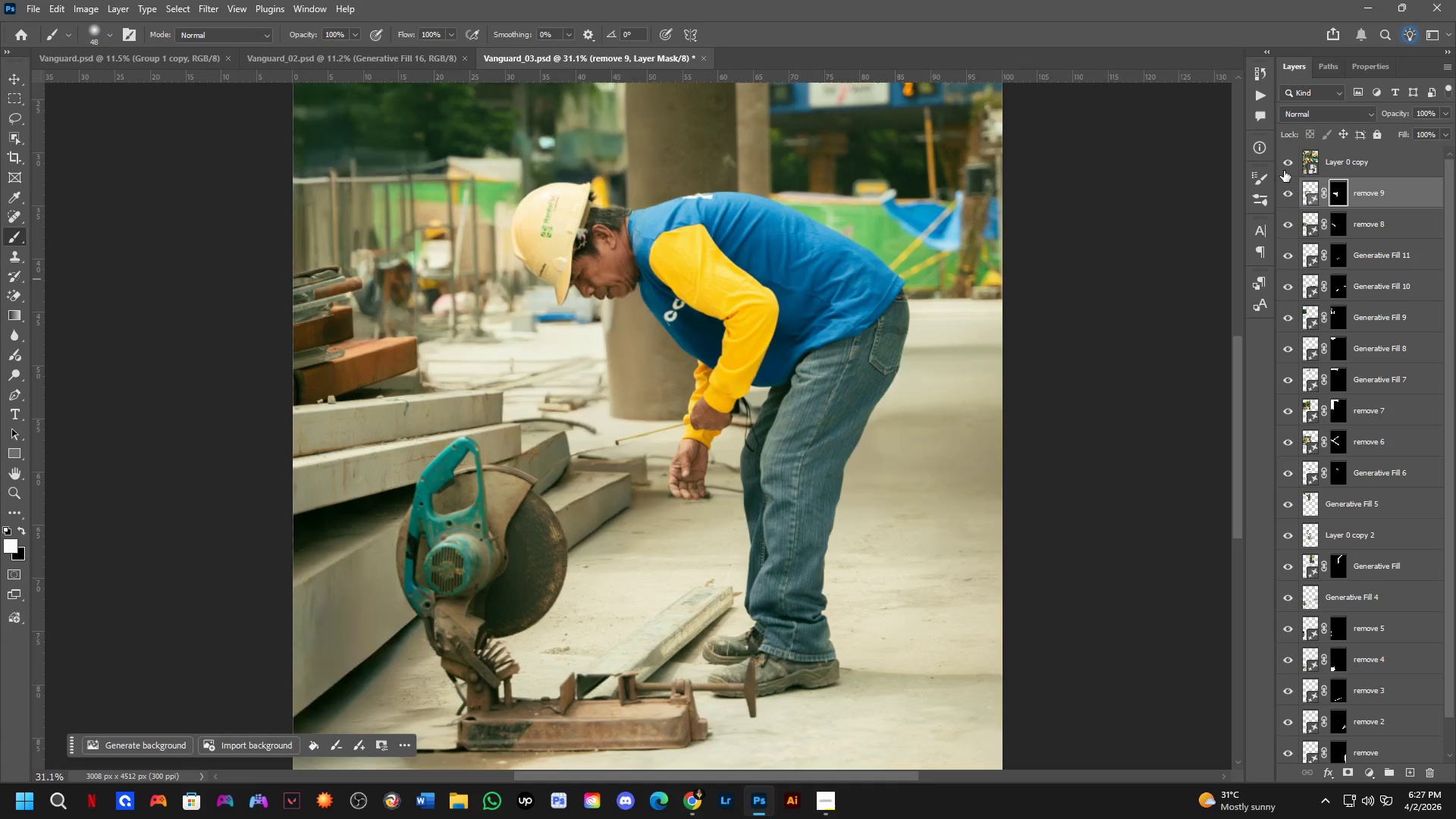 
scroll: coordinate [547, 361], scroll_direction: down, amount: 4.0
 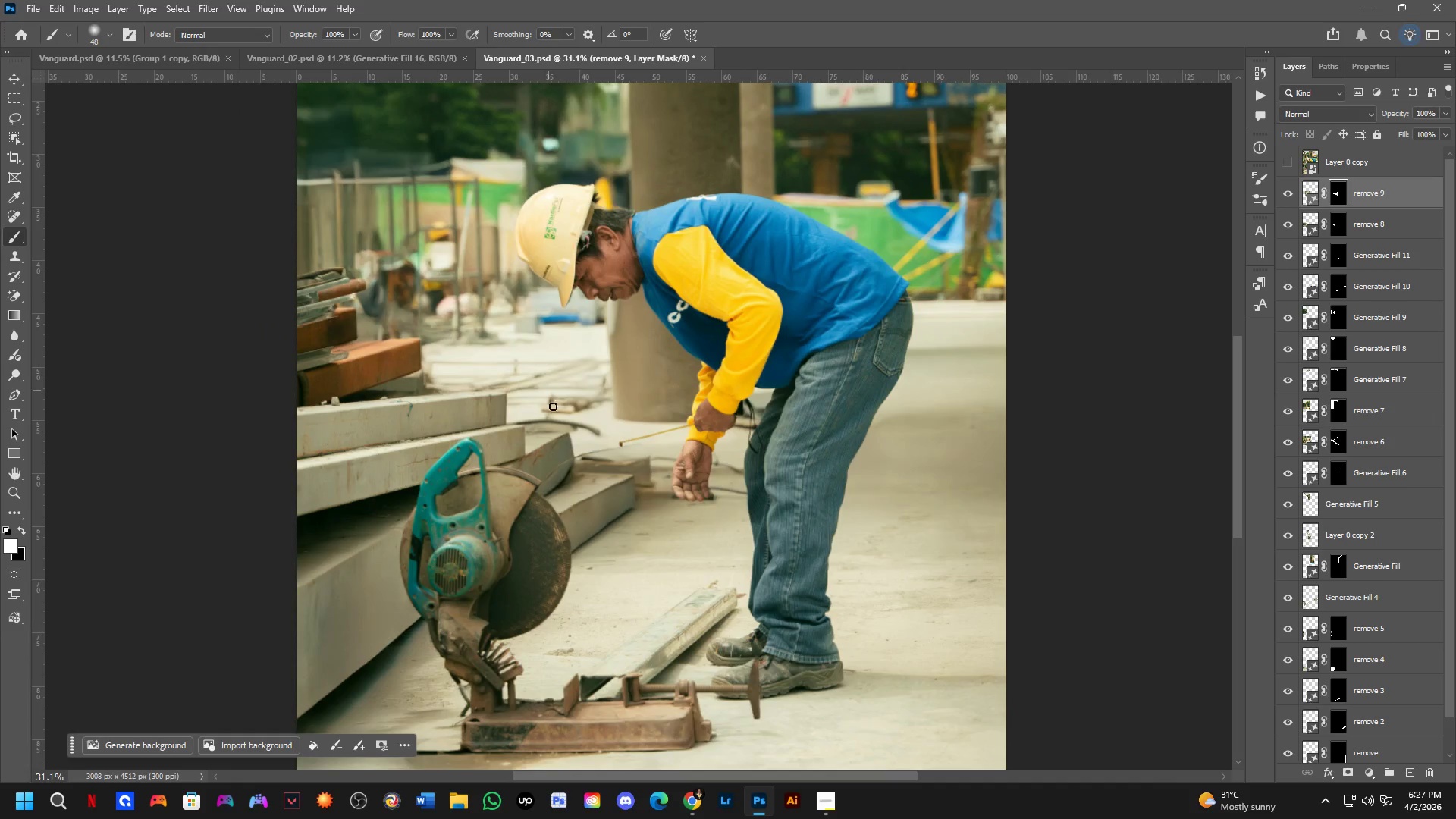 
double_click([1284, 171])
 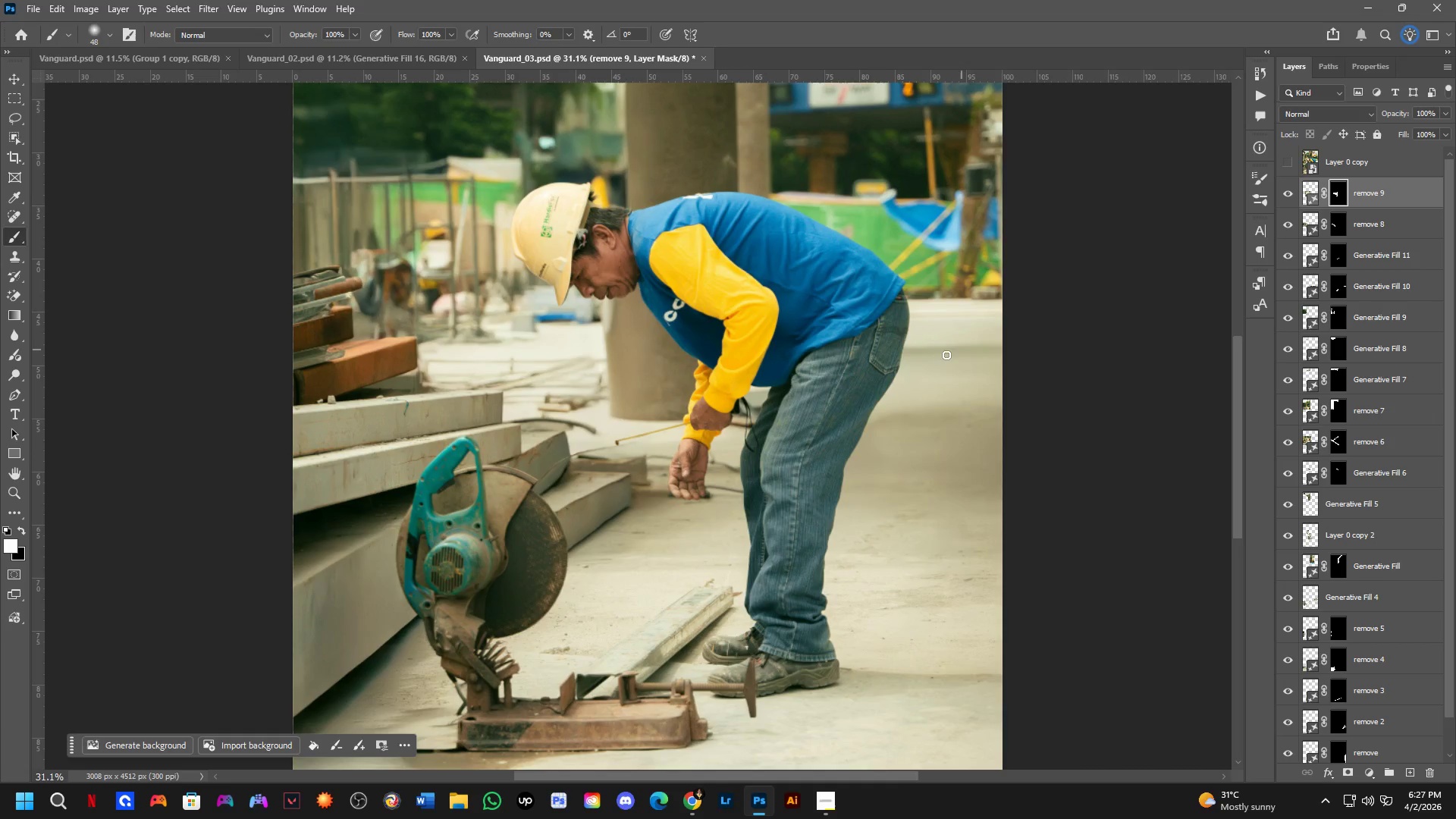 
scroll: coordinate [595, 464], scroll_direction: up, amount: 12.0
 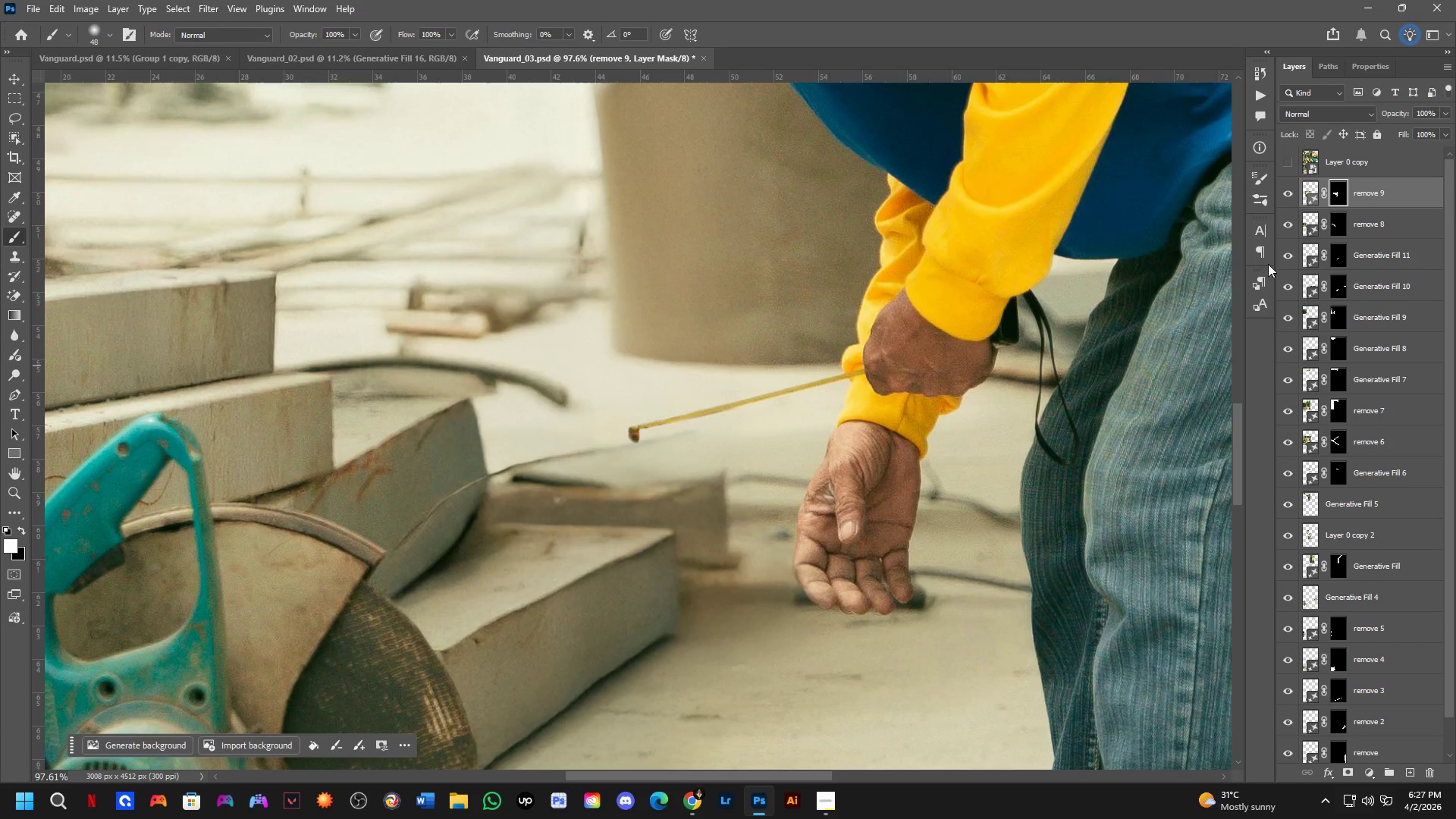 
left_click_drag(start_coordinate=[614, 413], to_coordinate=[749, 387])
 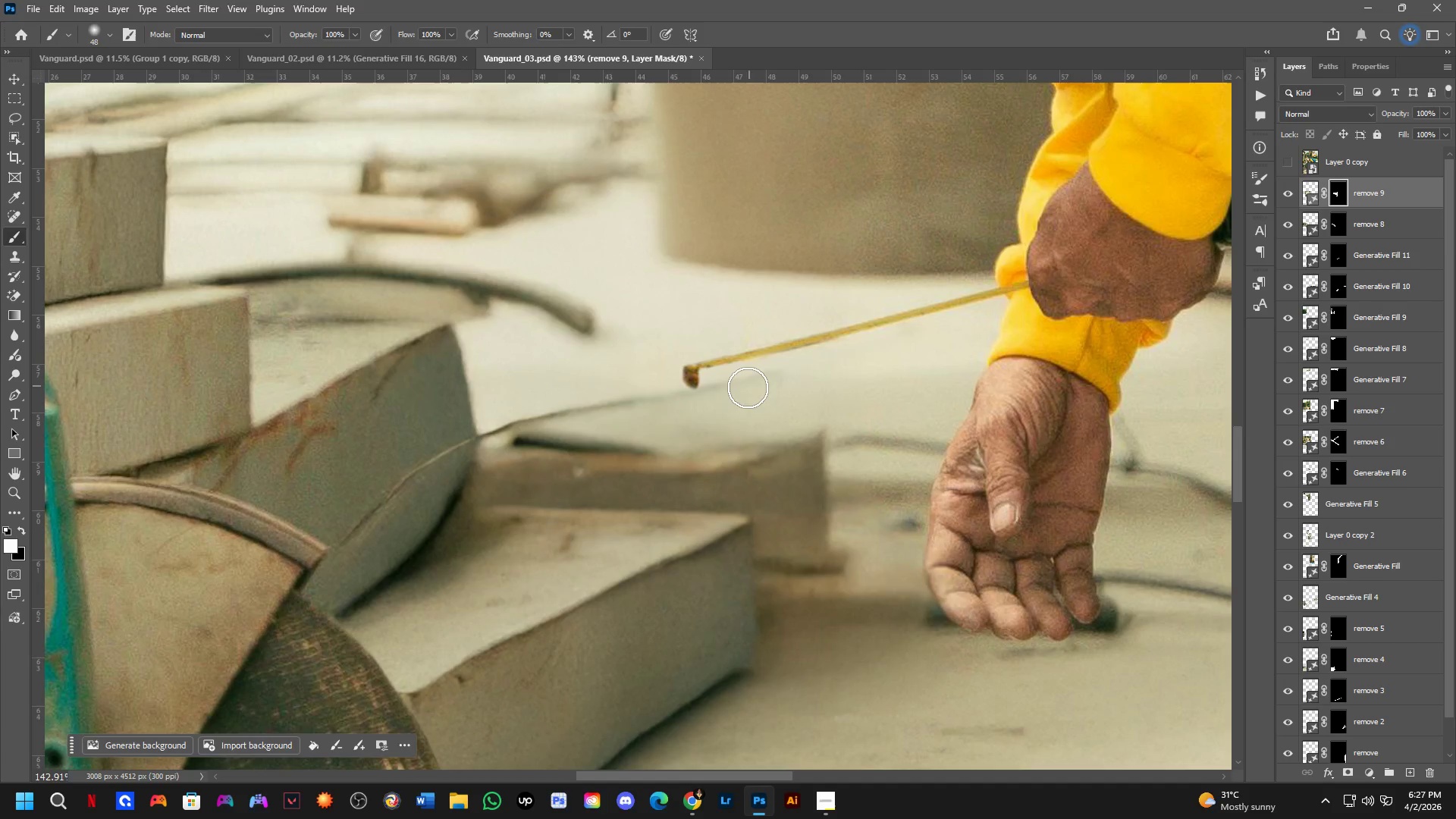 
scroll: coordinate [494, 539], scroll_direction: up, amount: 4.0
 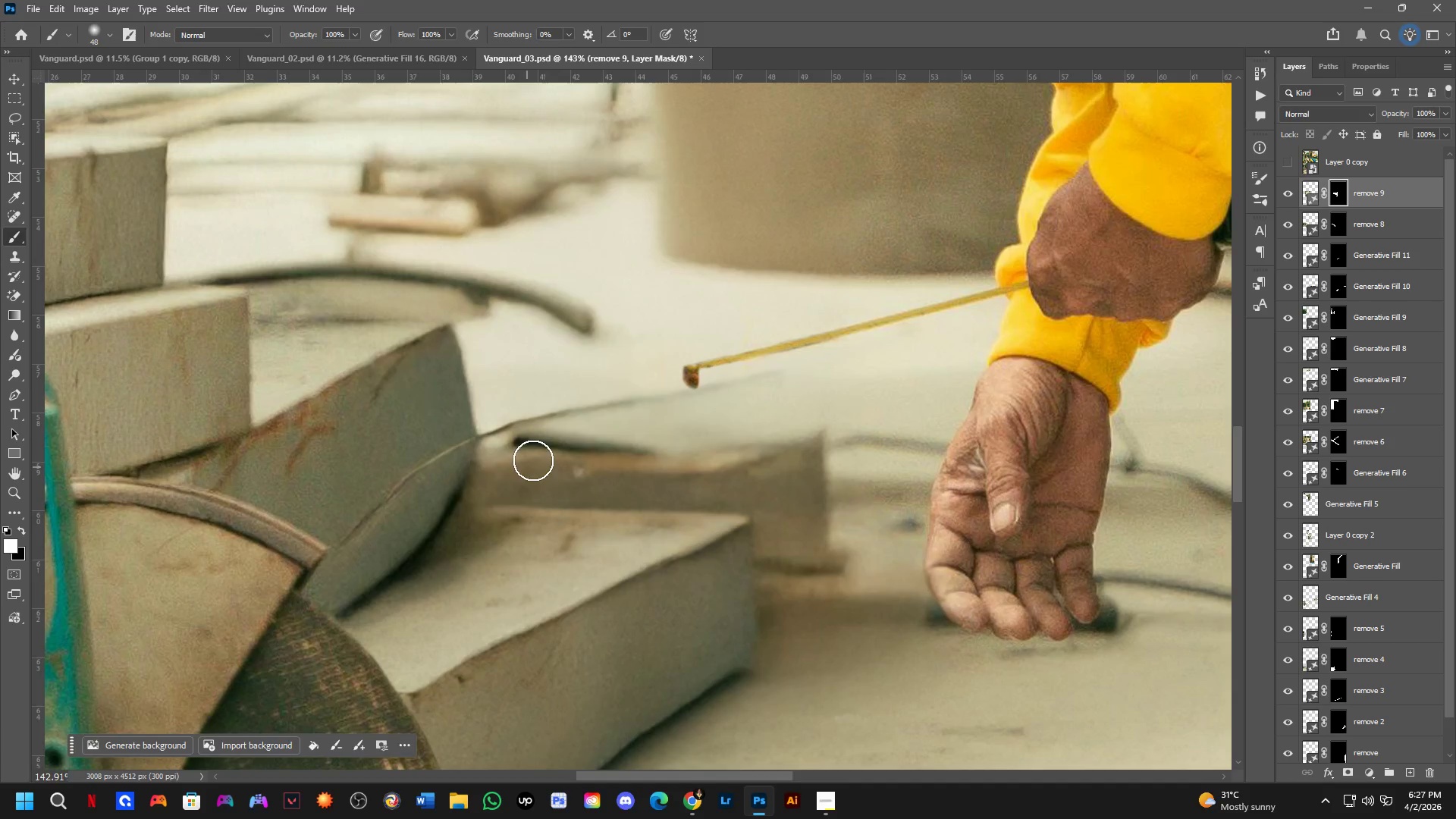 
key(X)
 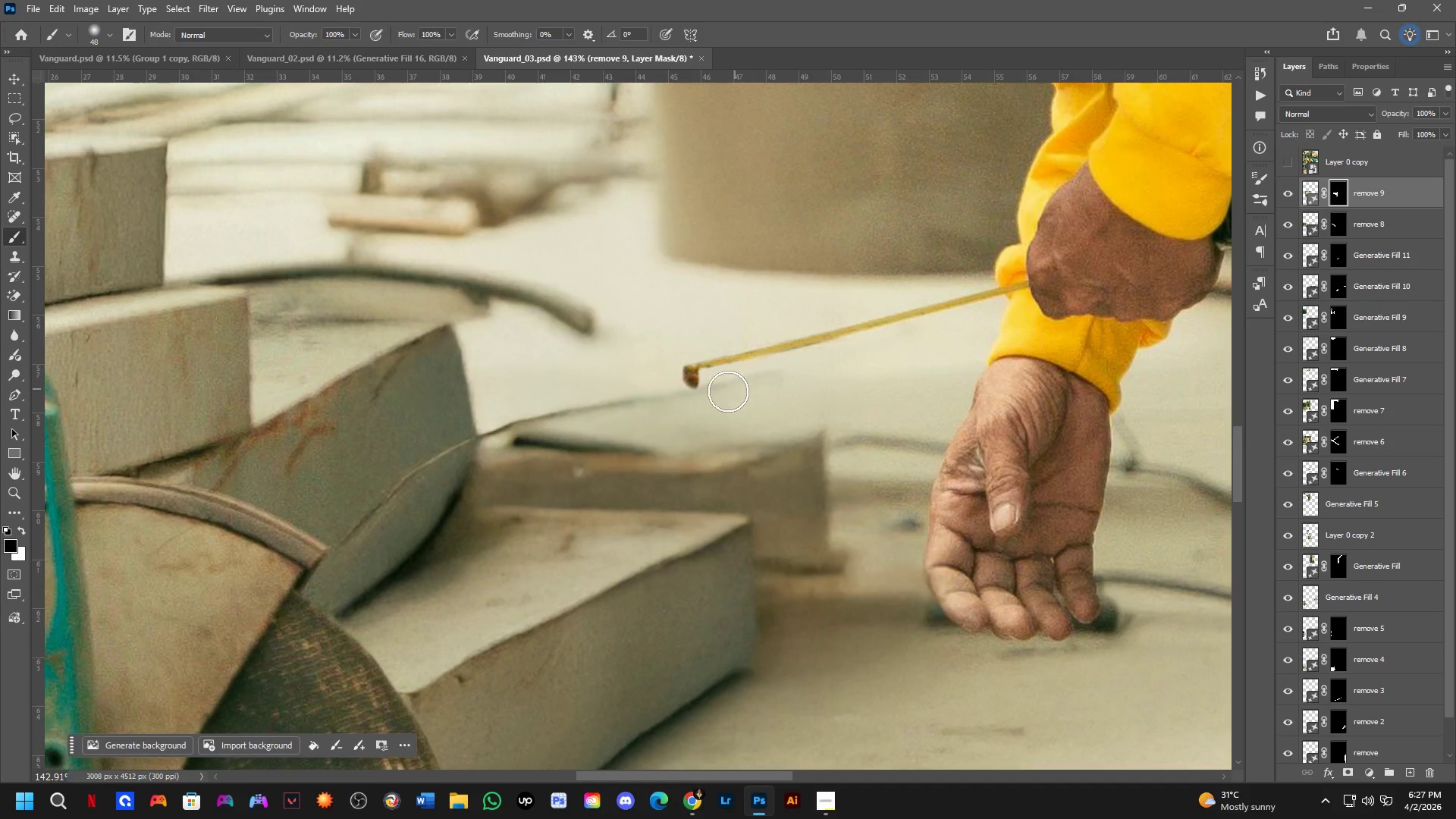 
left_click_drag(start_coordinate=[728, 391], to_coordinate=[601, 403])
 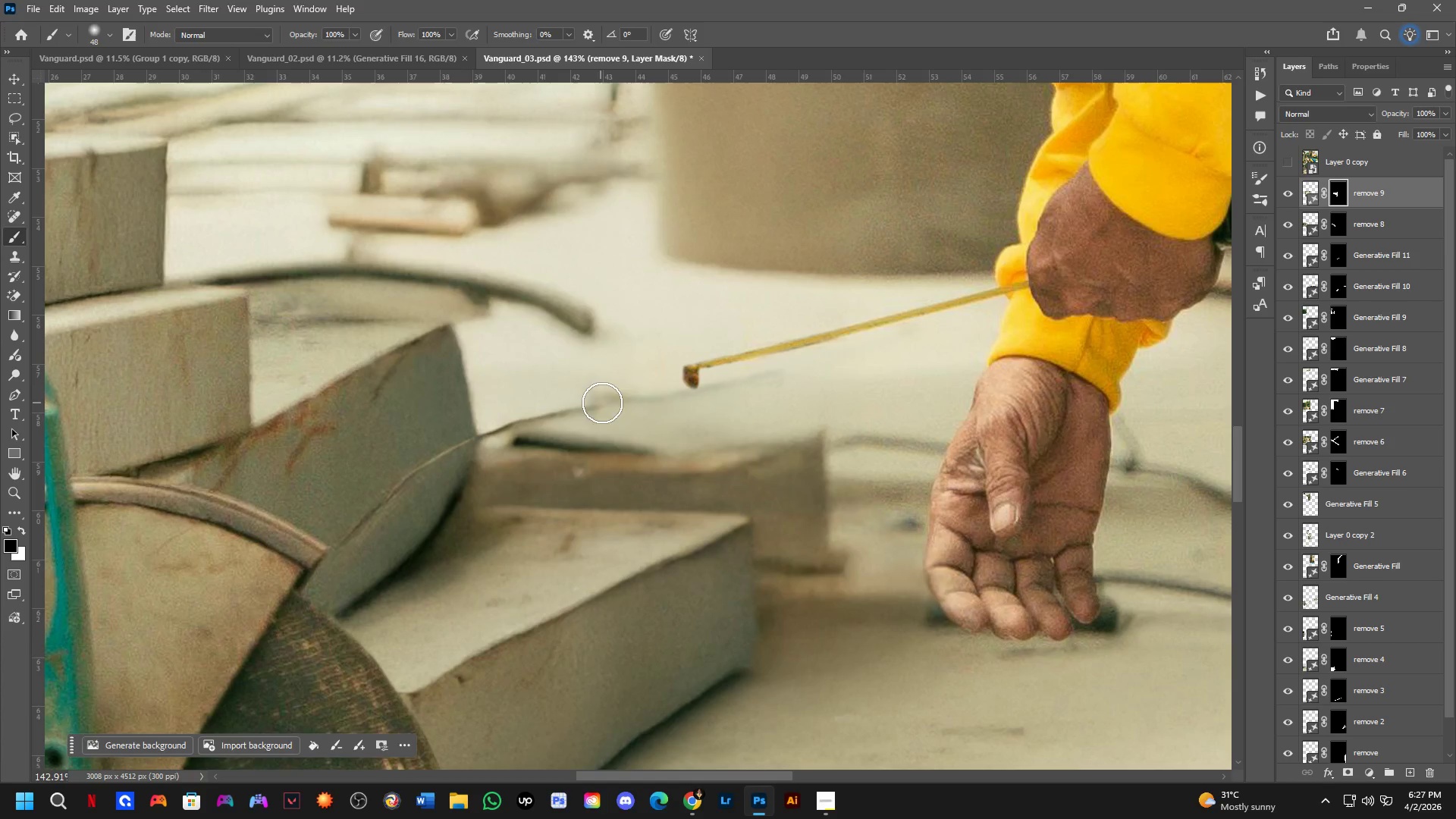 
hold_key(key=ControlLeft, duration=0.58)
left_click([626, 397])
 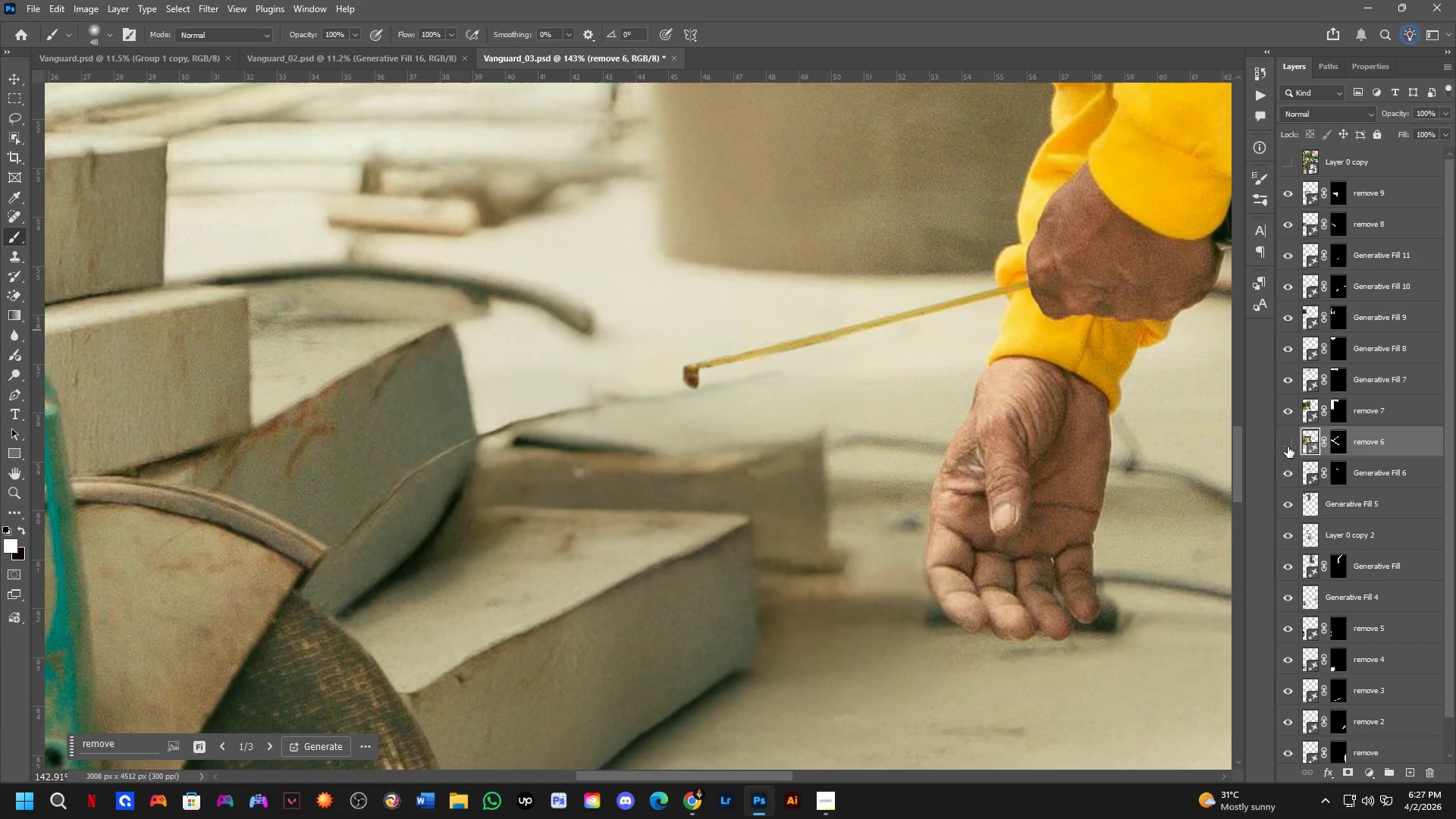 
double_click([1288, 447])
 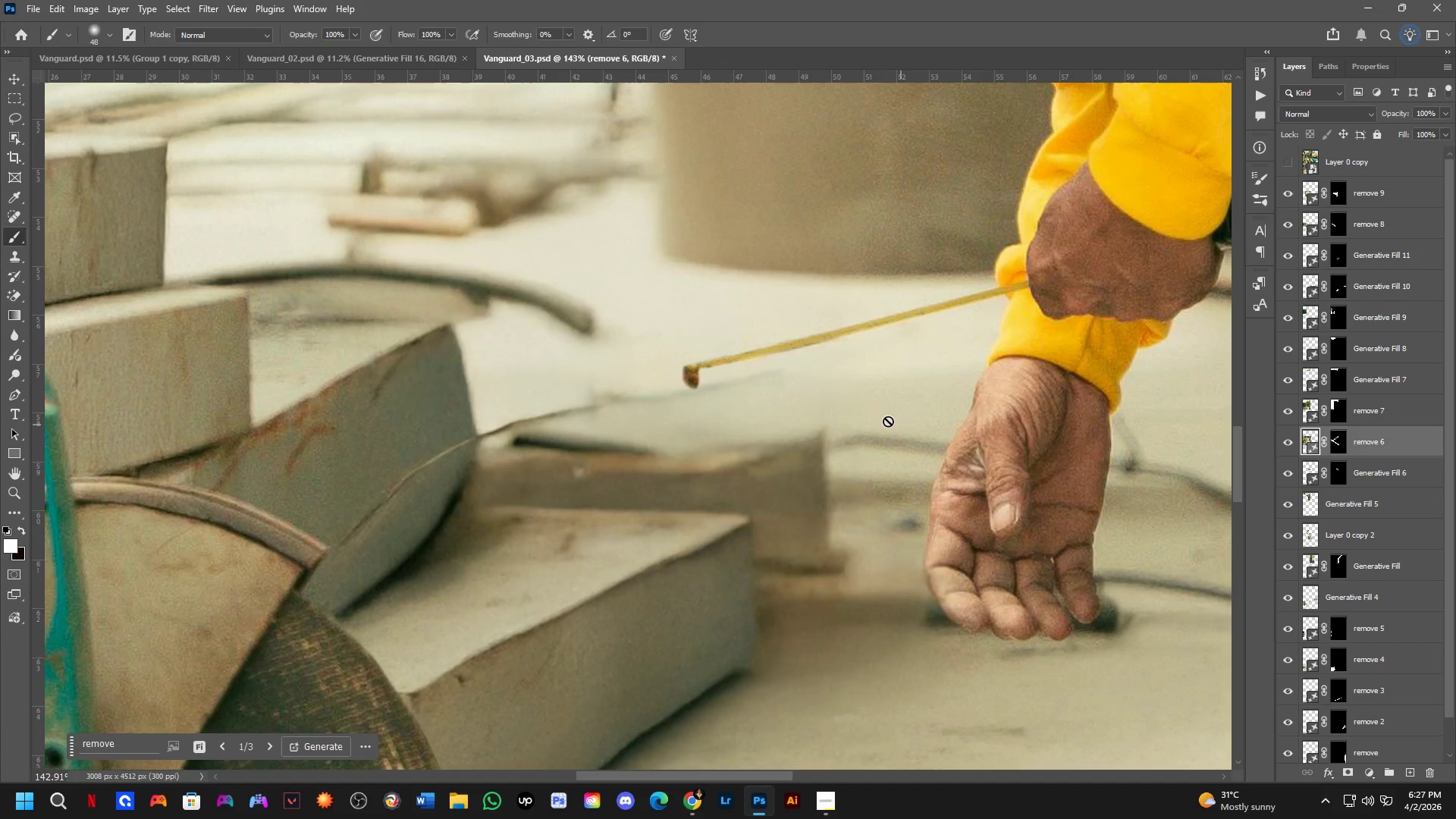 
hold_key(key=ControlLeft, duration=1.11)
left_click([748, 384])
 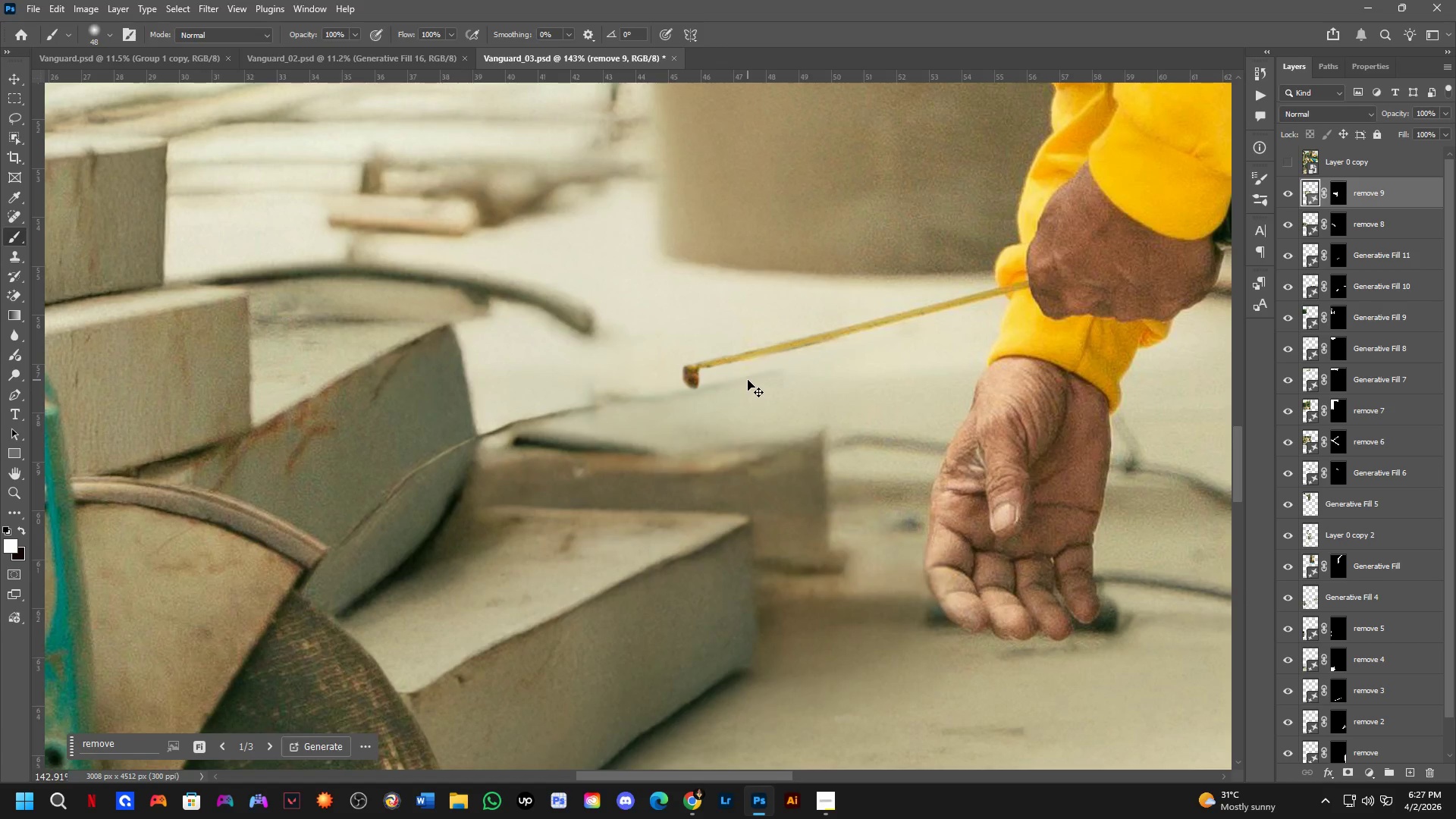 
left_click([748, 380])
 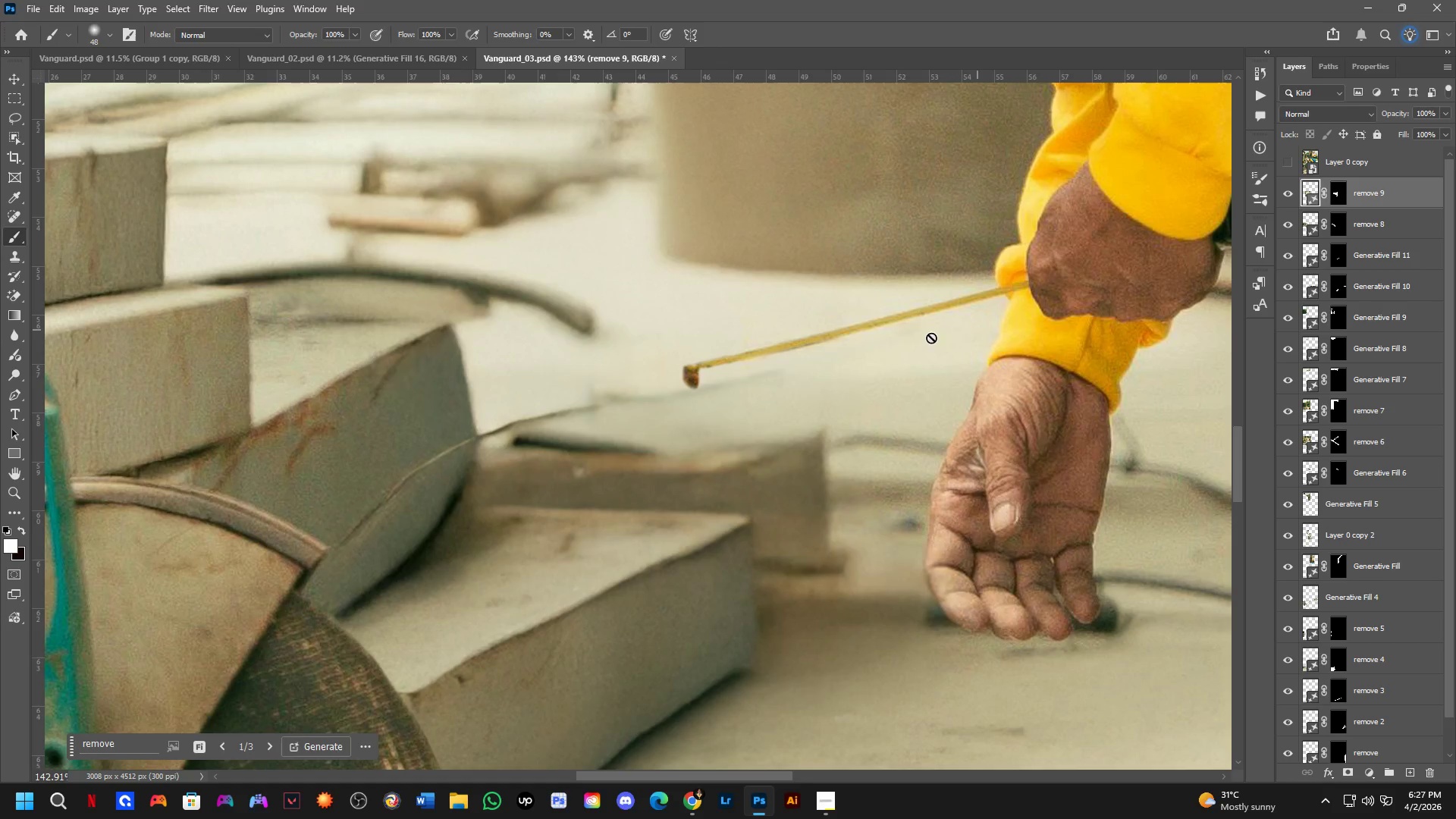 
left_click_drag(start_coordinate=[772, 373], to_coordinate=[772, 429])
 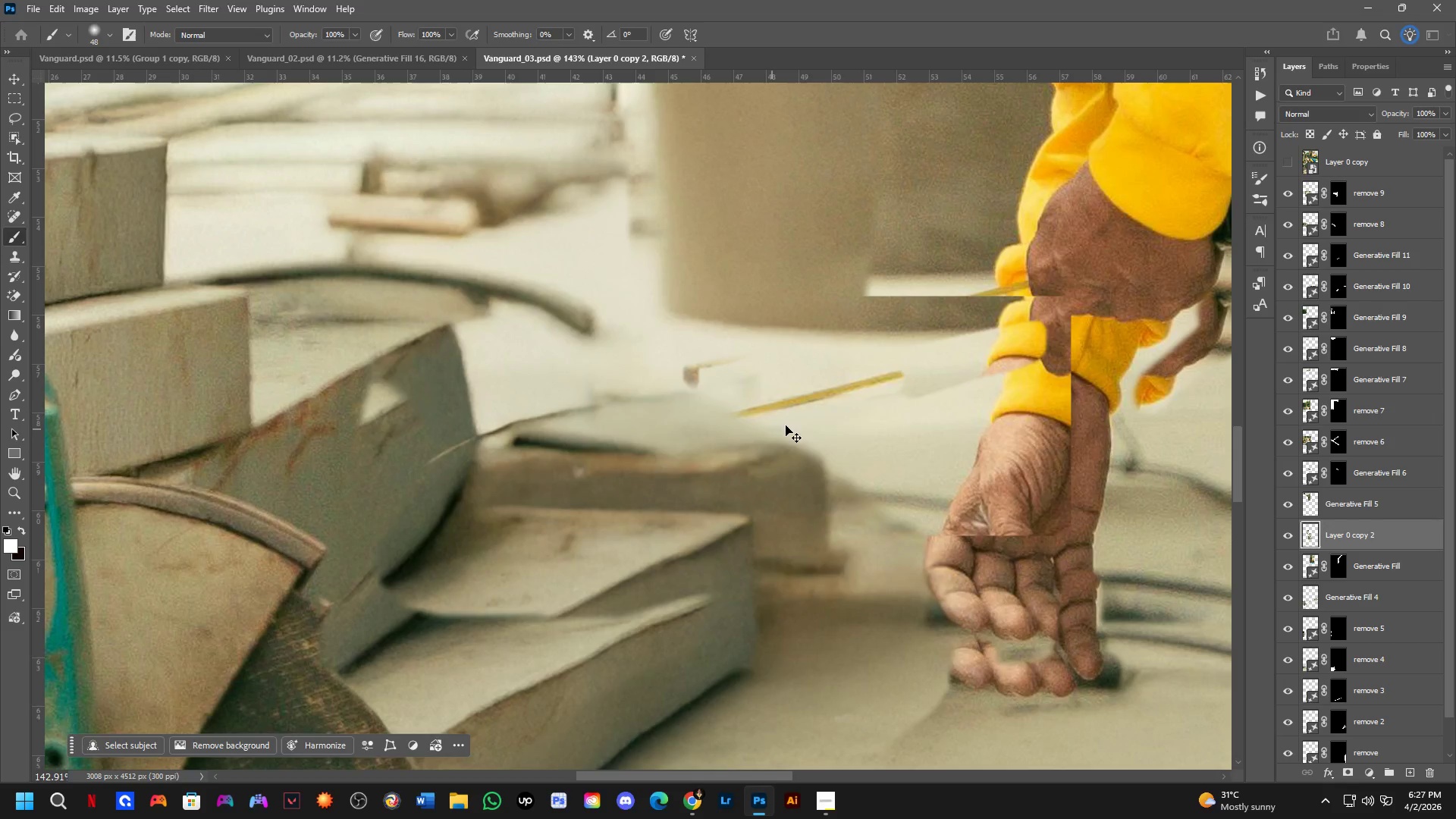 
key(Control+Z)
 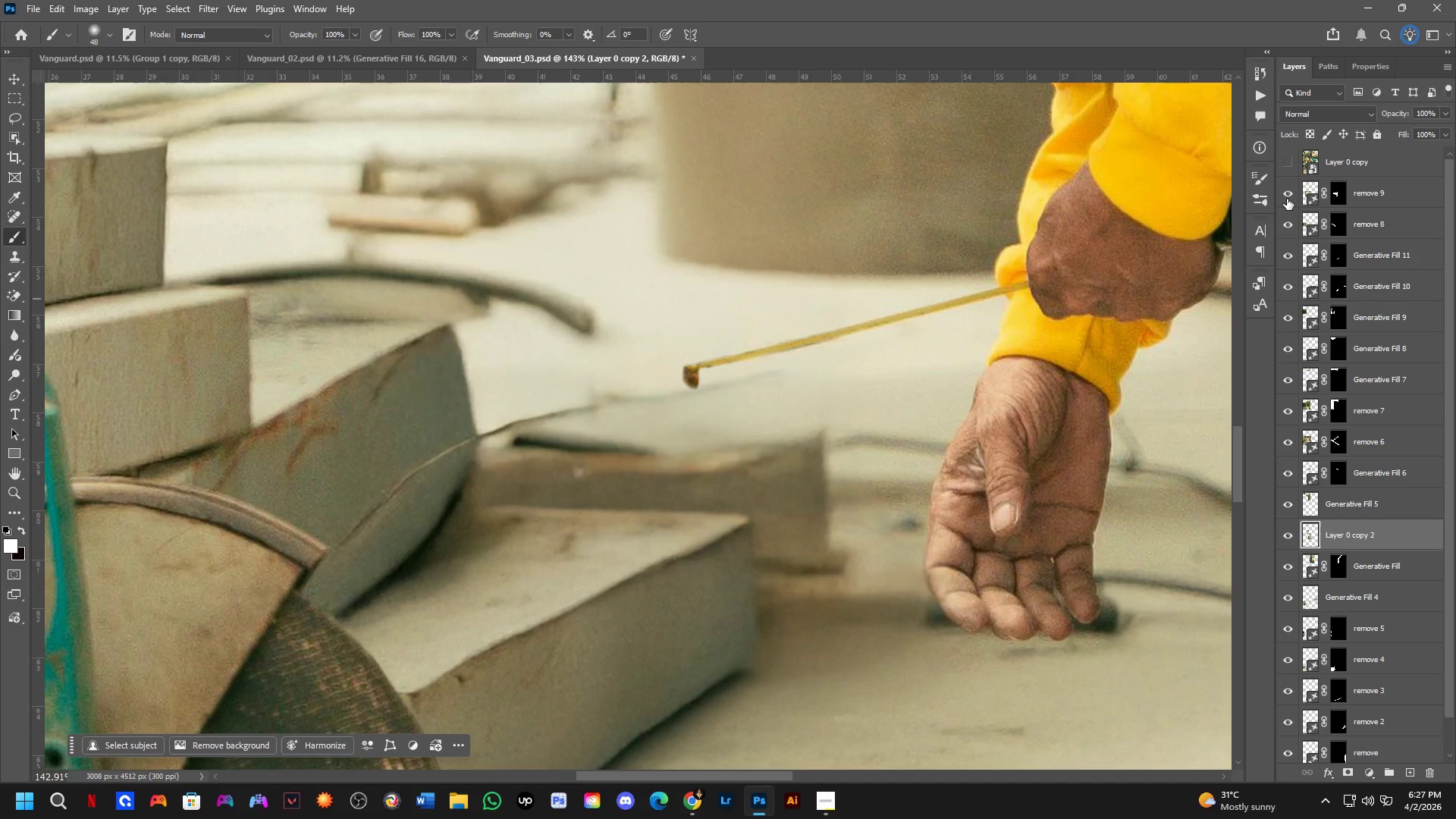 
double_click([1287, 196])
 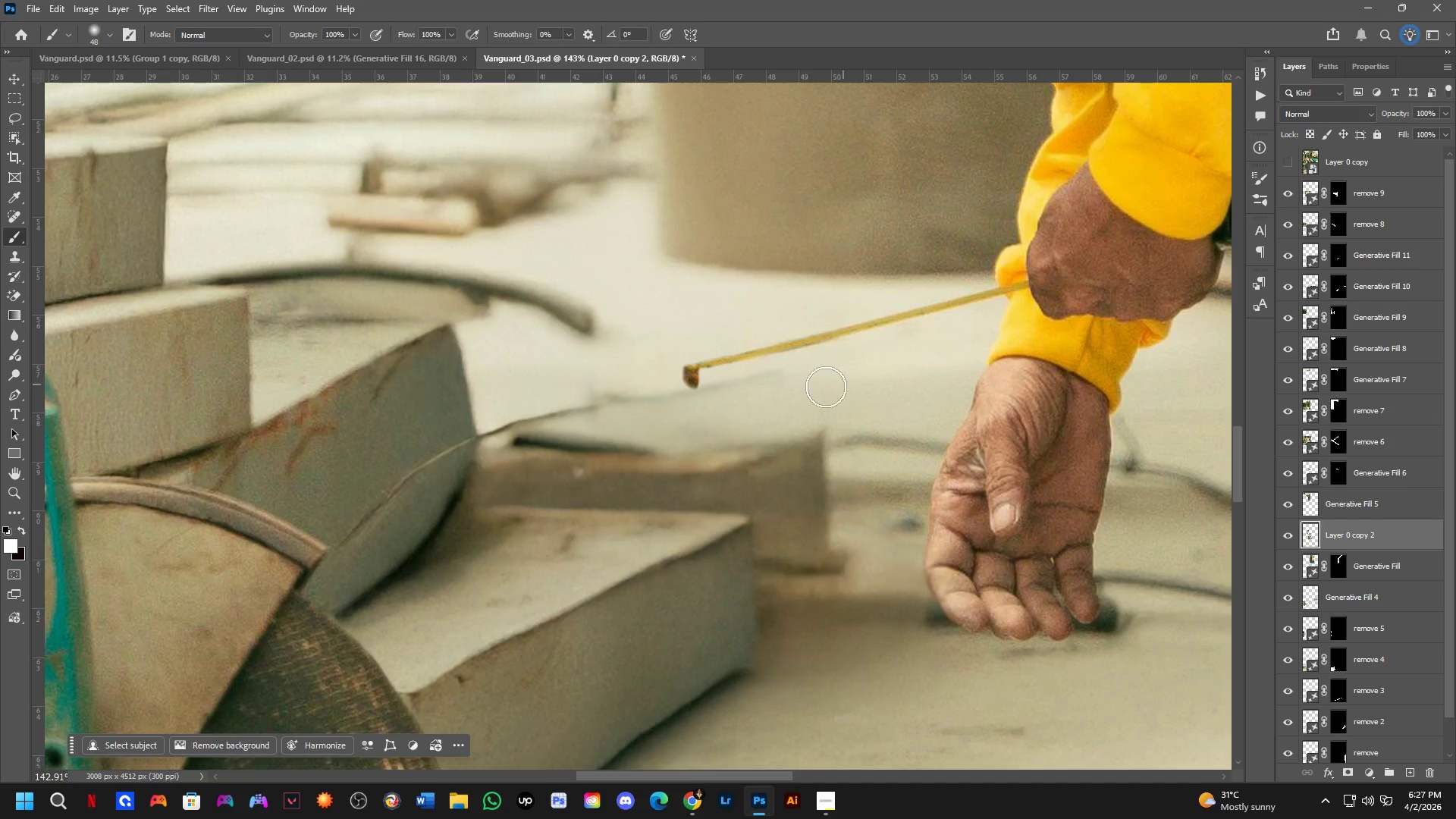 
left_click([641, 395])
 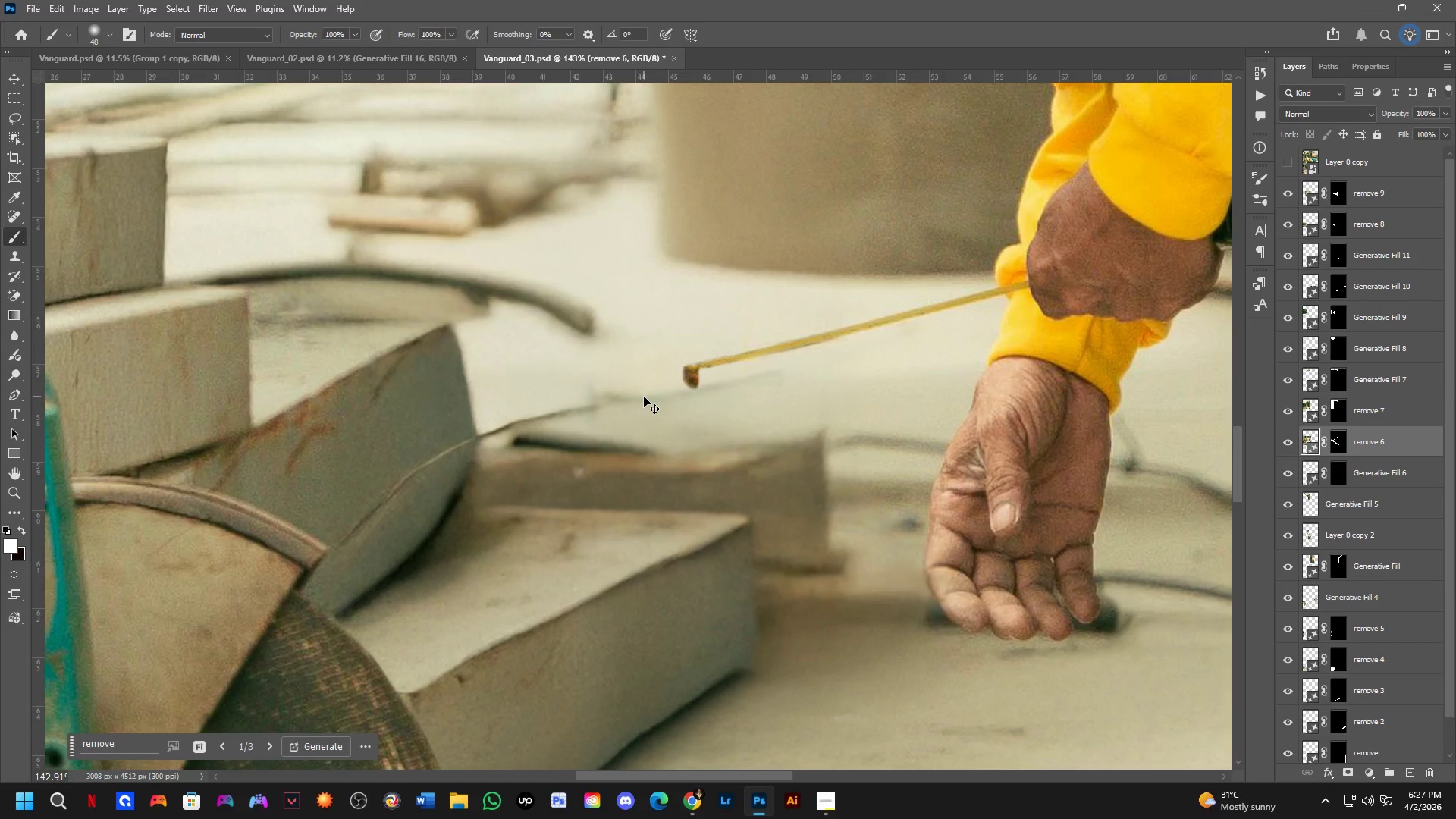 
left_click_drag(start_coordinate=[642, 397], to_coordinate=[771, 589])
 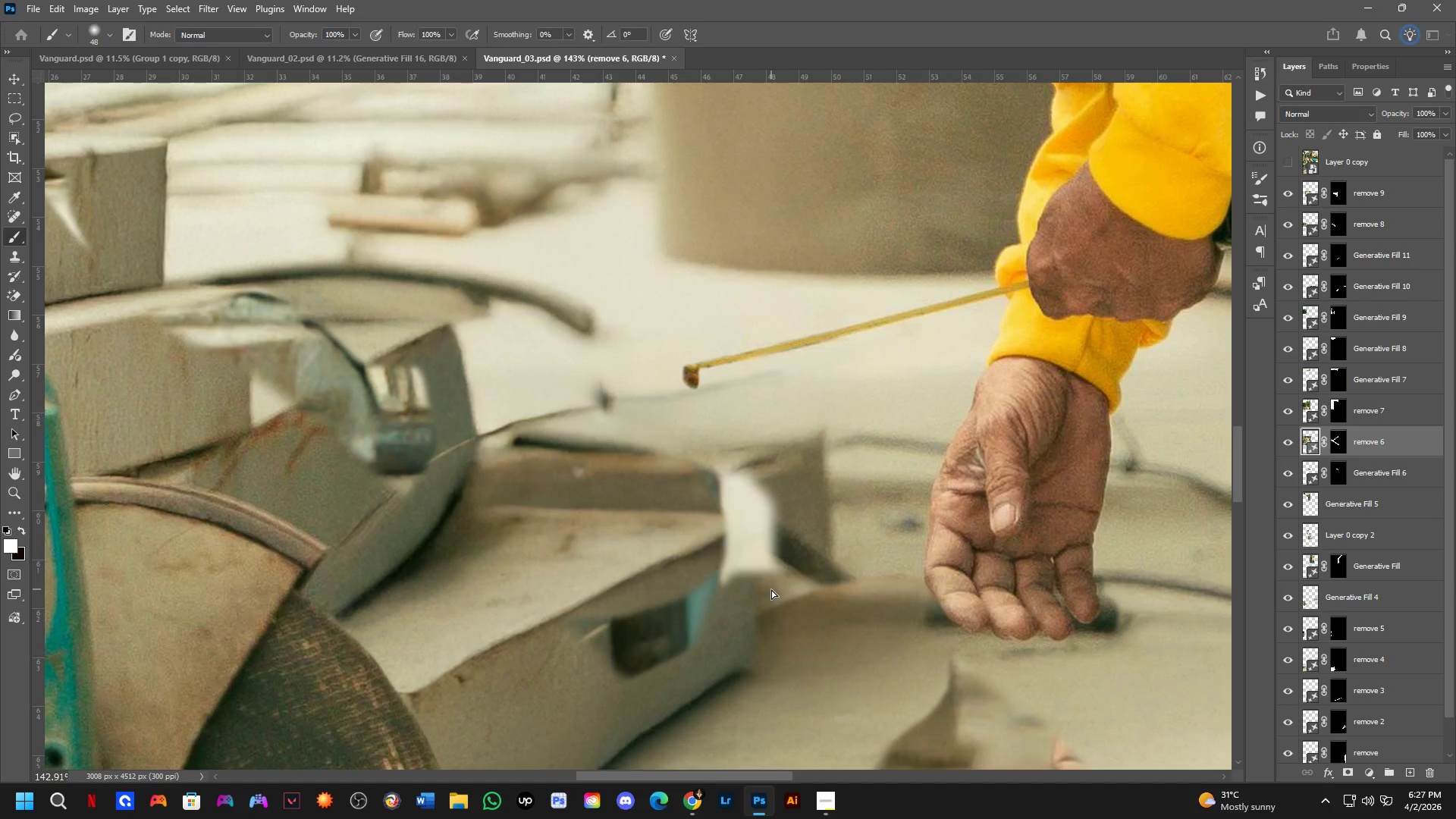 
key(Control+Z)
 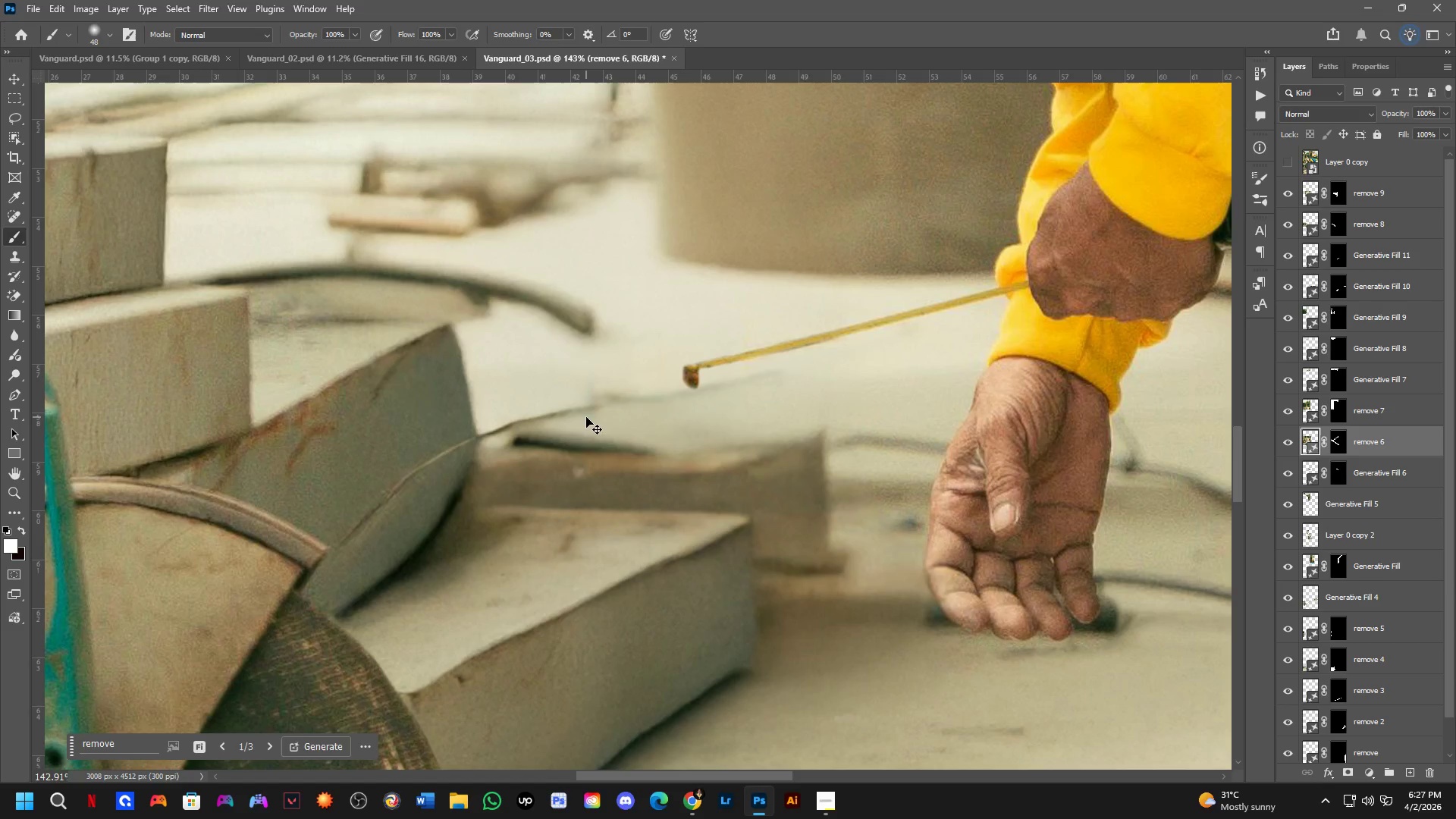 
left_click_drag(start_coordinate=[578, 409], to_coordinate=[582, 451])
 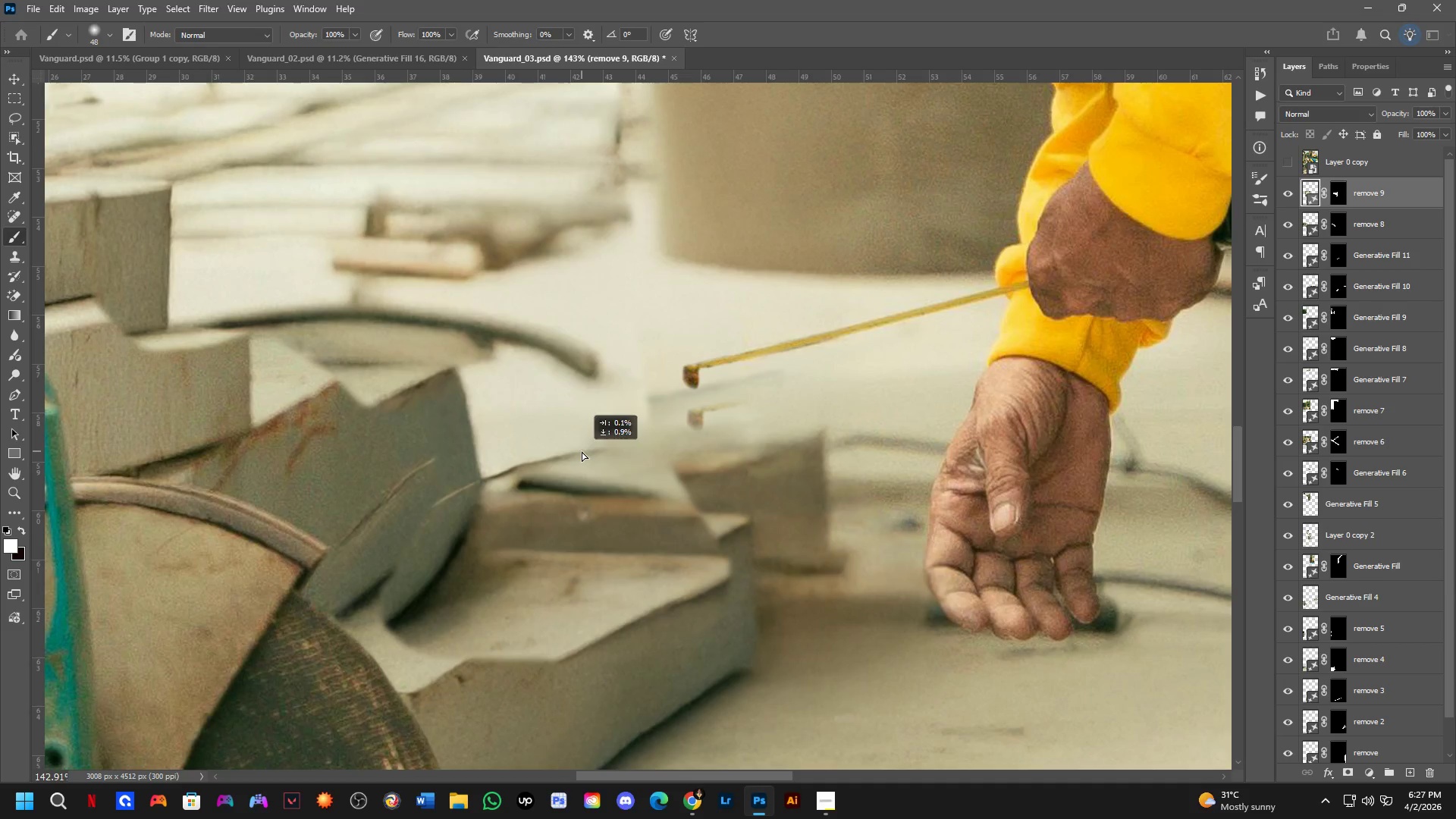 
key(Control+Z)
 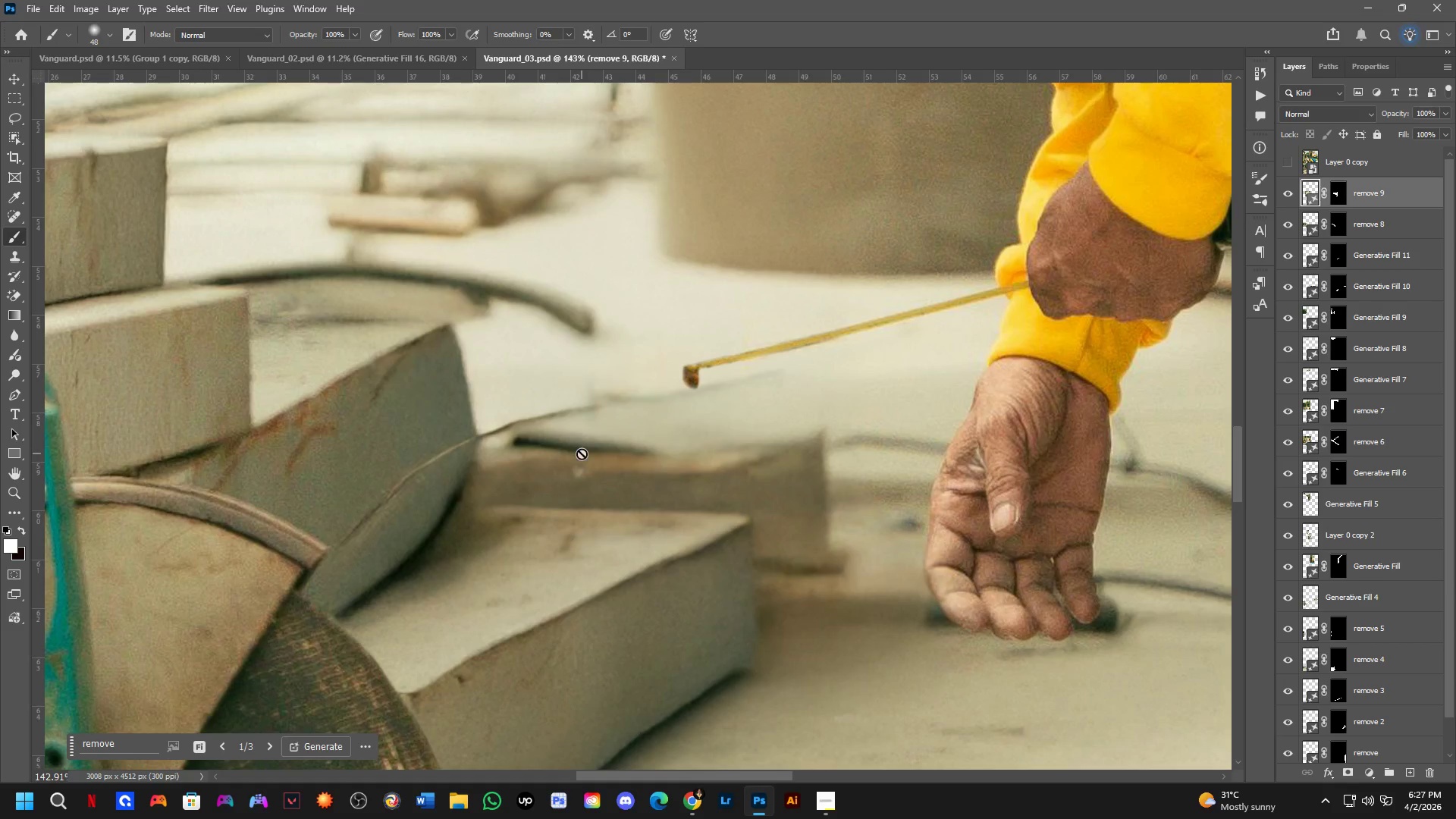 
key(L)
 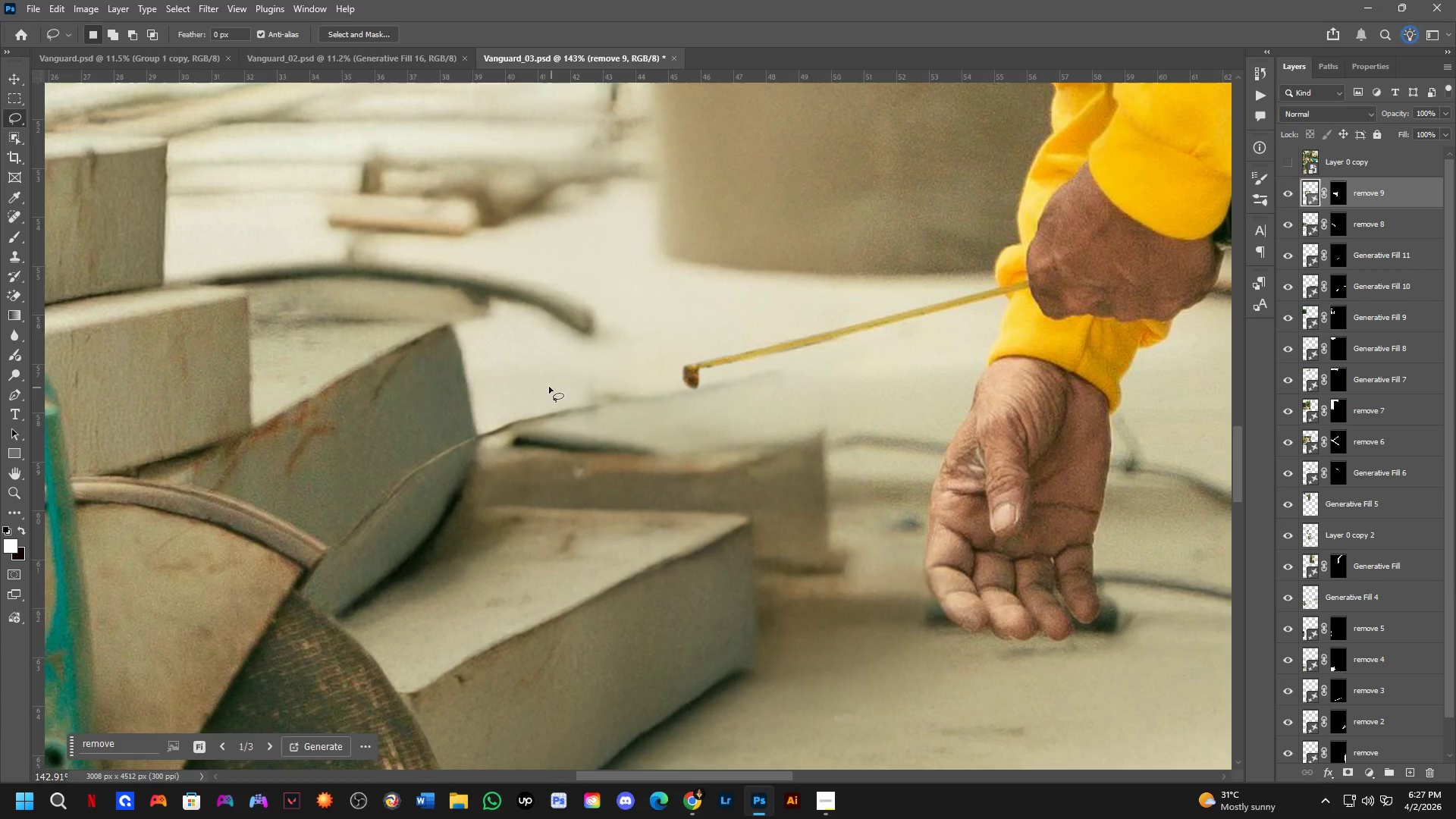 
left_click_drag(start_coordinate=[544, 385], to_coordinate=[544, 379])
 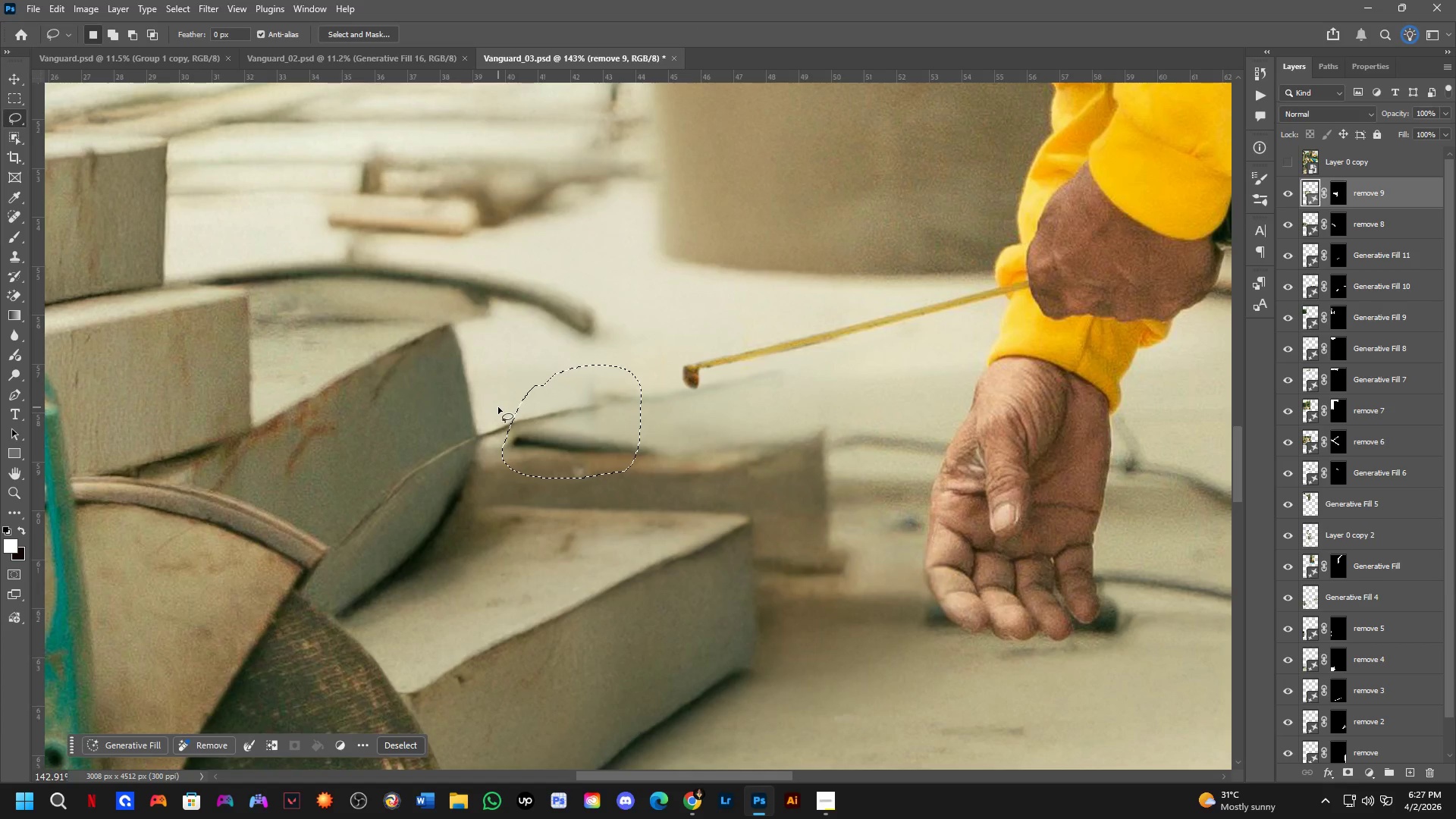 
key(Shift+ShiftLeft)
 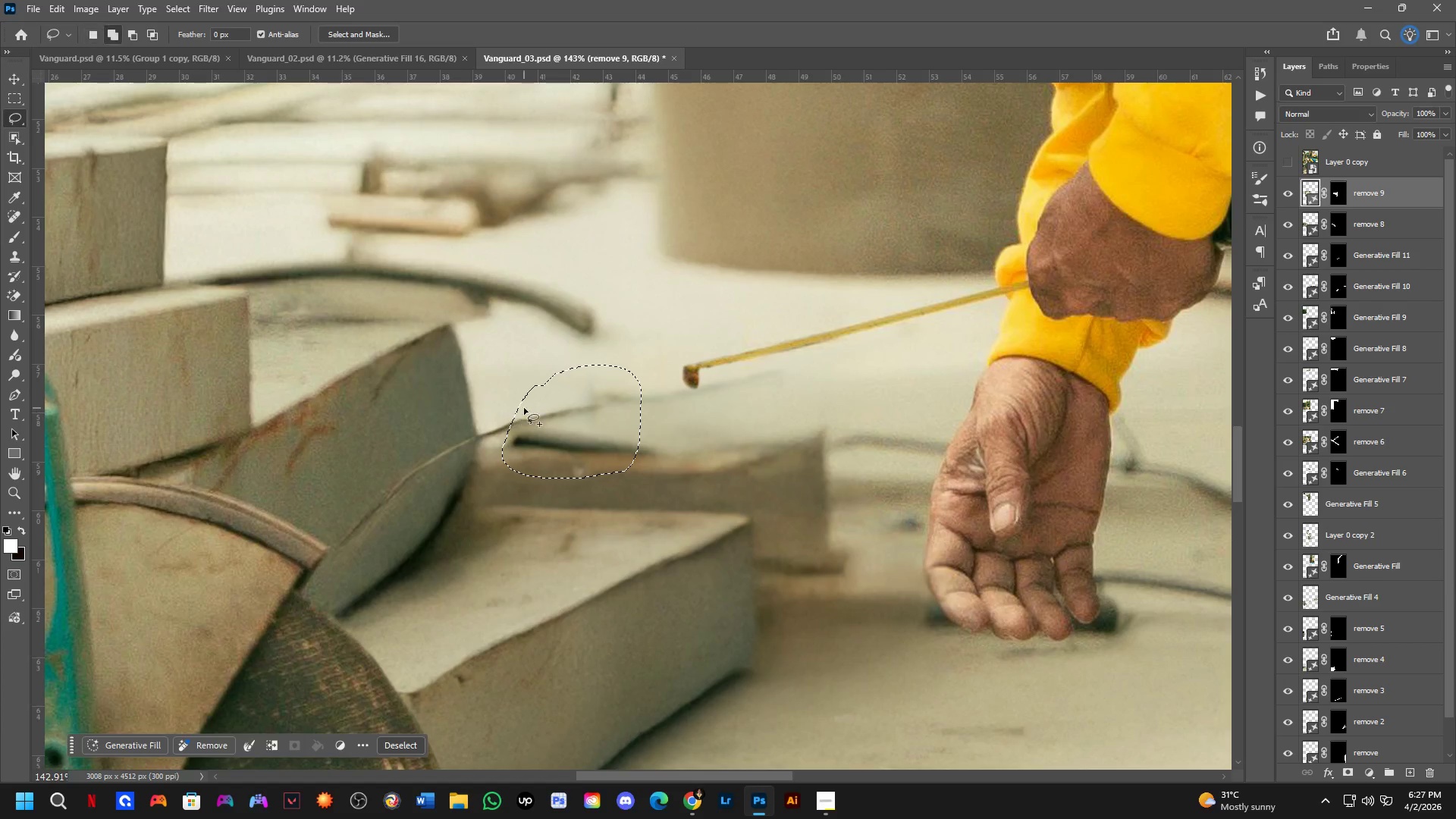 
left_click_drag(start_coordinate=[524, 408], to_coordinate=[553, 485])
 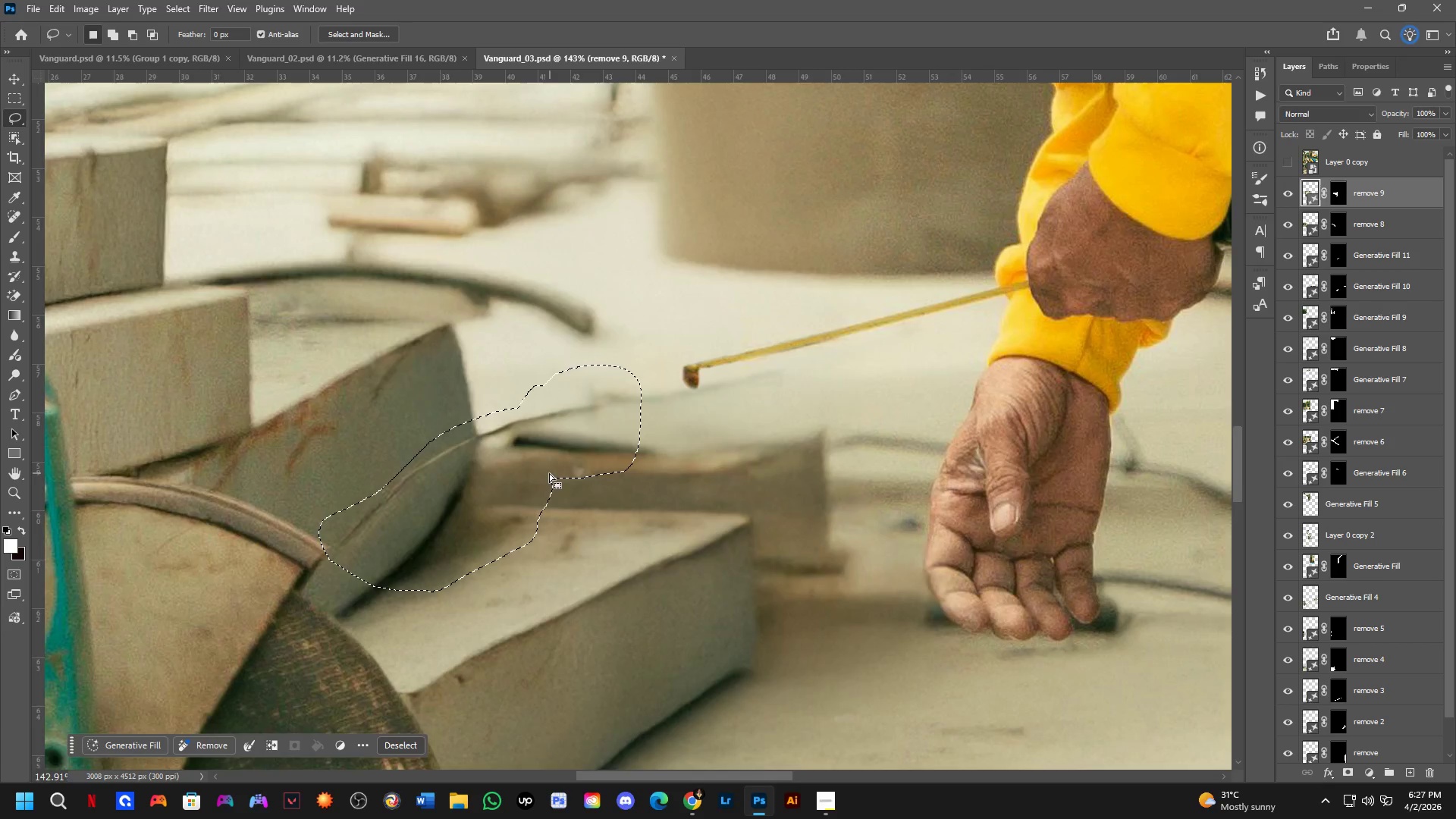 
hold_key(key=Space, duration=0.62)
 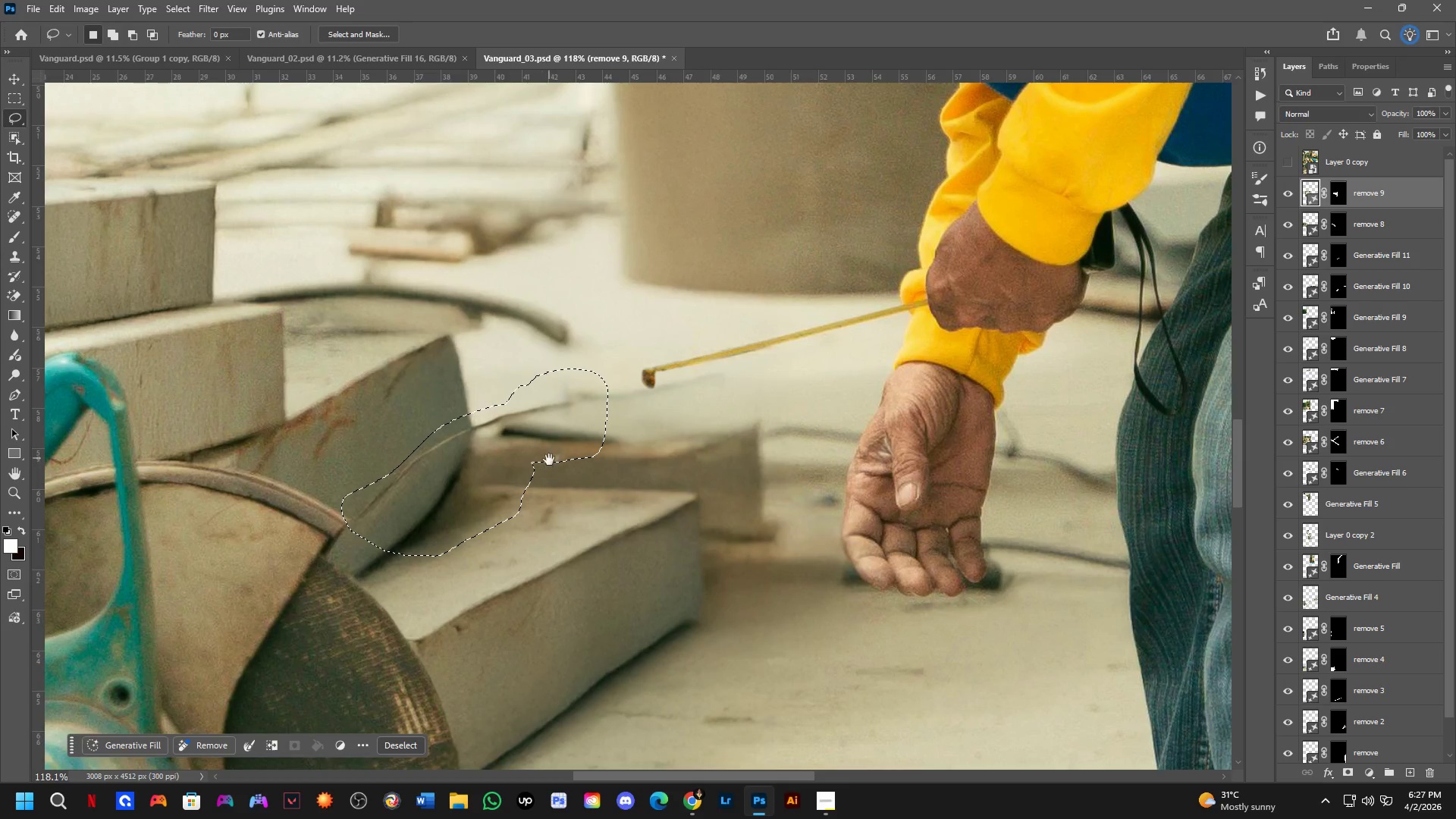 
left_click_drag(start_coordinate=[553, 481], to_coordinate=[535, 466])
 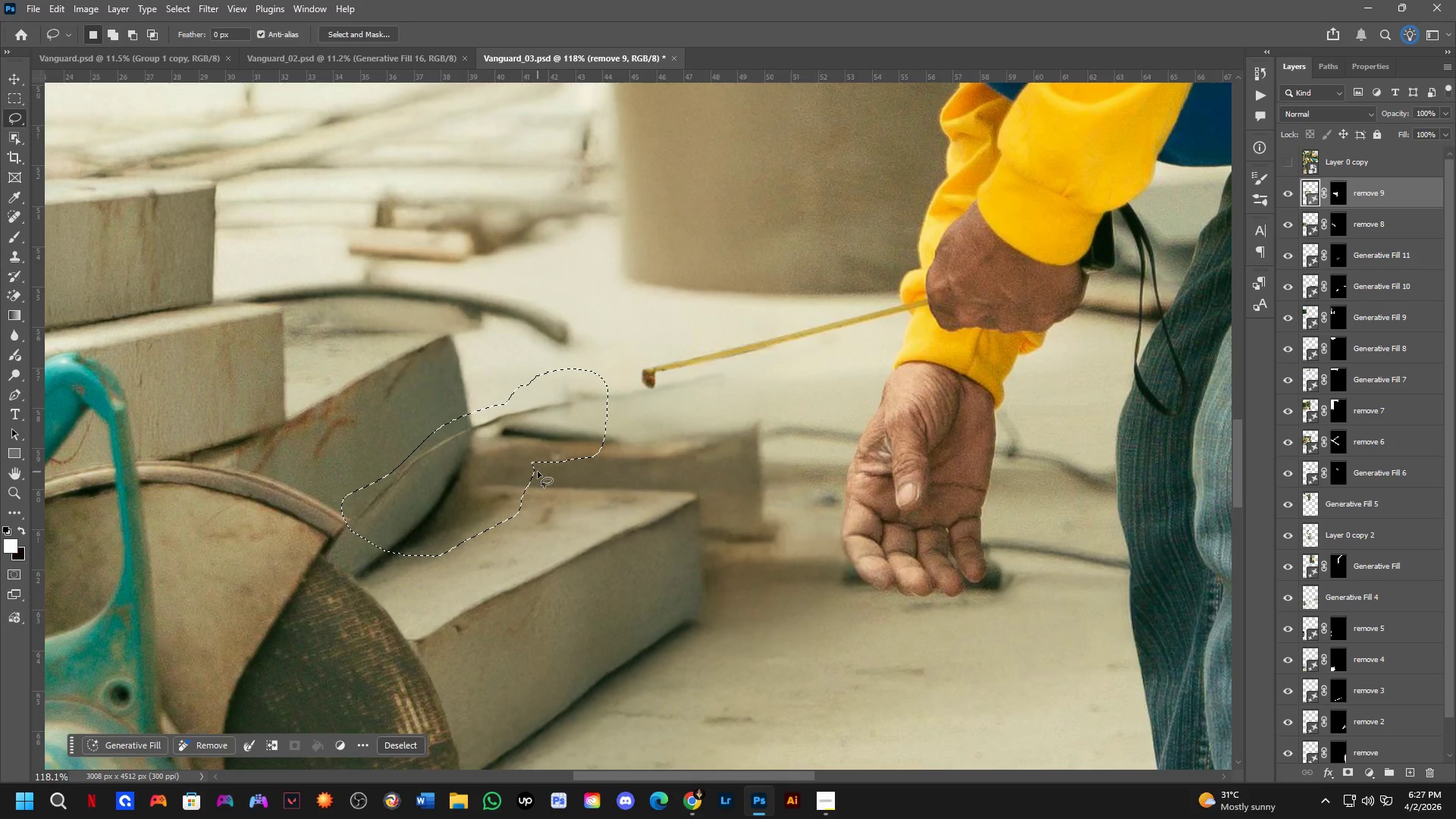 
scroll: coordinate [546, 473], scroll_direction: down, amount: 2.0
 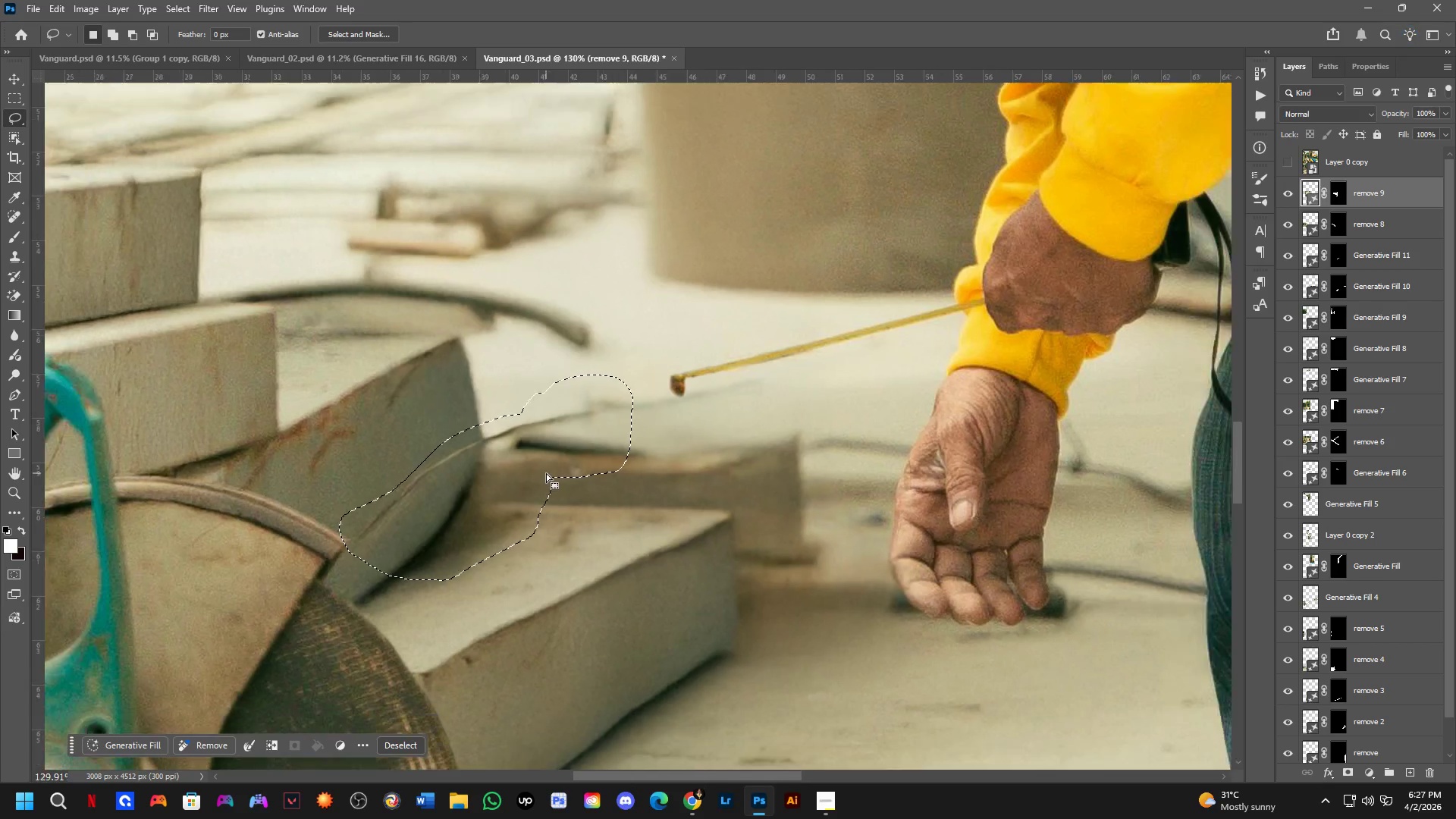 
hold_key(key=Space, duration=0.58)
 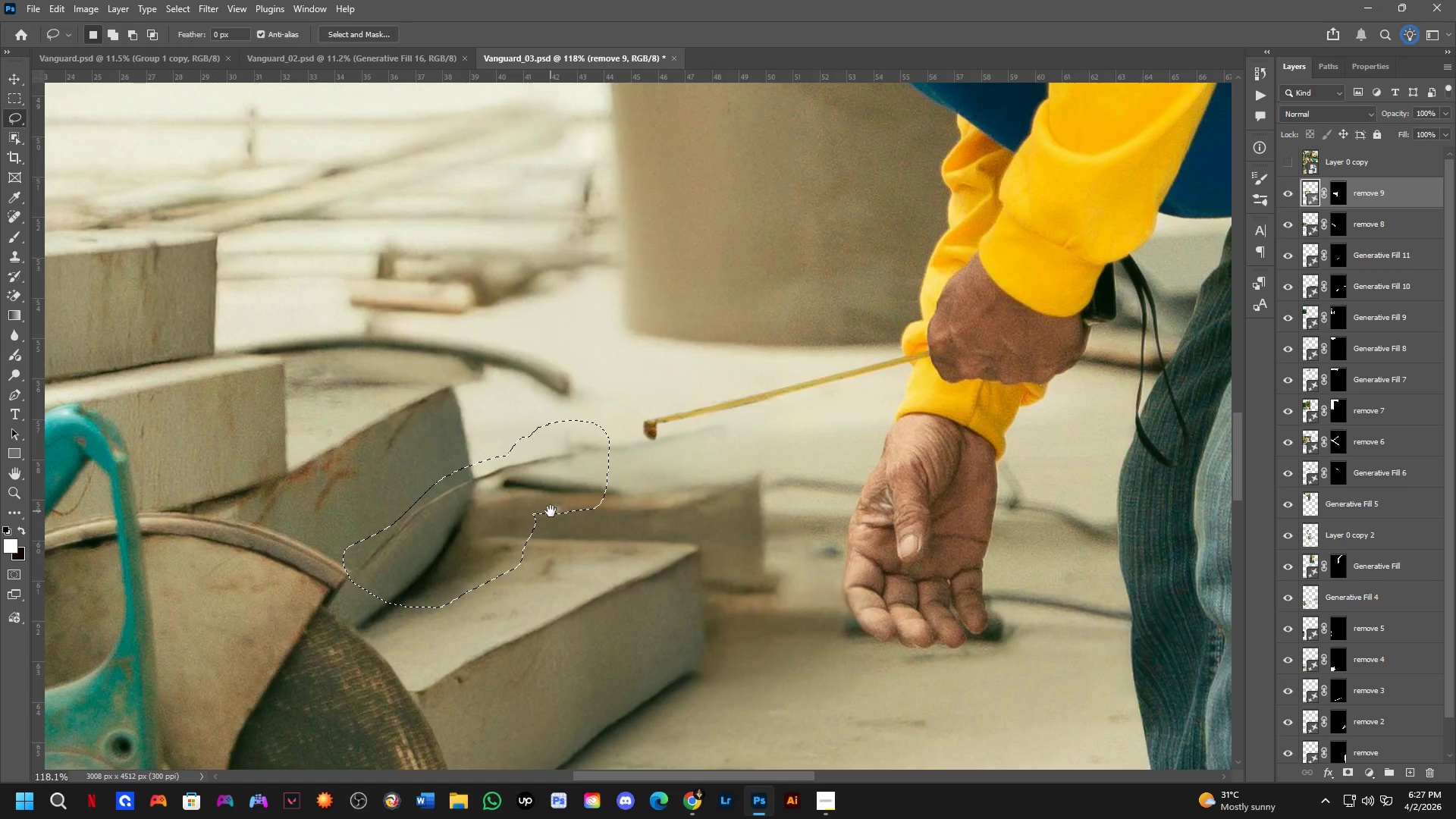 
left_click_drag(start_coordinate=[549, 460], to_coordinate=[551, 510])
 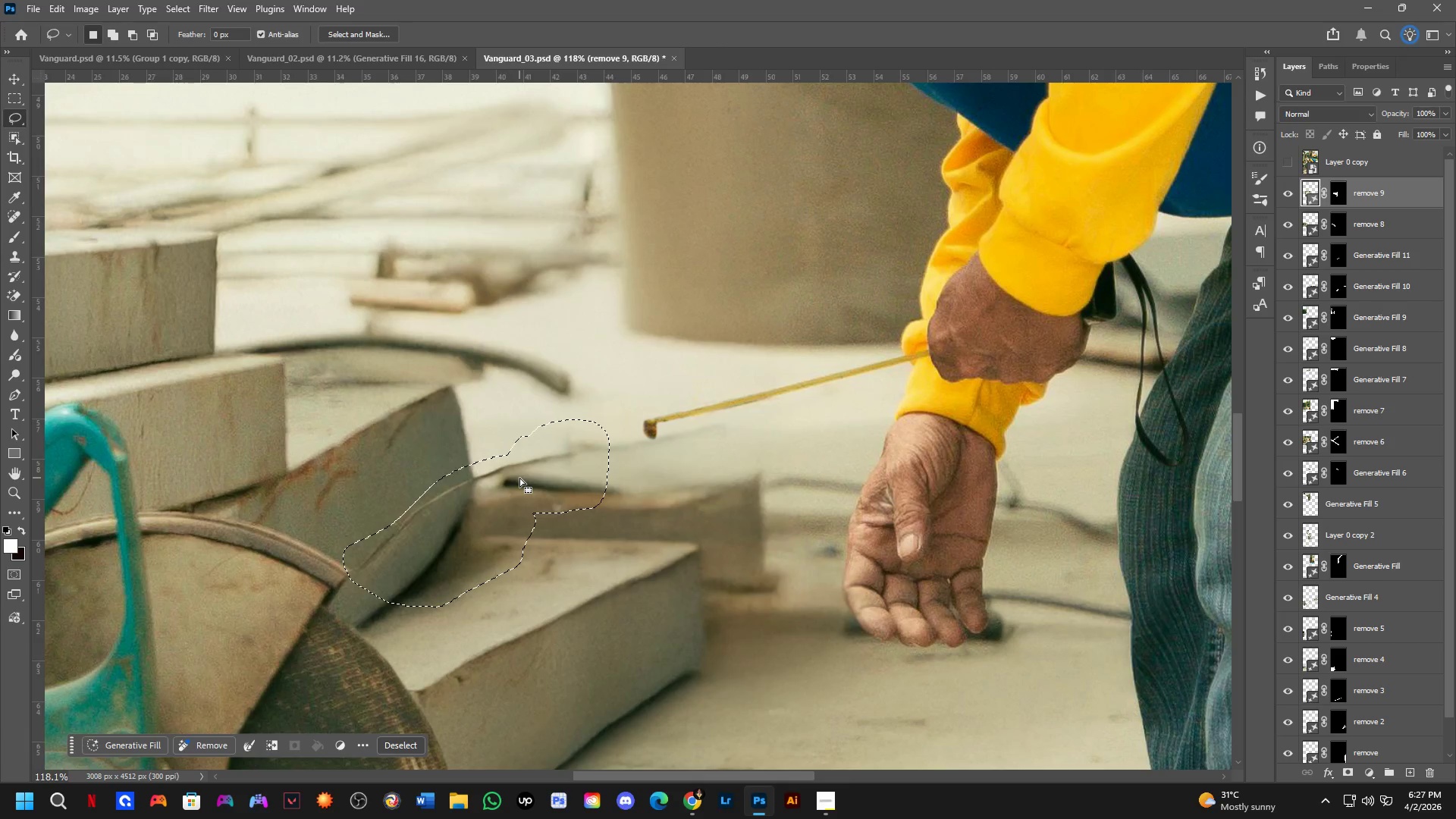 
wait(9.45)
 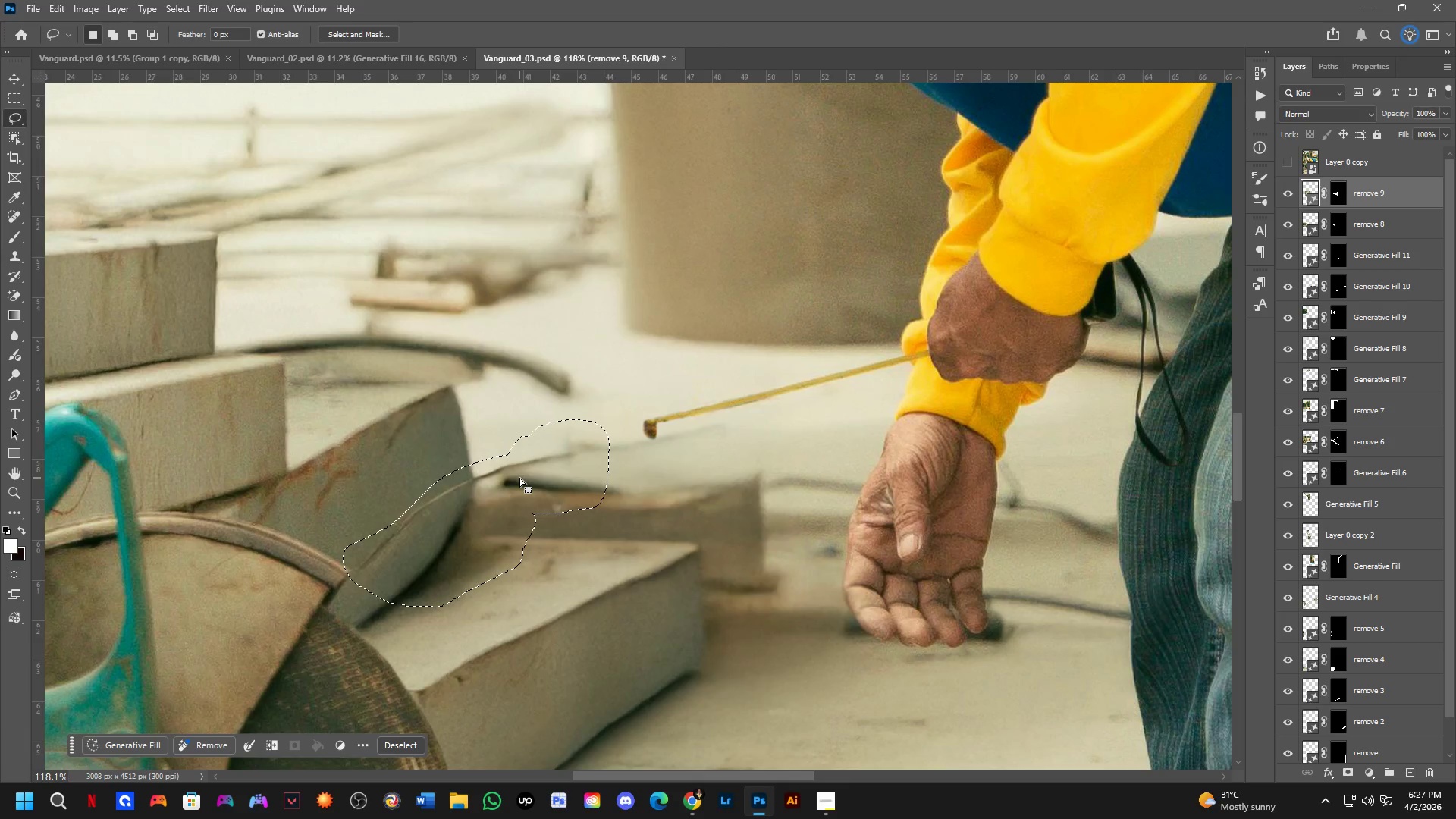 
left_click([152, 744])
 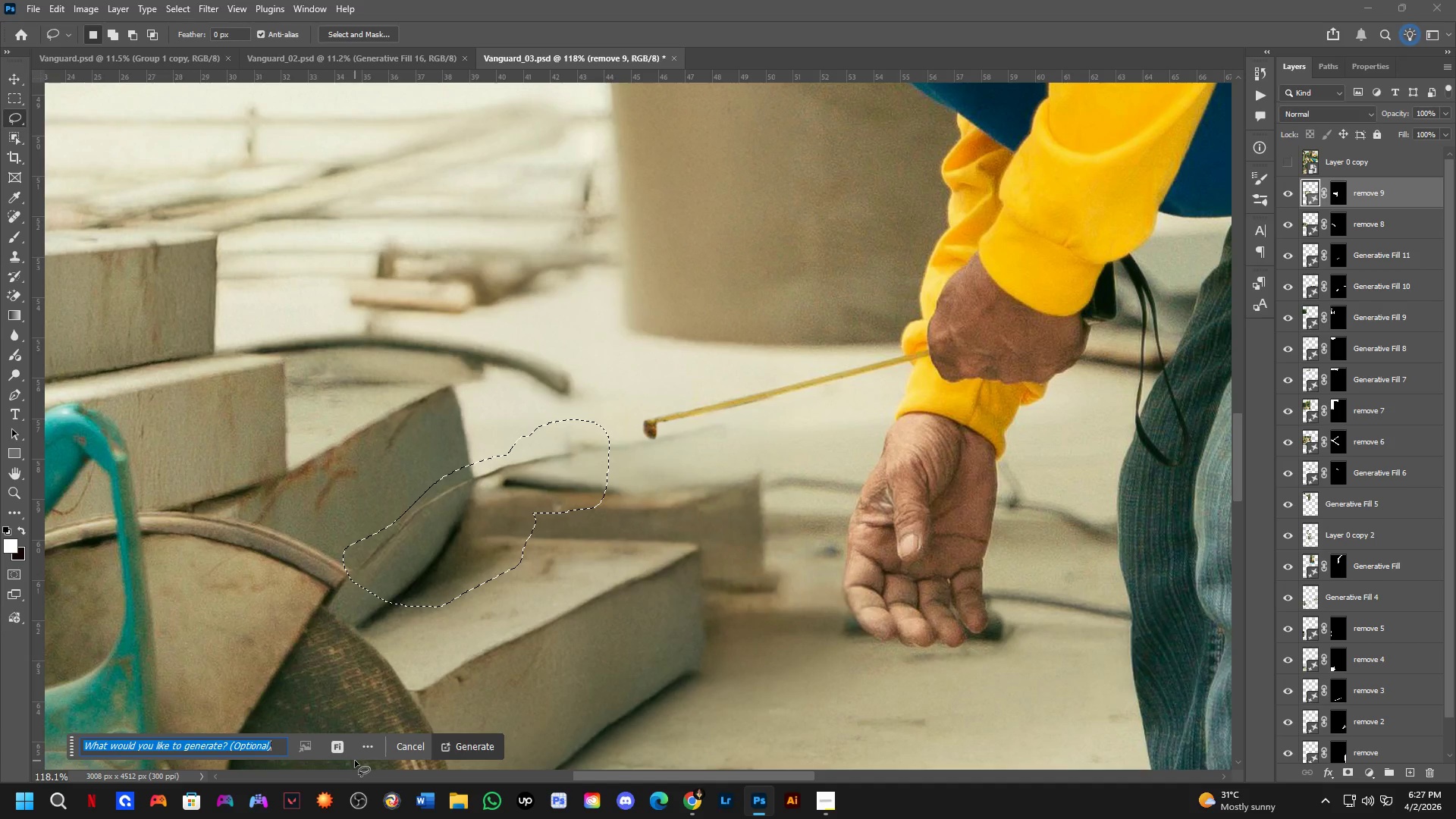 
type(remove)
 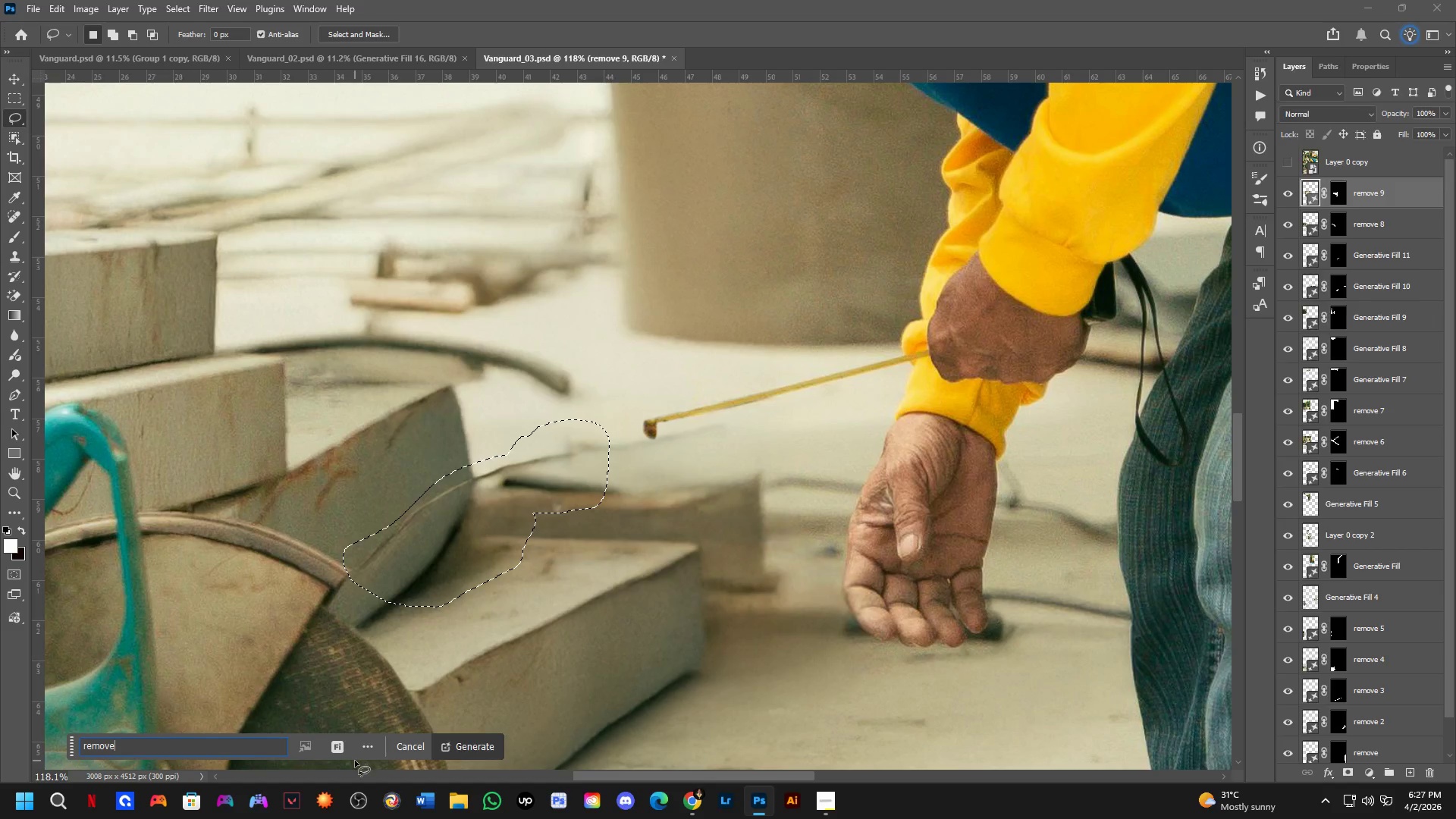 
key(Enter)
 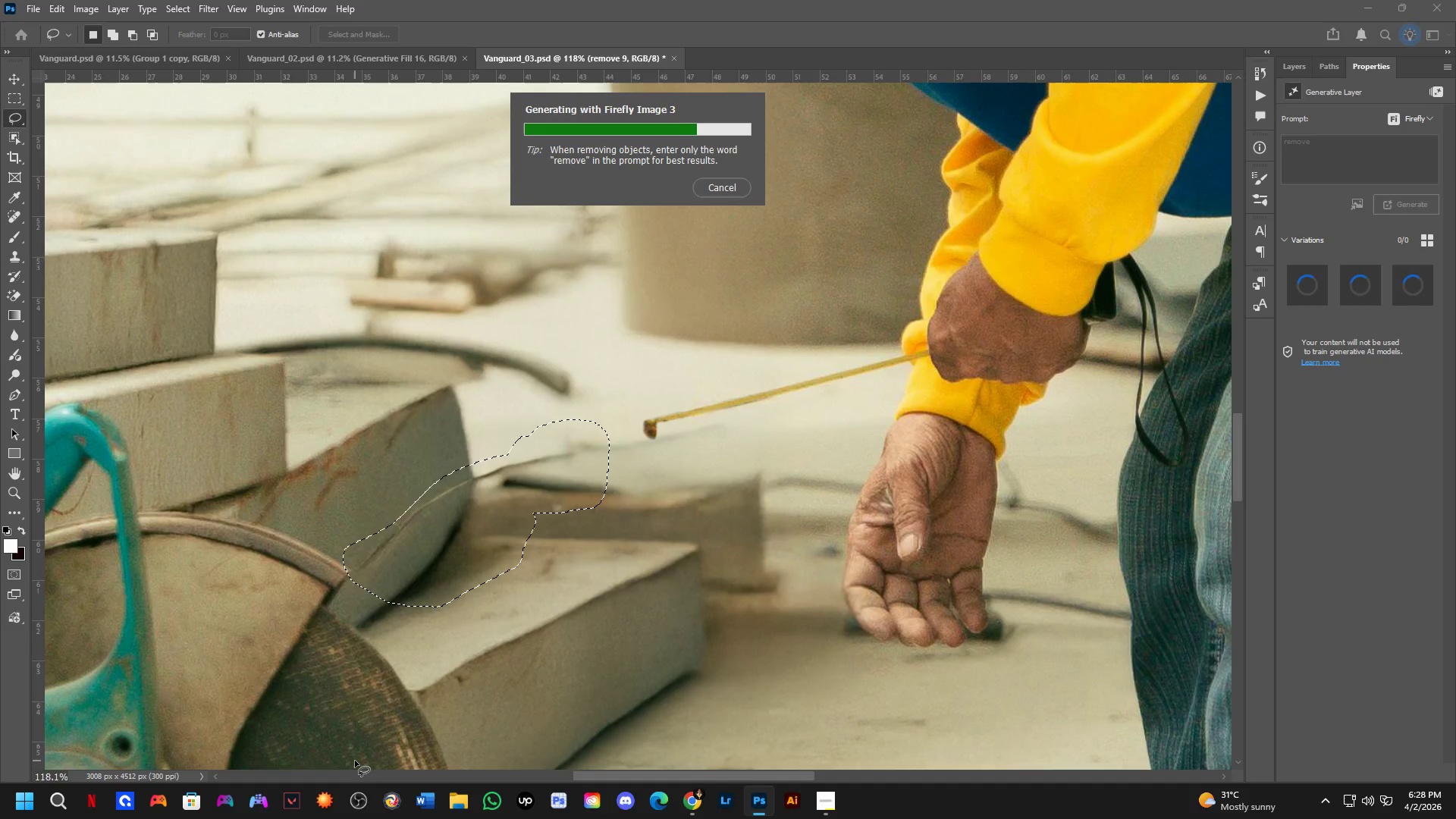 
wait(16.12)
 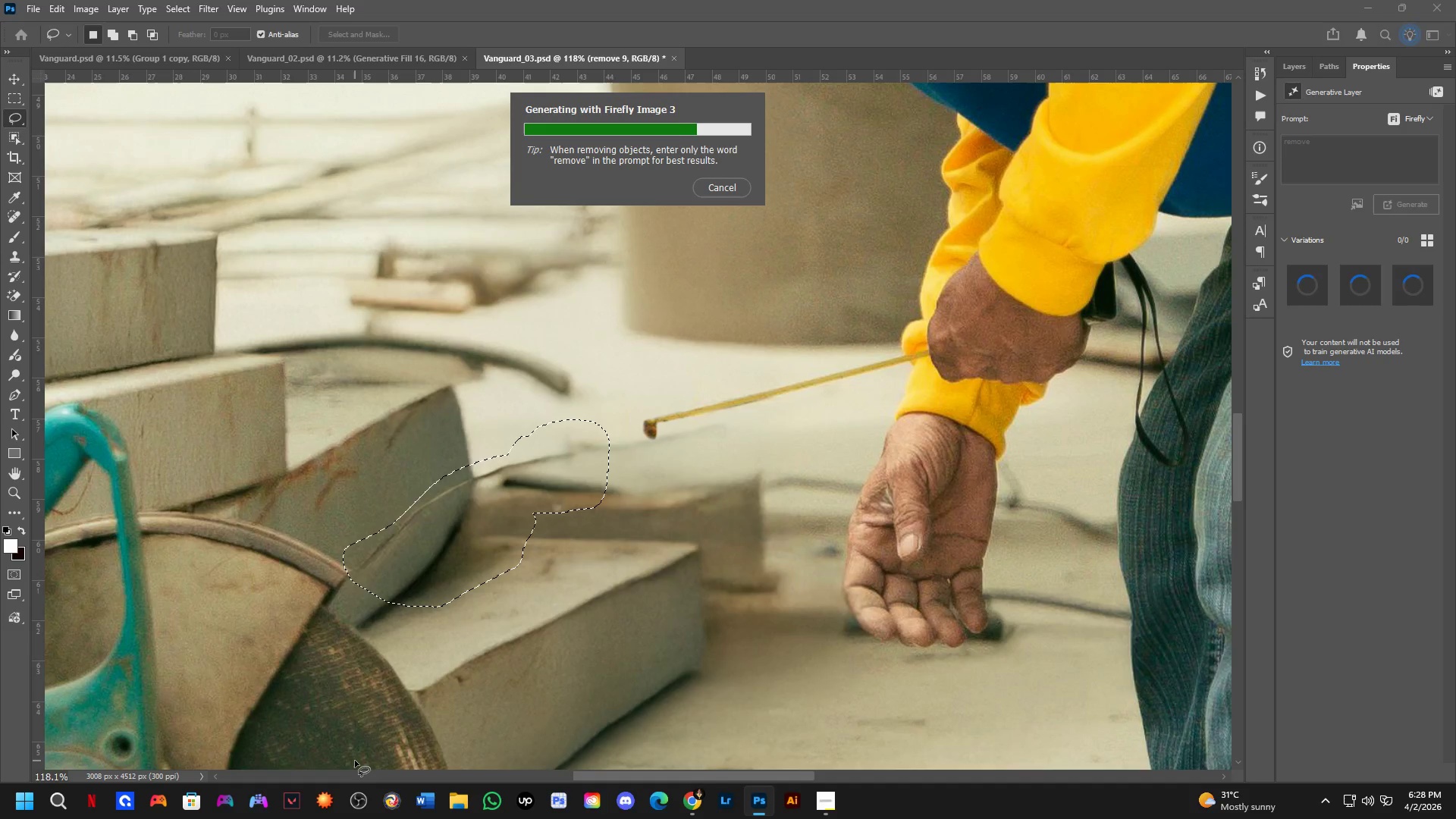 
scroll: coordinate [480, 525], scroll_direction: down, amount: 6.0
 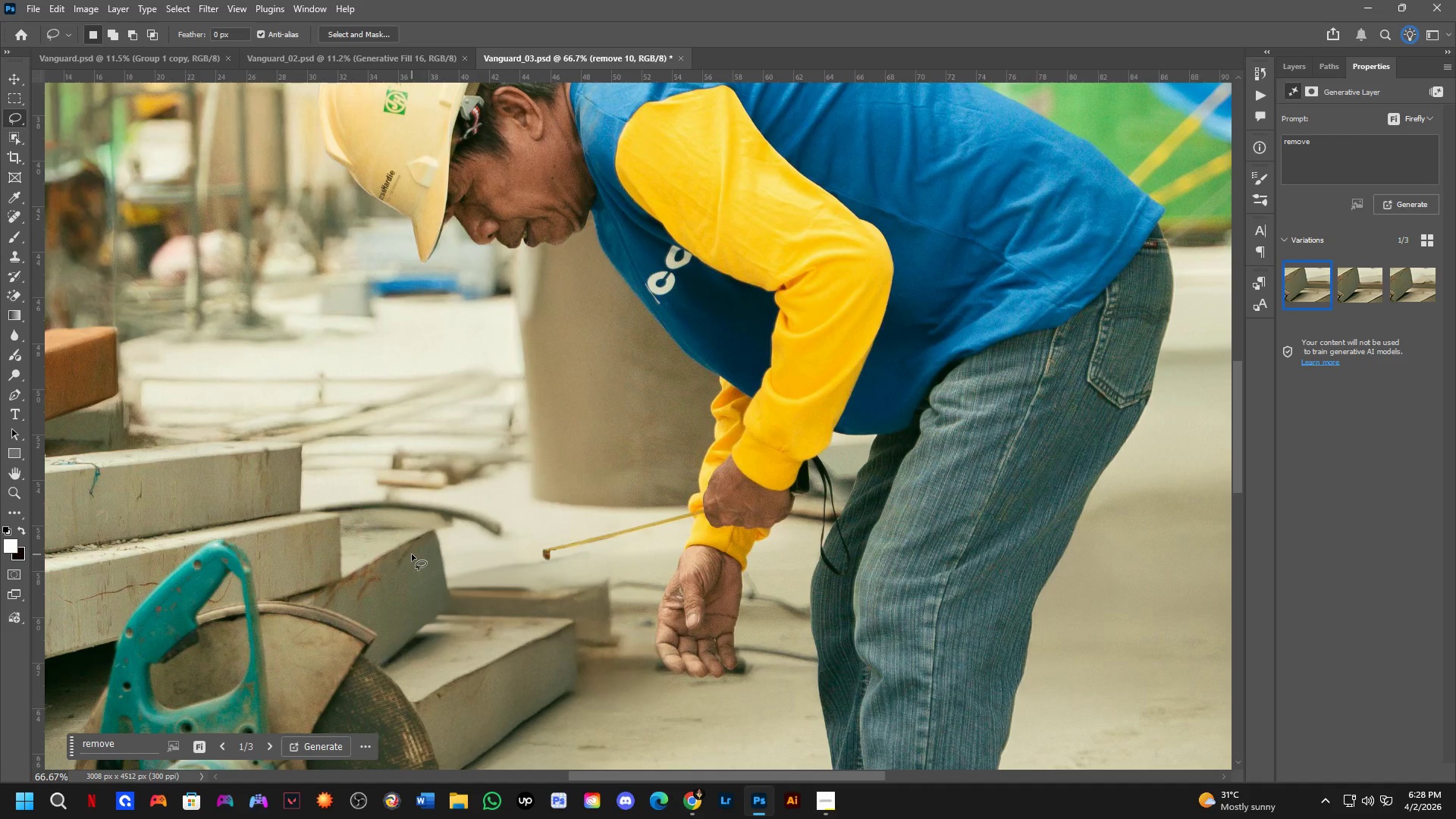 
wait(10.49)
 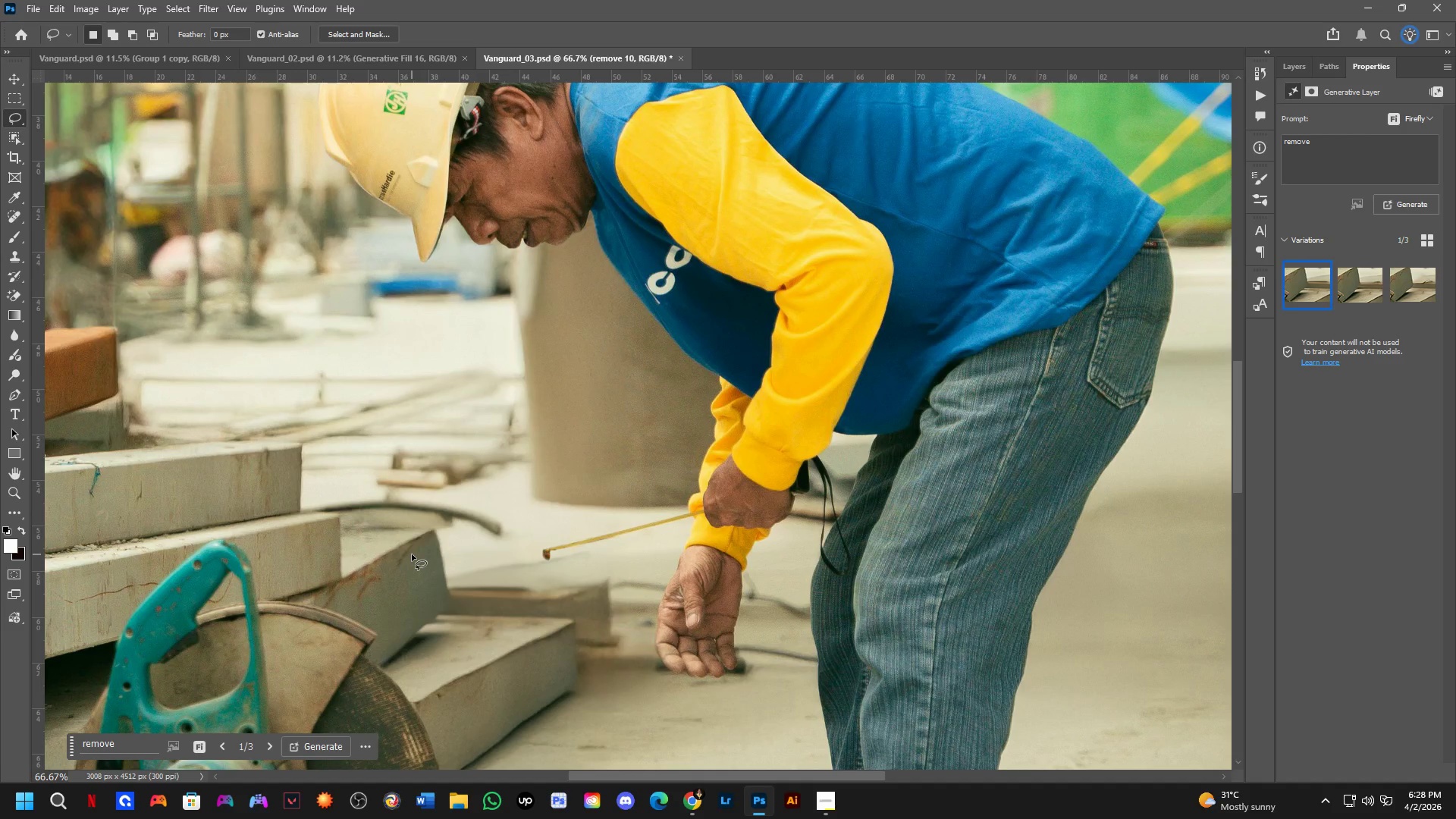 
scroll: coordinate [382, 515], scroll_direction: down, amount: 6.0
 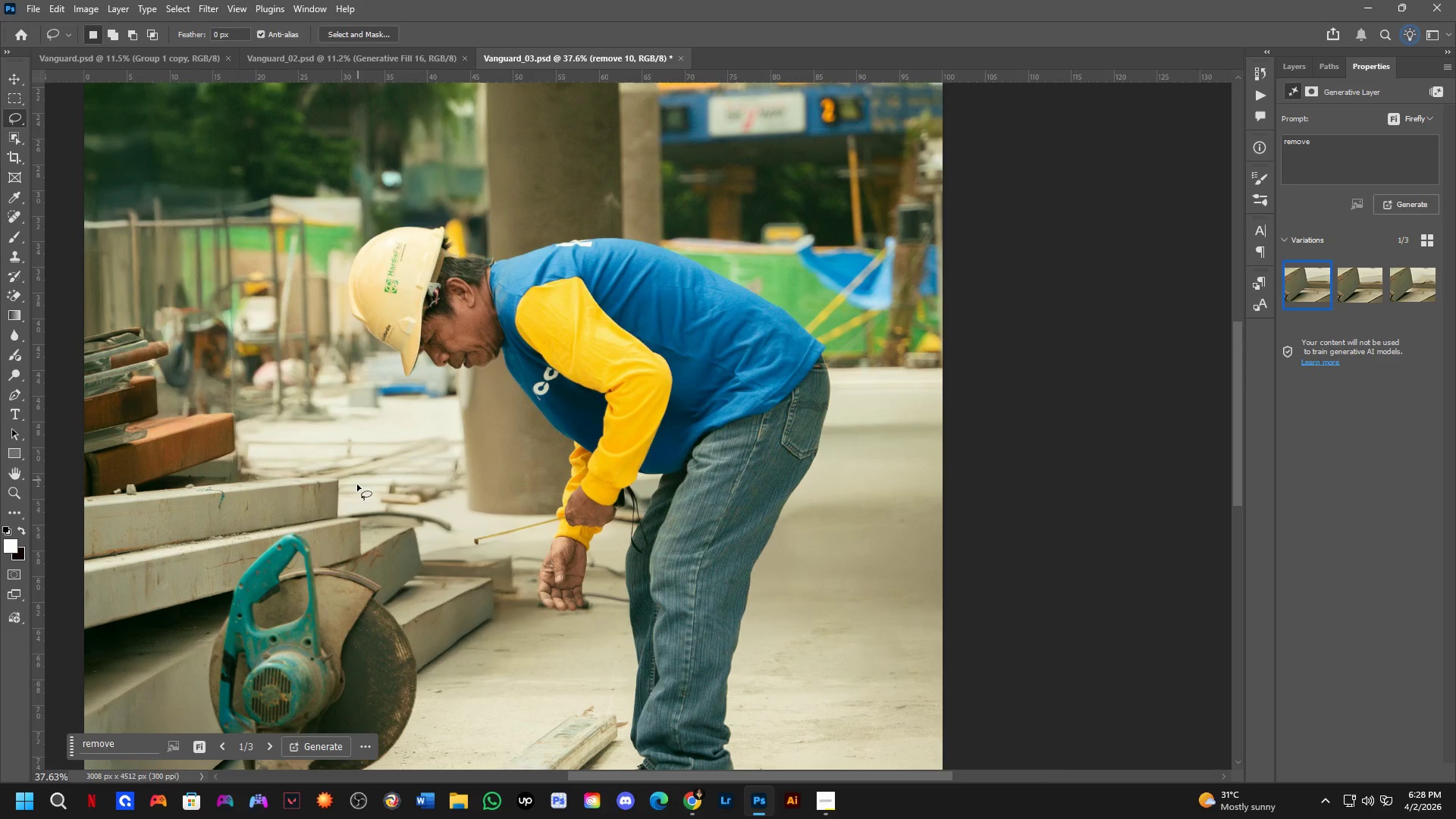 
scroll: coordinate [670, 487], scroll_direction: up, amount: 8.0
 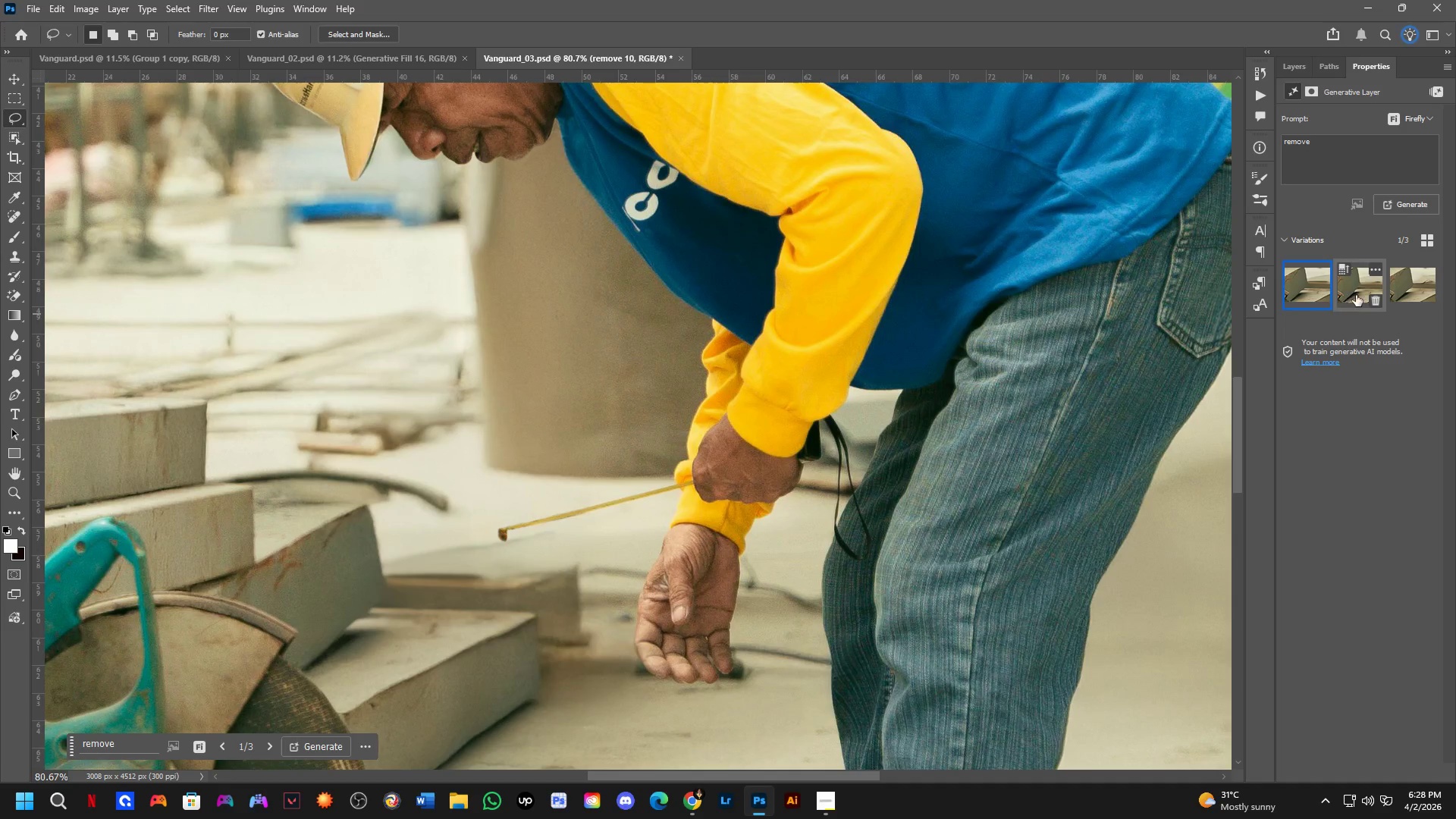 
left_click([1358, 290])
 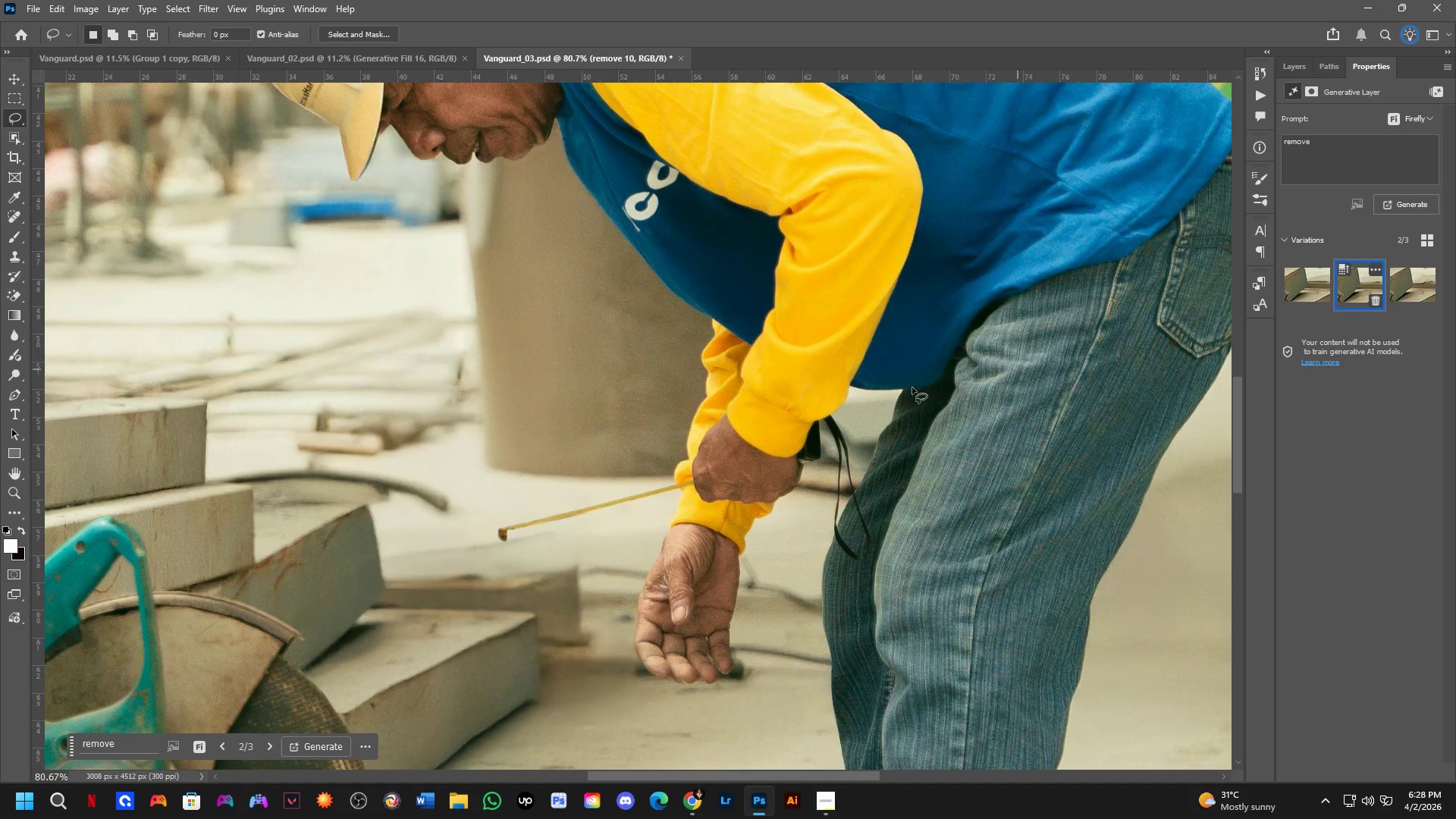 
scroll: coordinate [506, 481], scroll_direction: down, amount: 14.0
 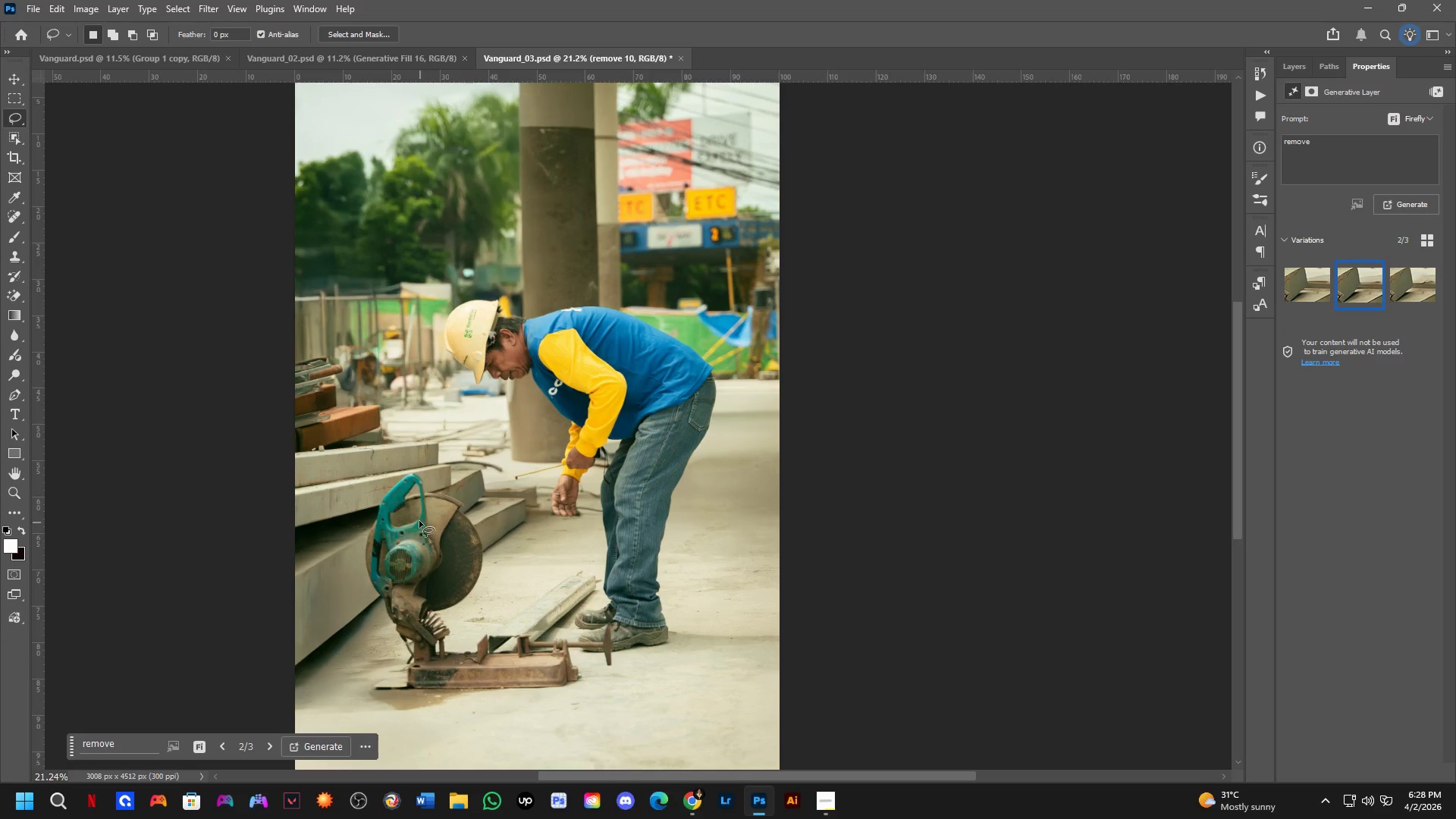 
scroll: coordinate [411, 486], scroll_direction: up, amount: 3.0
 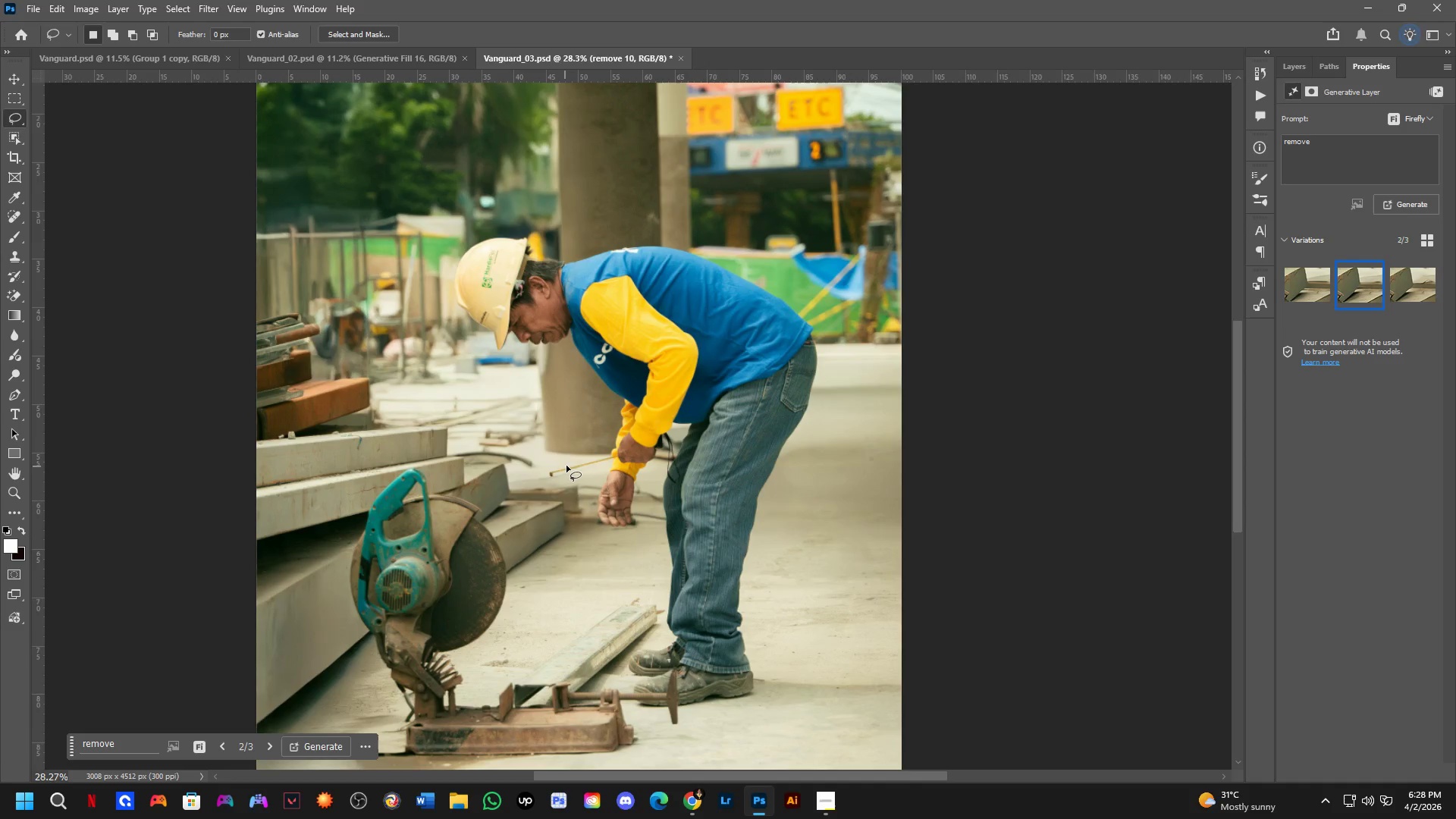 
scroll: coordinate [730, 337], scroll_direction: down, amount: 4.0
 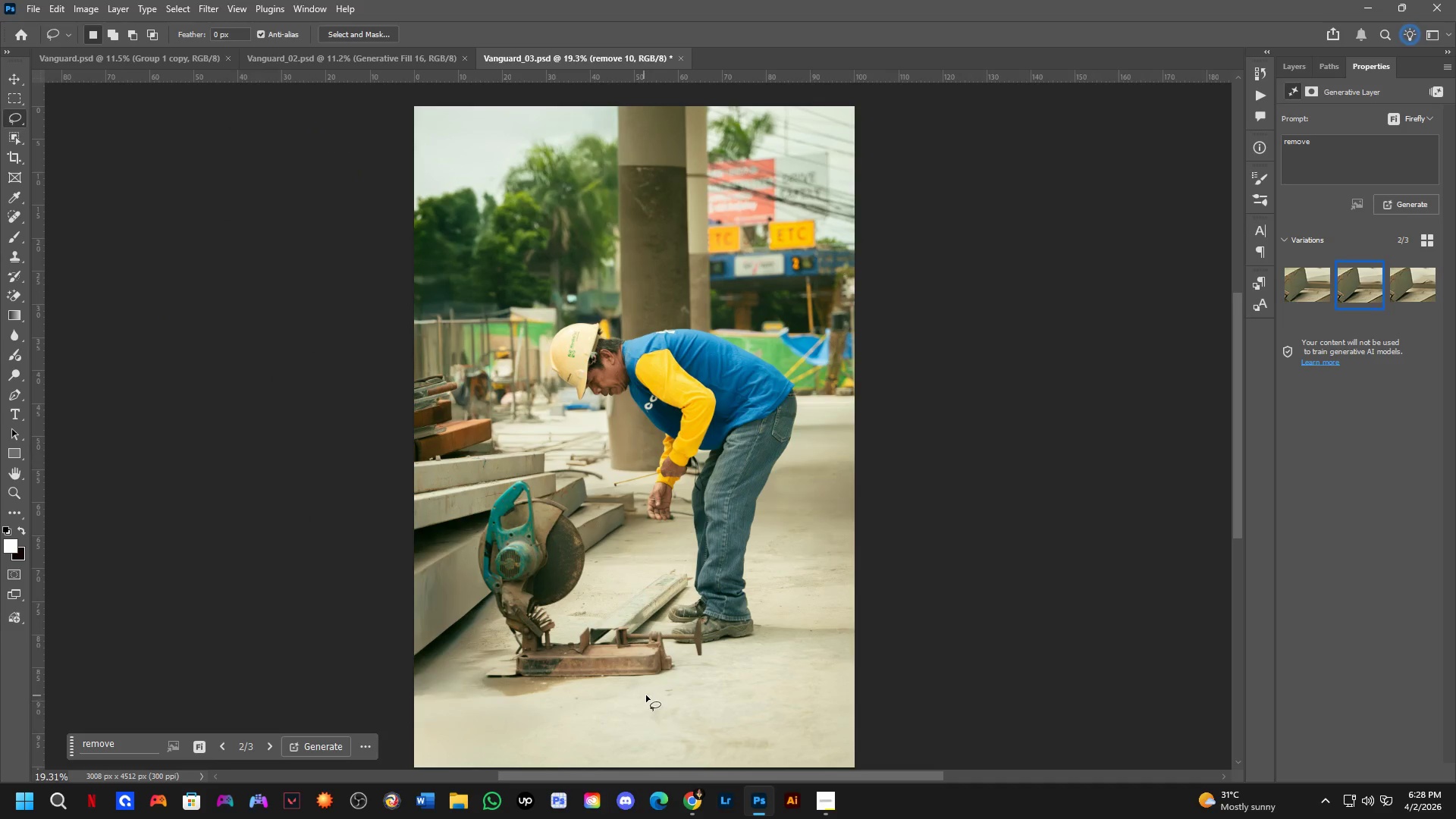 
scroll: coordinate [692, 746], scroll_direction: up, amount: 4.0
 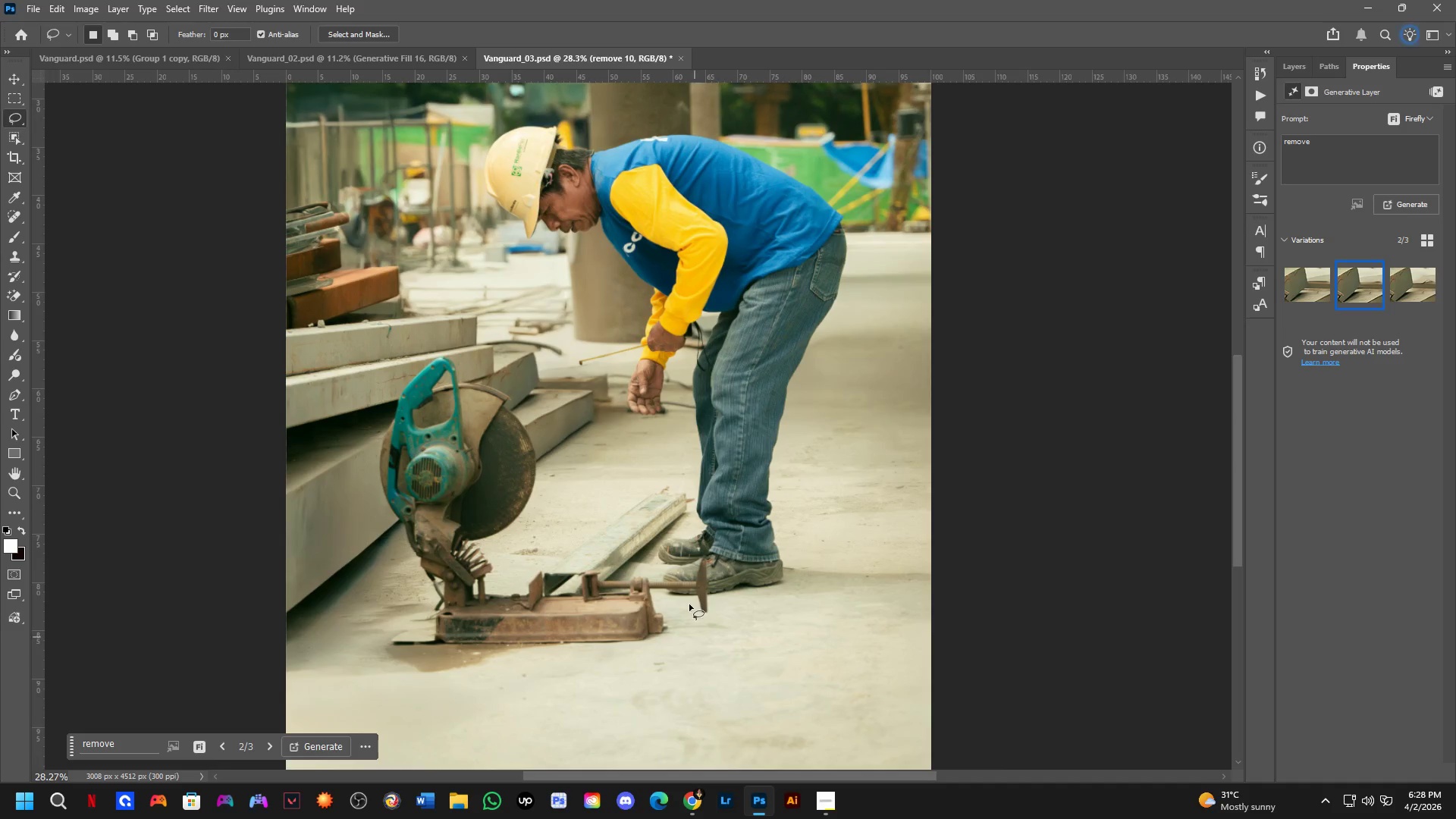 
hold_key(key=Space, duration=0.47)
 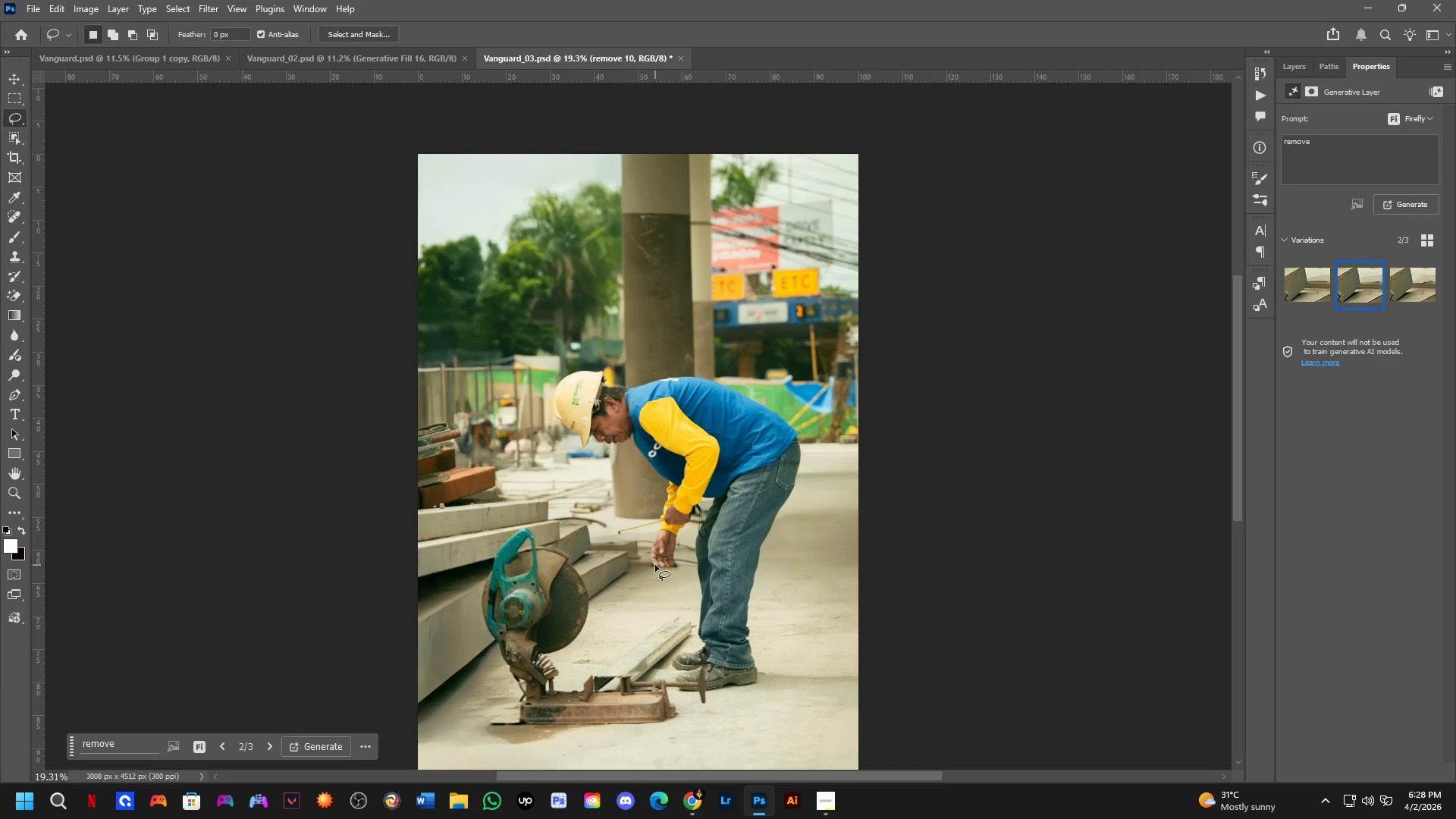 
left_click_drag(start_coordinate=[654, 472], to_coordinate=[657, 557])
 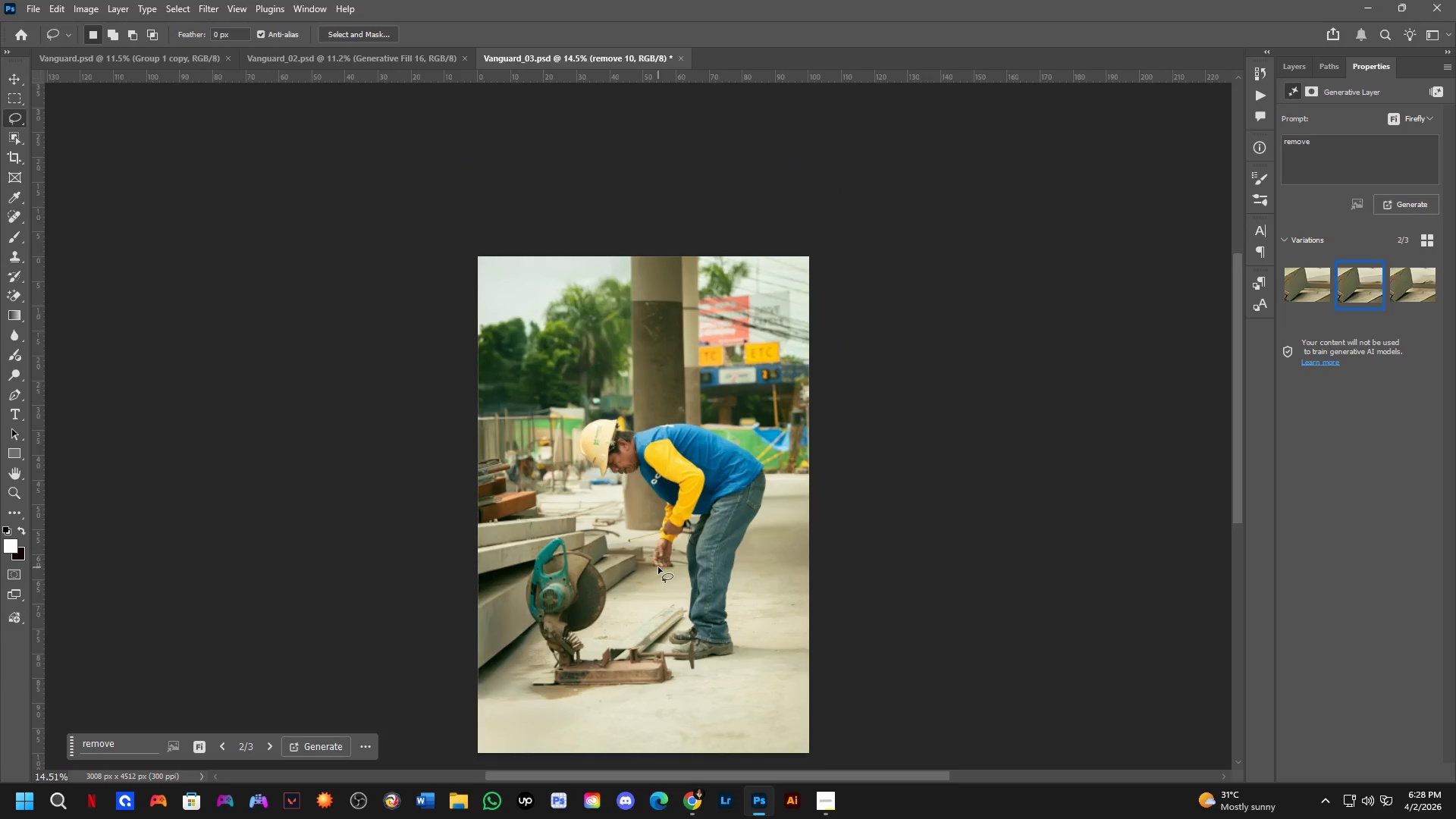 
scroll: coordinate [670, 548], scroll_direction: down, amount: 7.0
 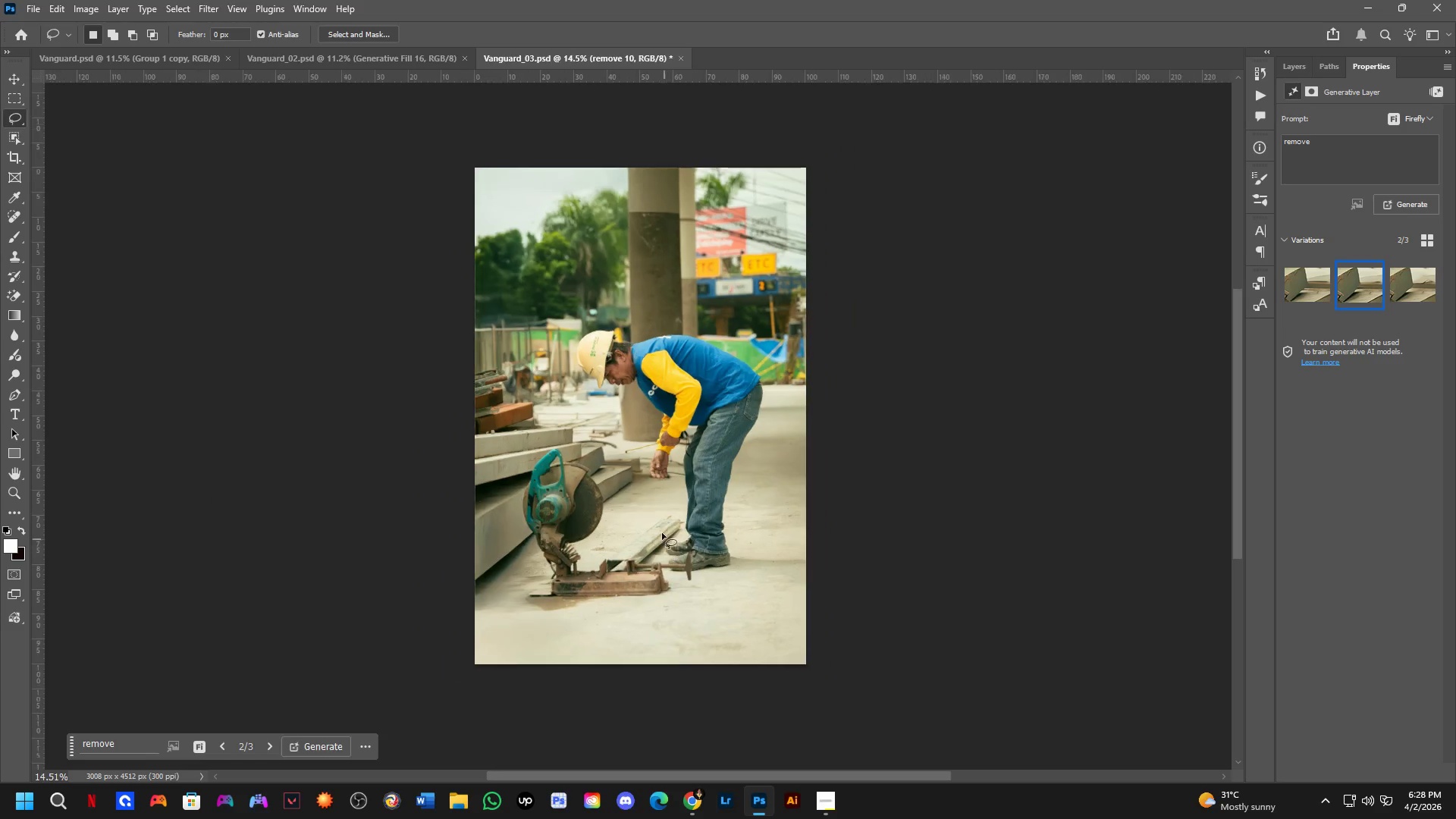 
scroll: coordinate [622, 513], scroll_direction: up, amount: 5.0
 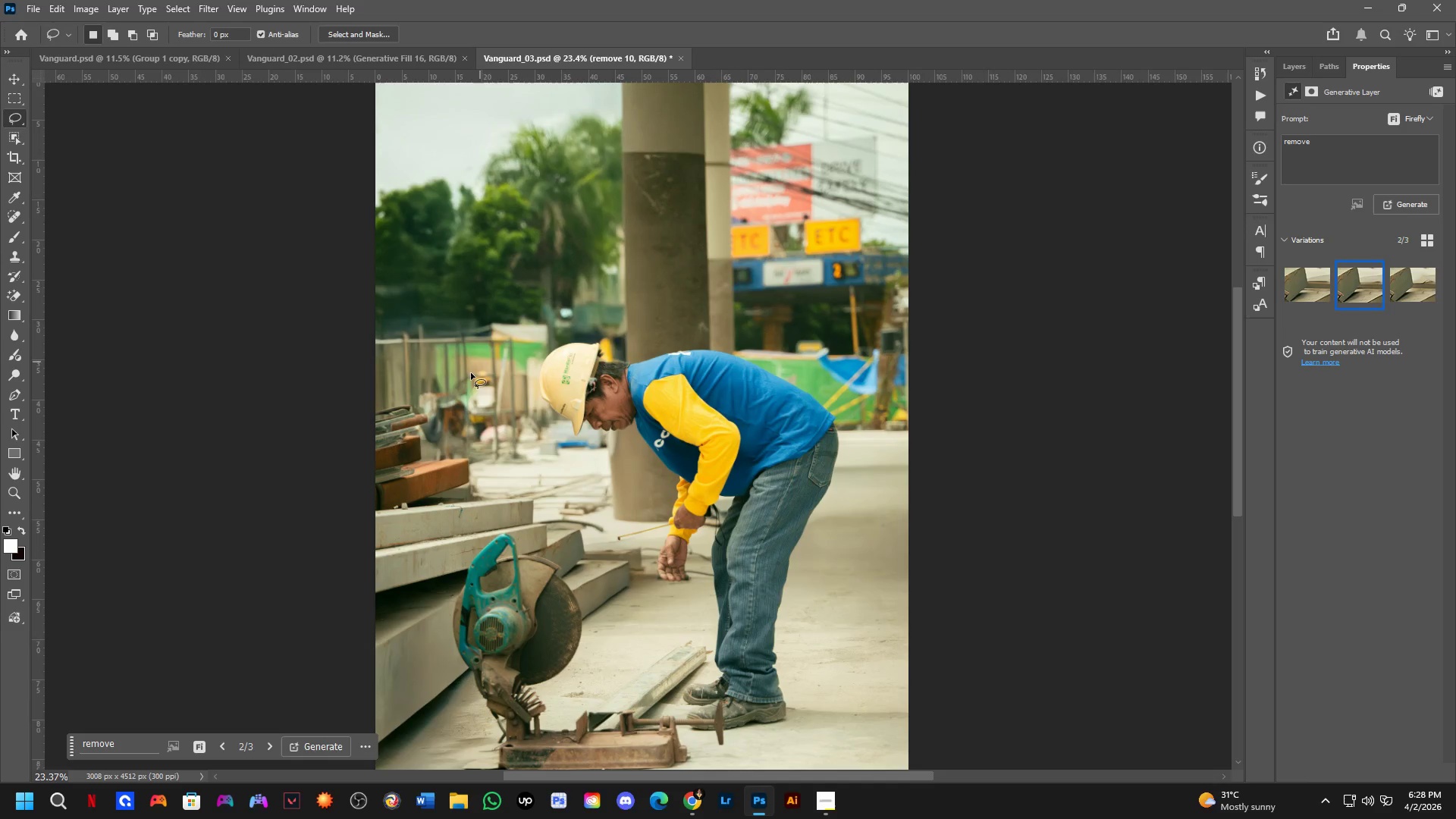 
hold_key(key=Space, duration=0.55)
 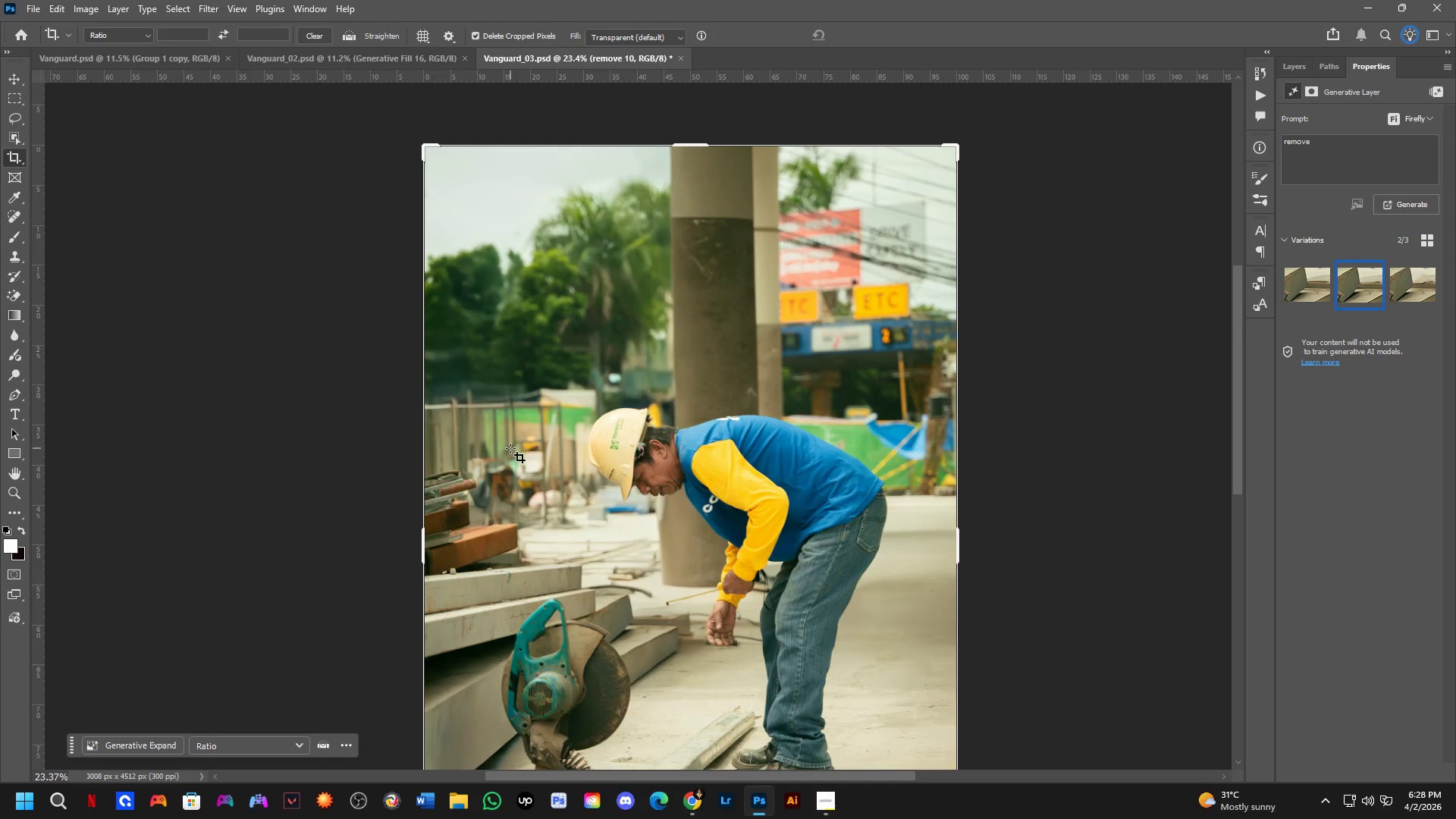 
type(cb)
 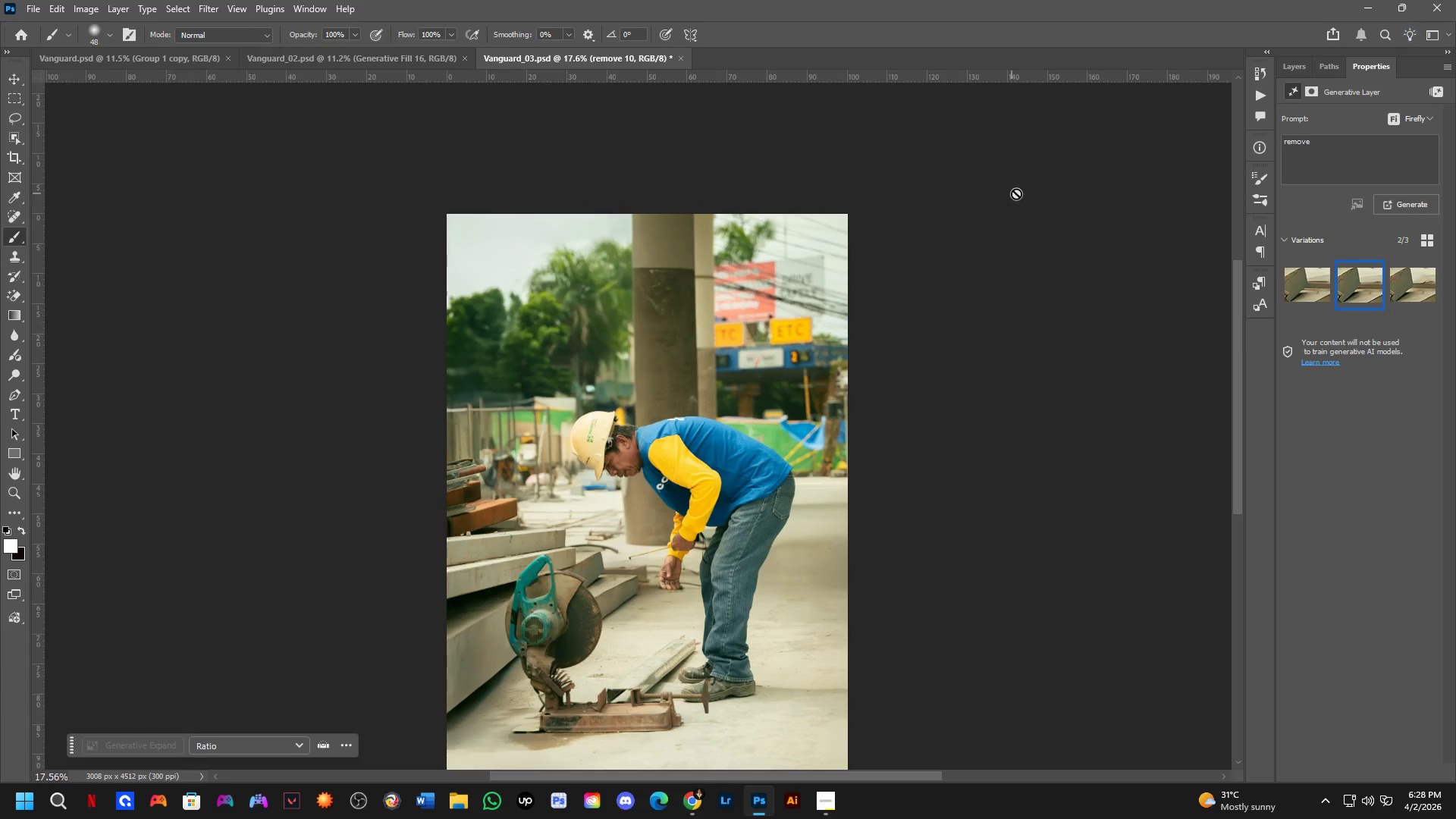 
left_click_drag(start_coordinate=[467, 384], to_coordinate=[516, 449])
 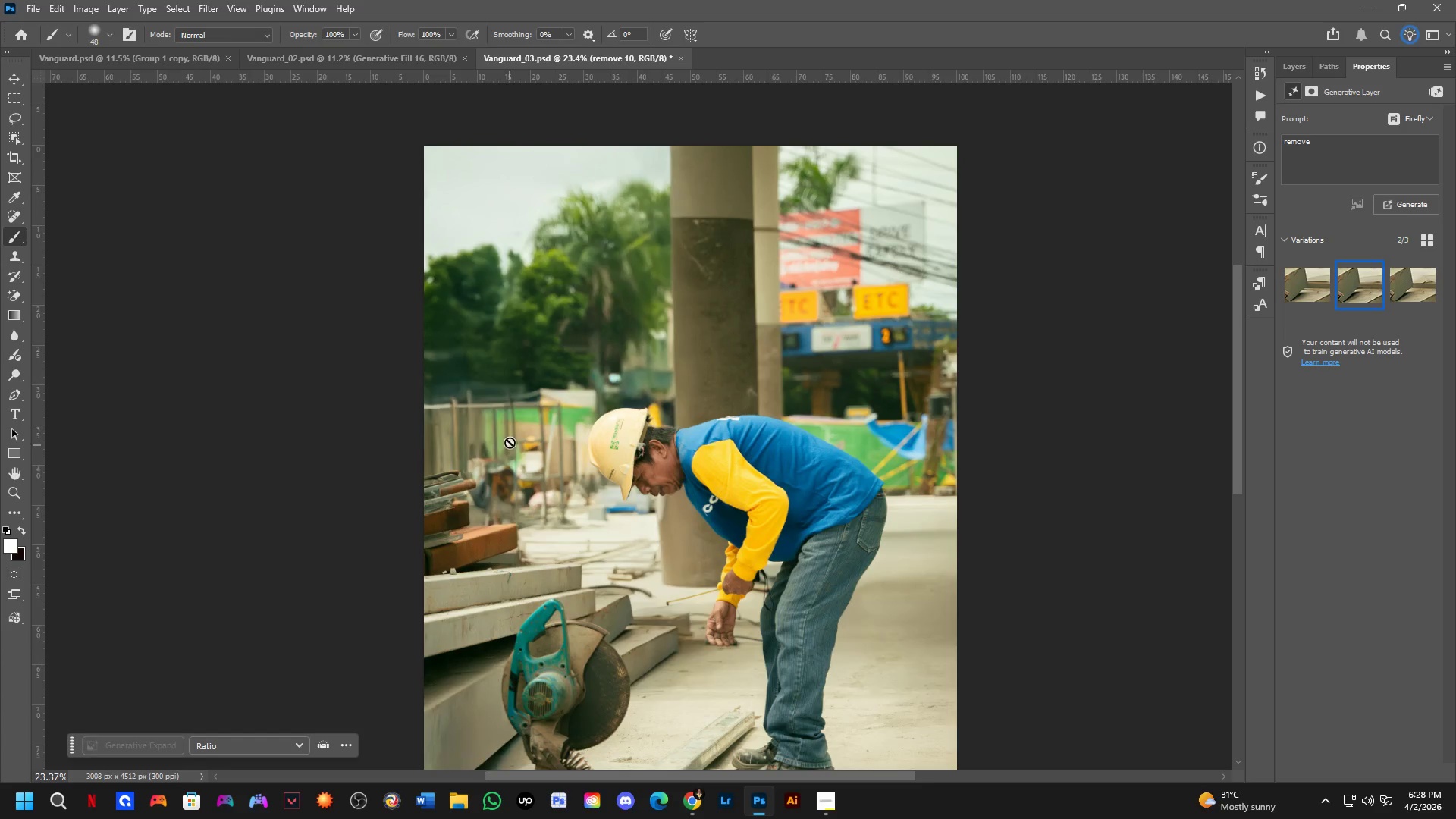 
scroll: coordinate [519, 415], scroll_direction: down, amount: 3.0
 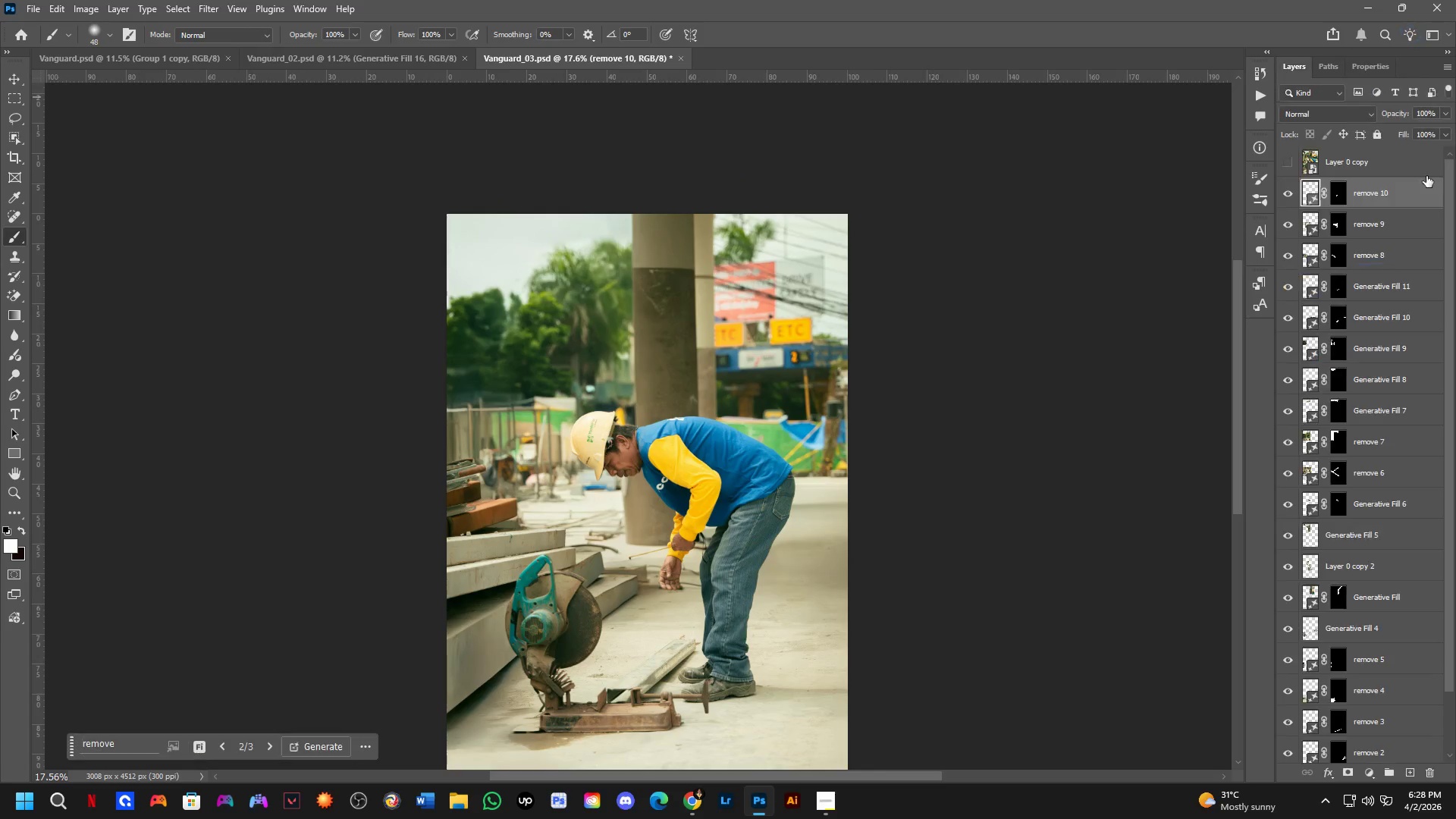 
hold_key(key=ControlLeft, duration=0.34)
 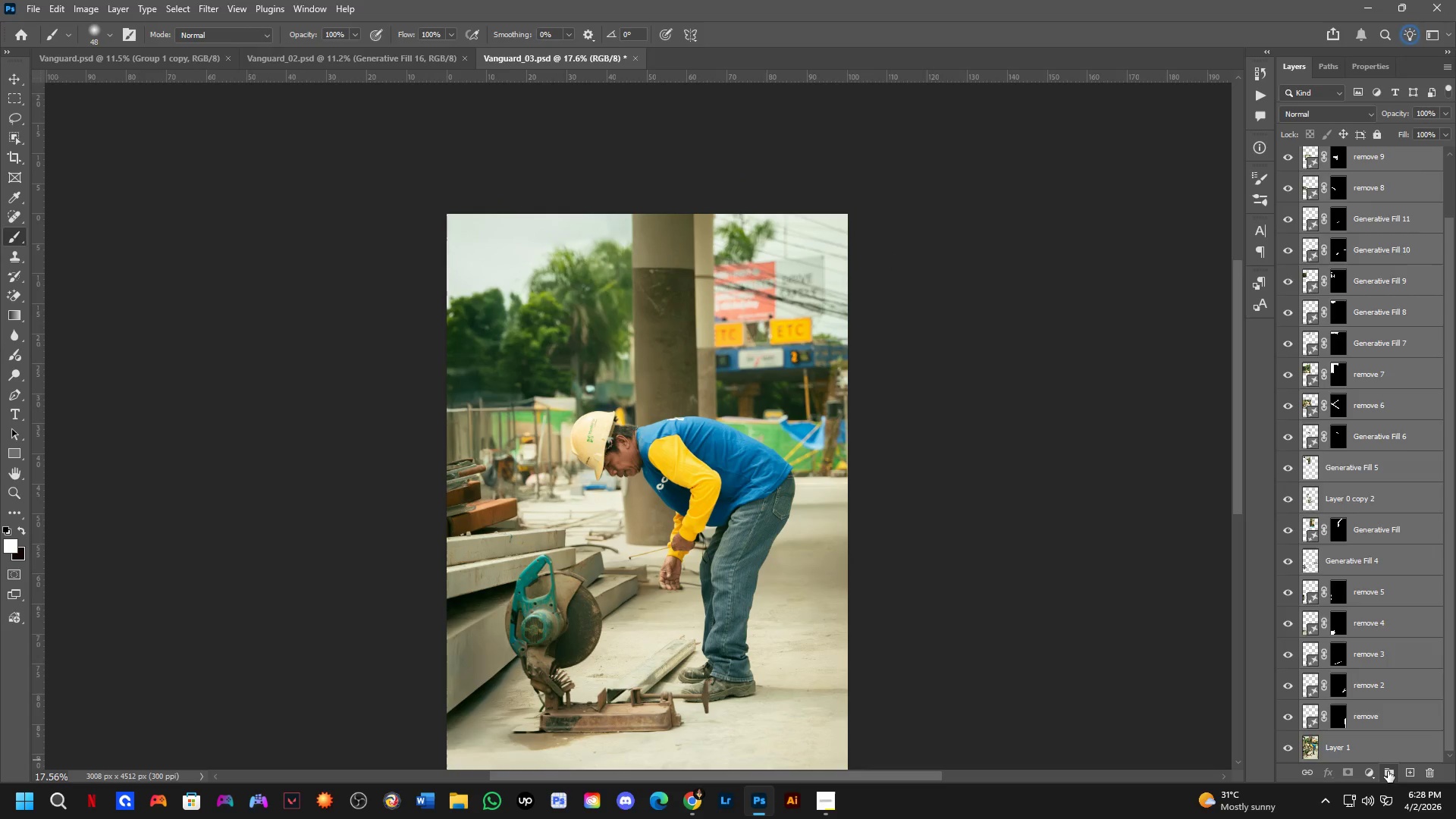 
hold_key(key=ShiftLeft, duration=0.33)
 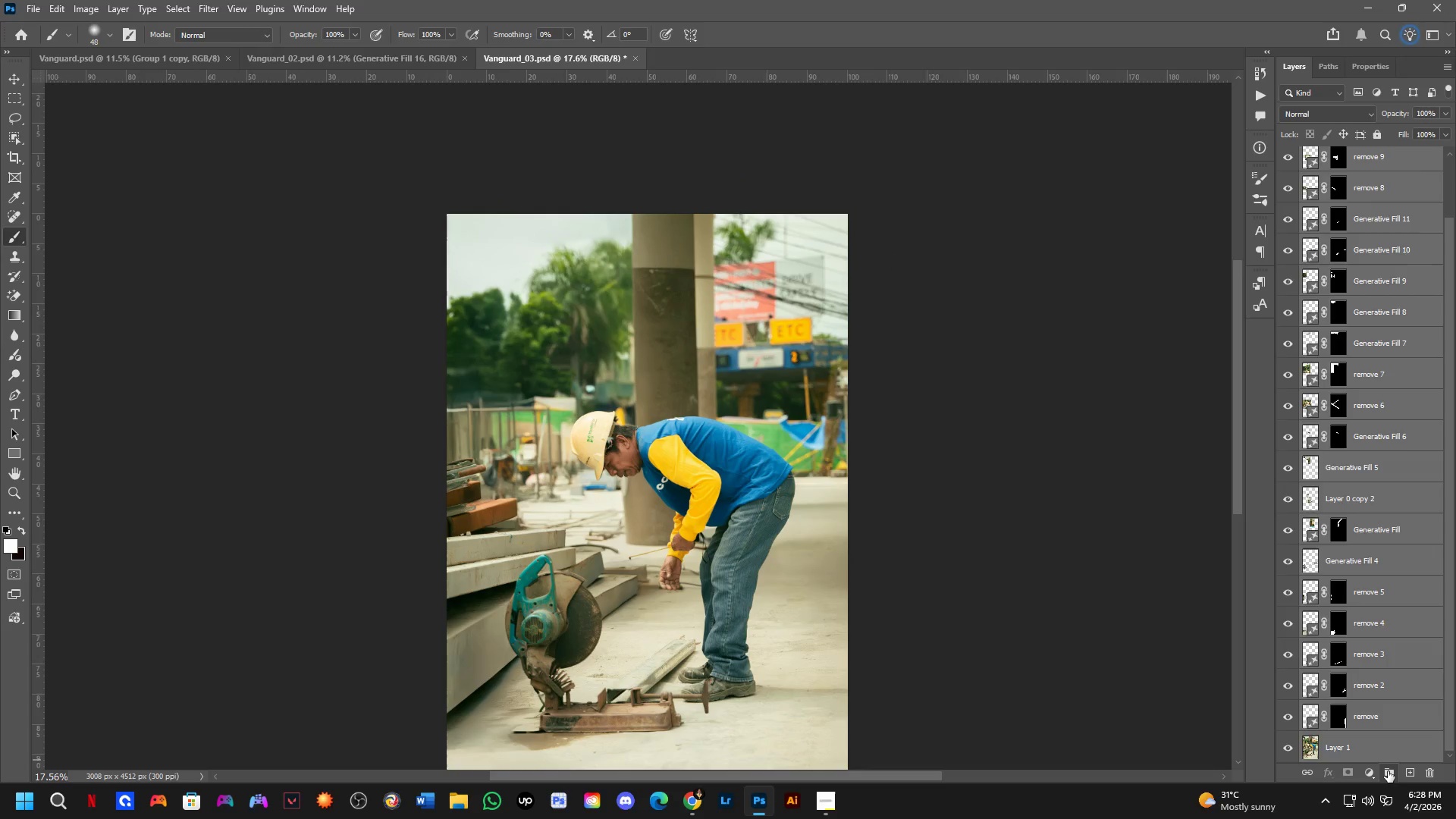 
scroll: coordinate [1378, 592], scroll_direction: down, amount: 13.0
 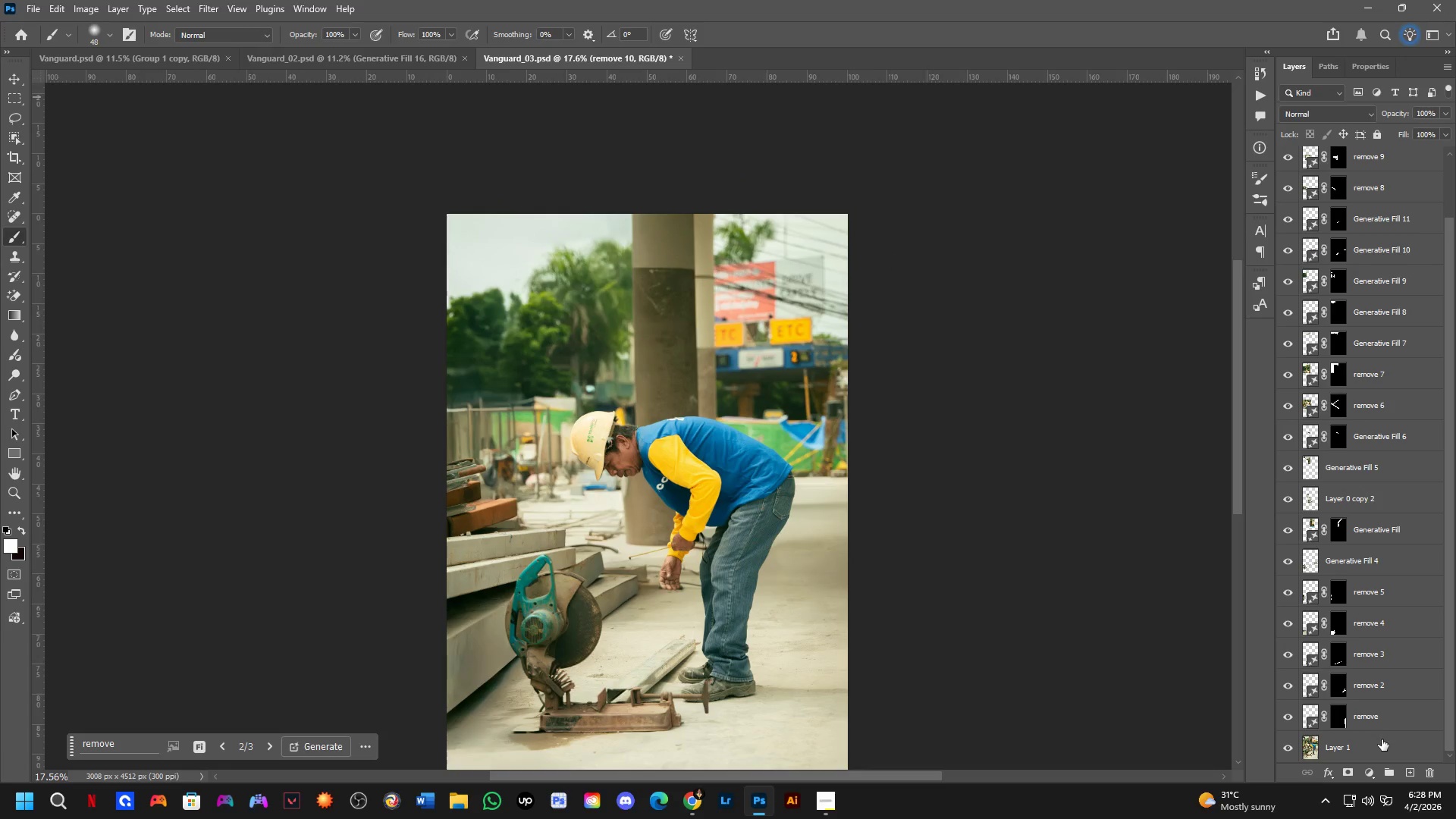 
left_click([1385, 749])
 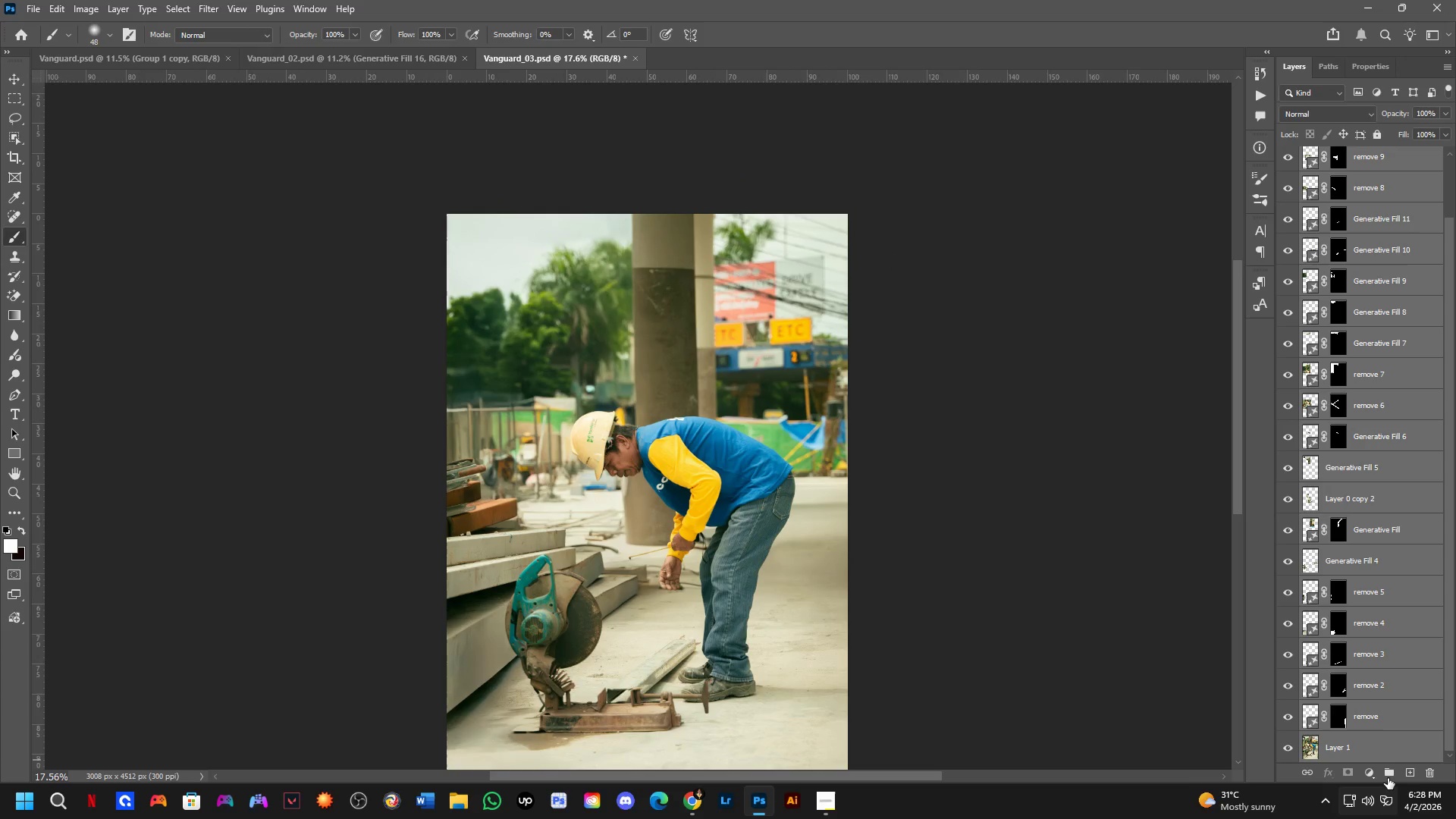 
left_click([1388, 771])
 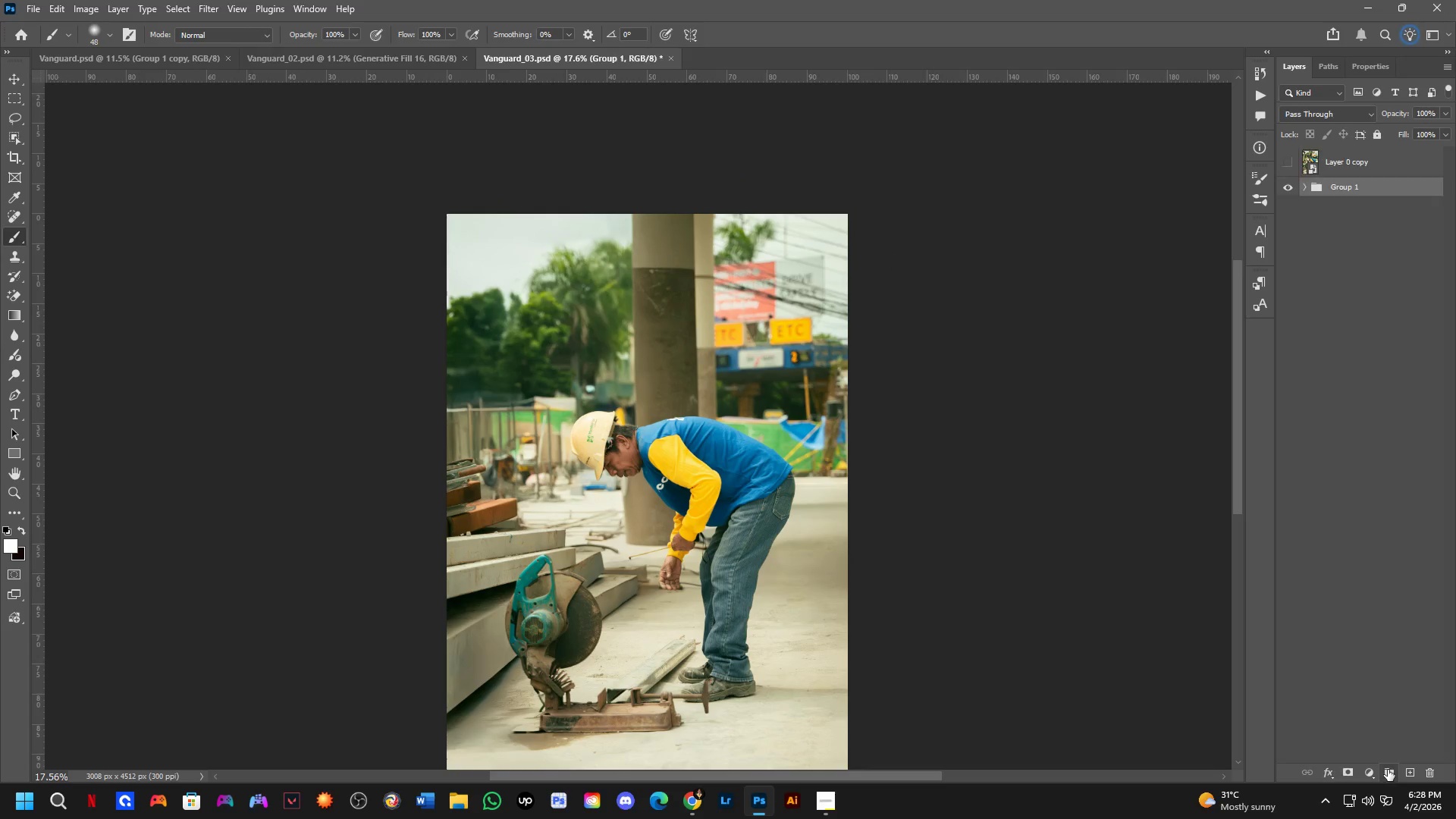 
key(Control+J)
 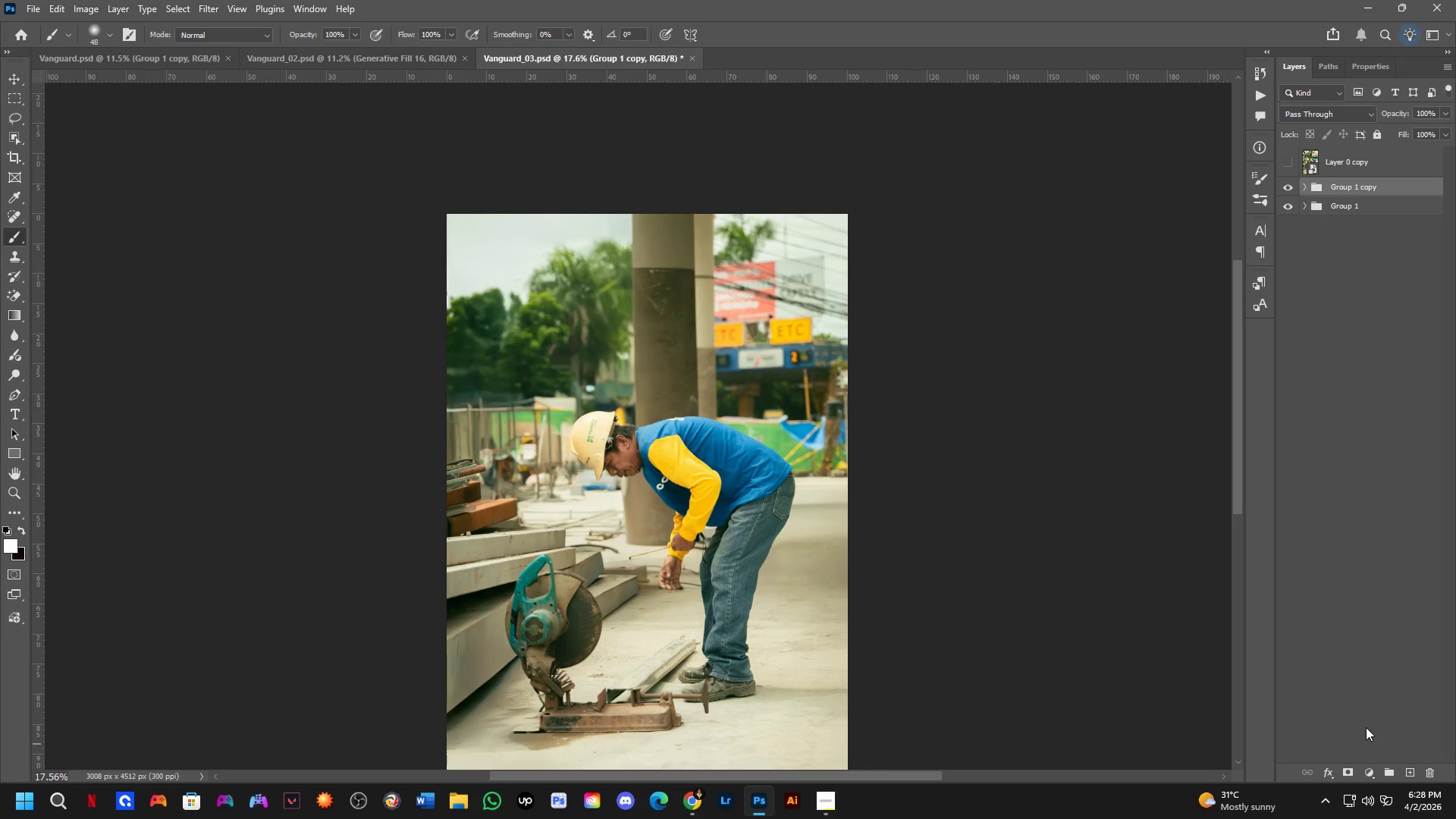 
key(Control+E)
 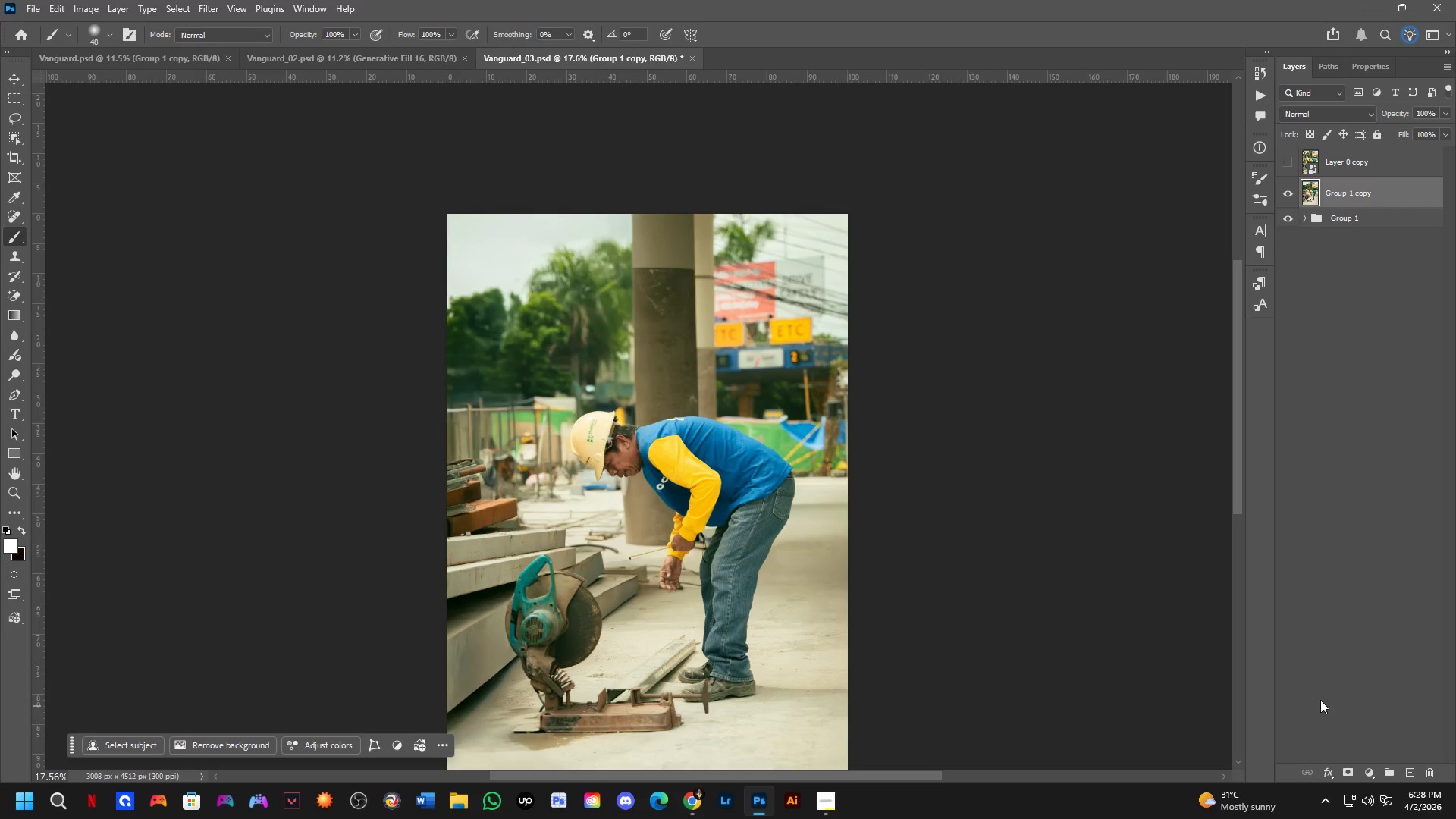 
wait(11.55)
 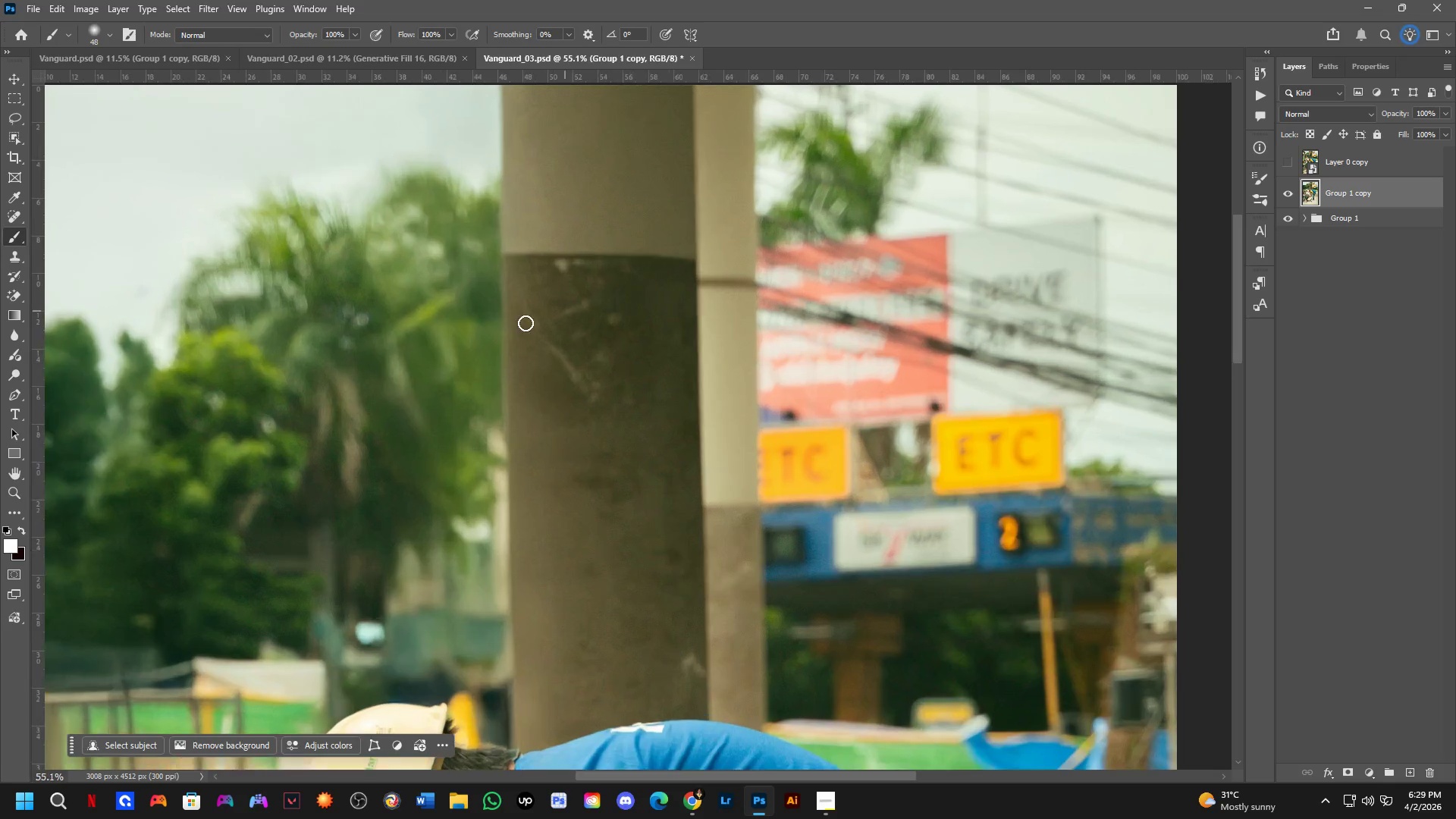 
hold_key(key=Space, duration=0.55)
 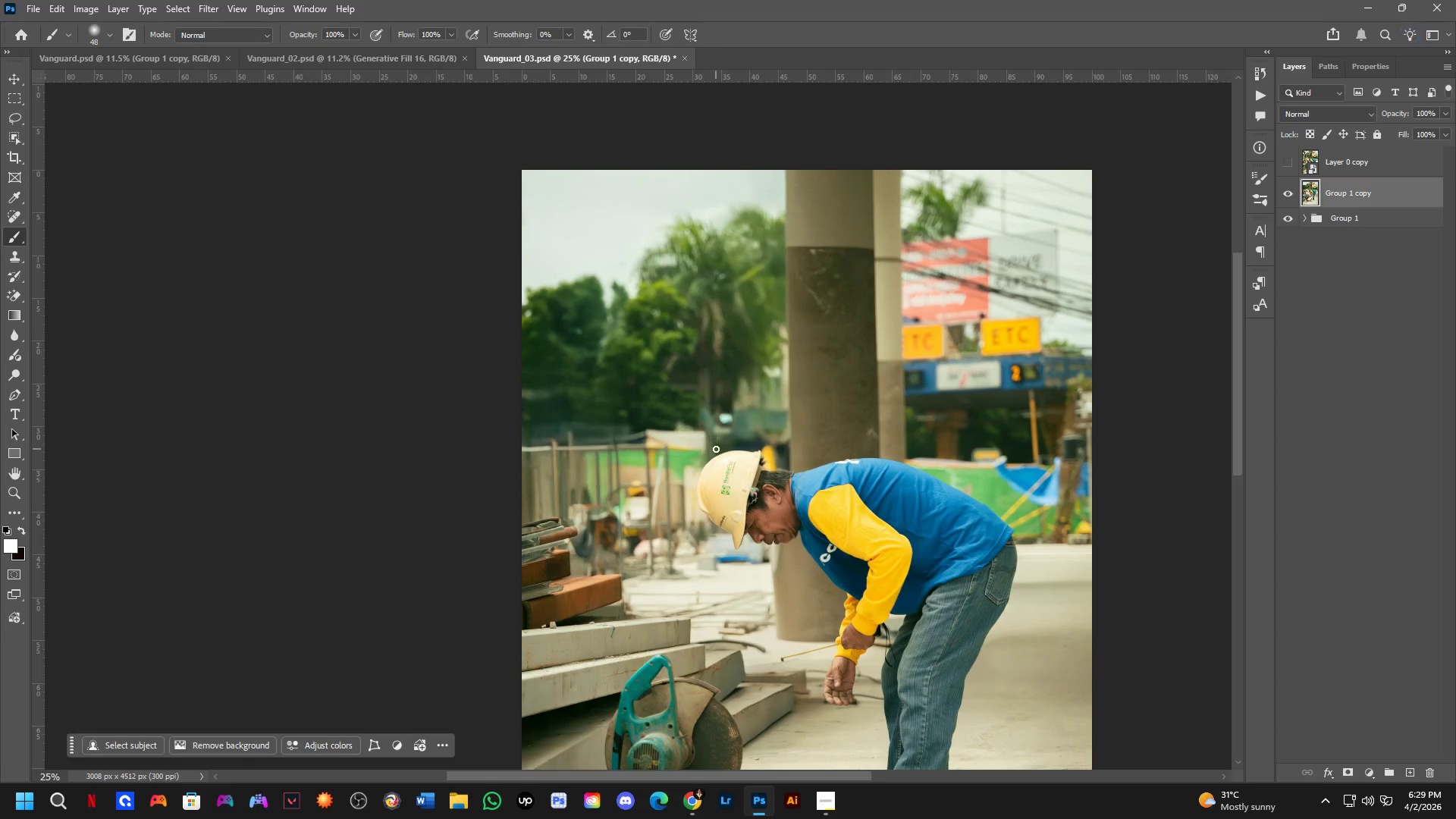 
left_click_drag(start_coordinate=[362, 359], to_coordinate=[745, 286])
 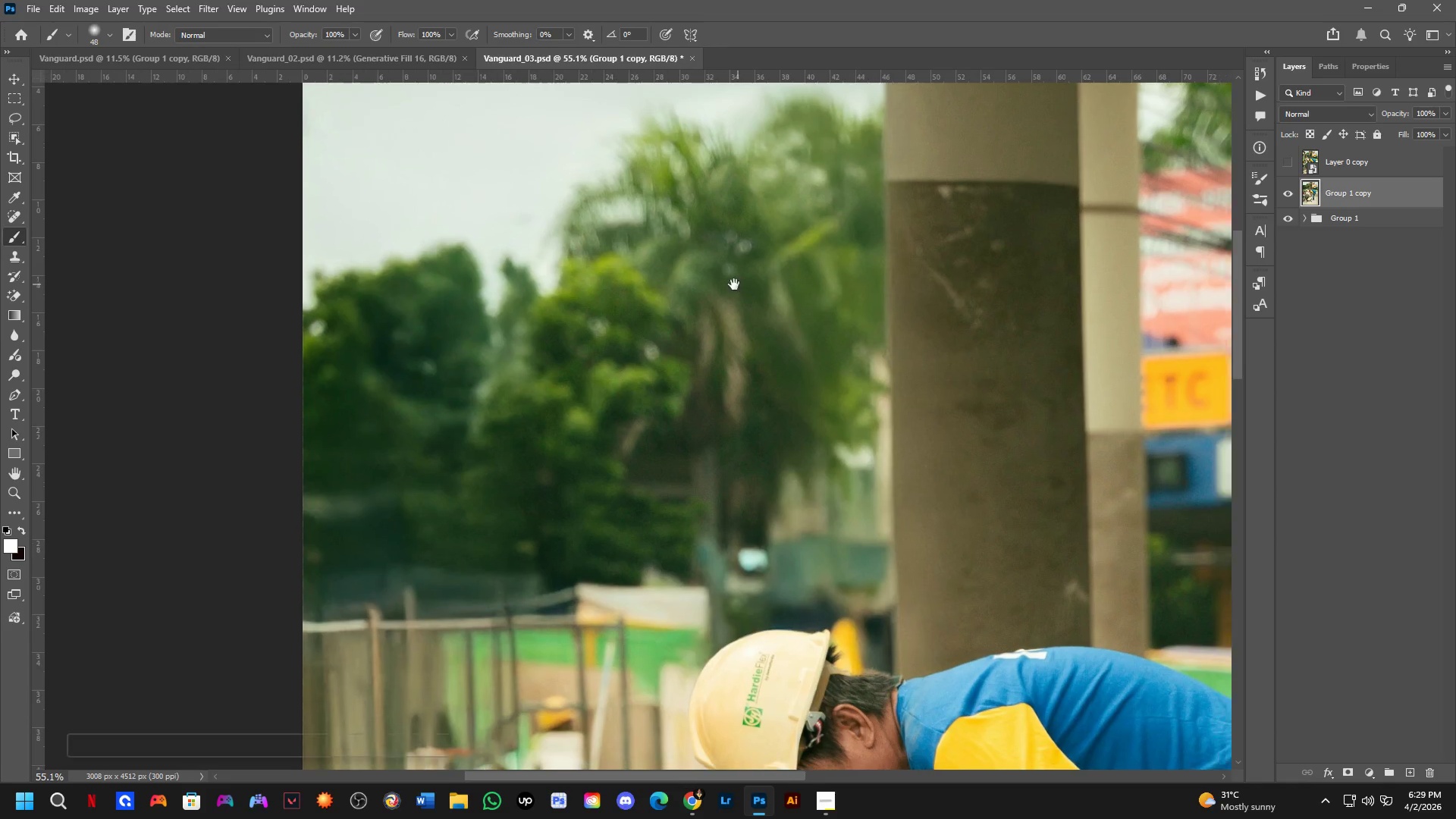 
scroll: coordinate [623, 296], scroll_direction: up, amount: 12.0
 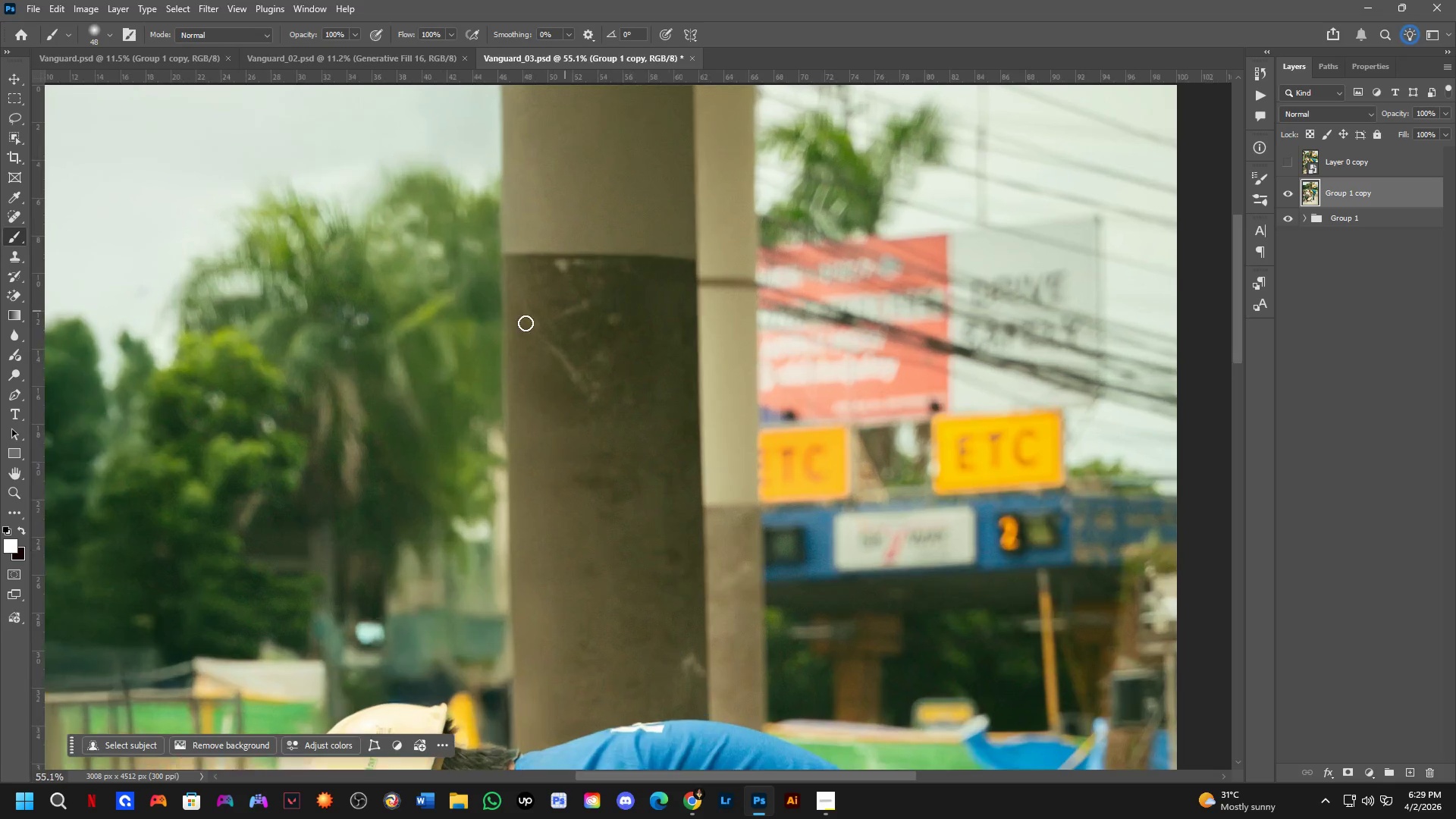 
hold_key(key=Space, duration=8.19)
 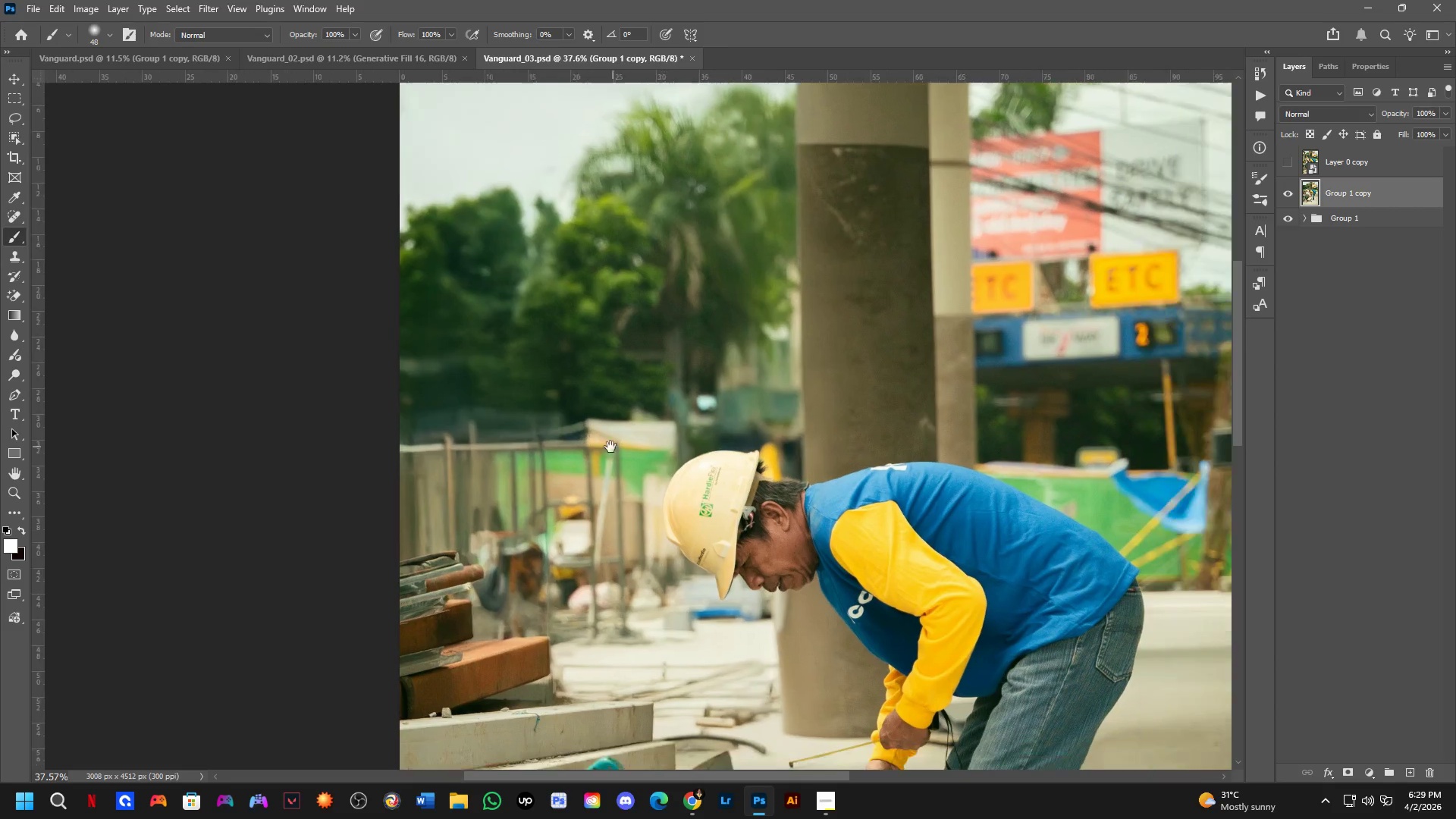 
key(Shift+ShiftLeft)
 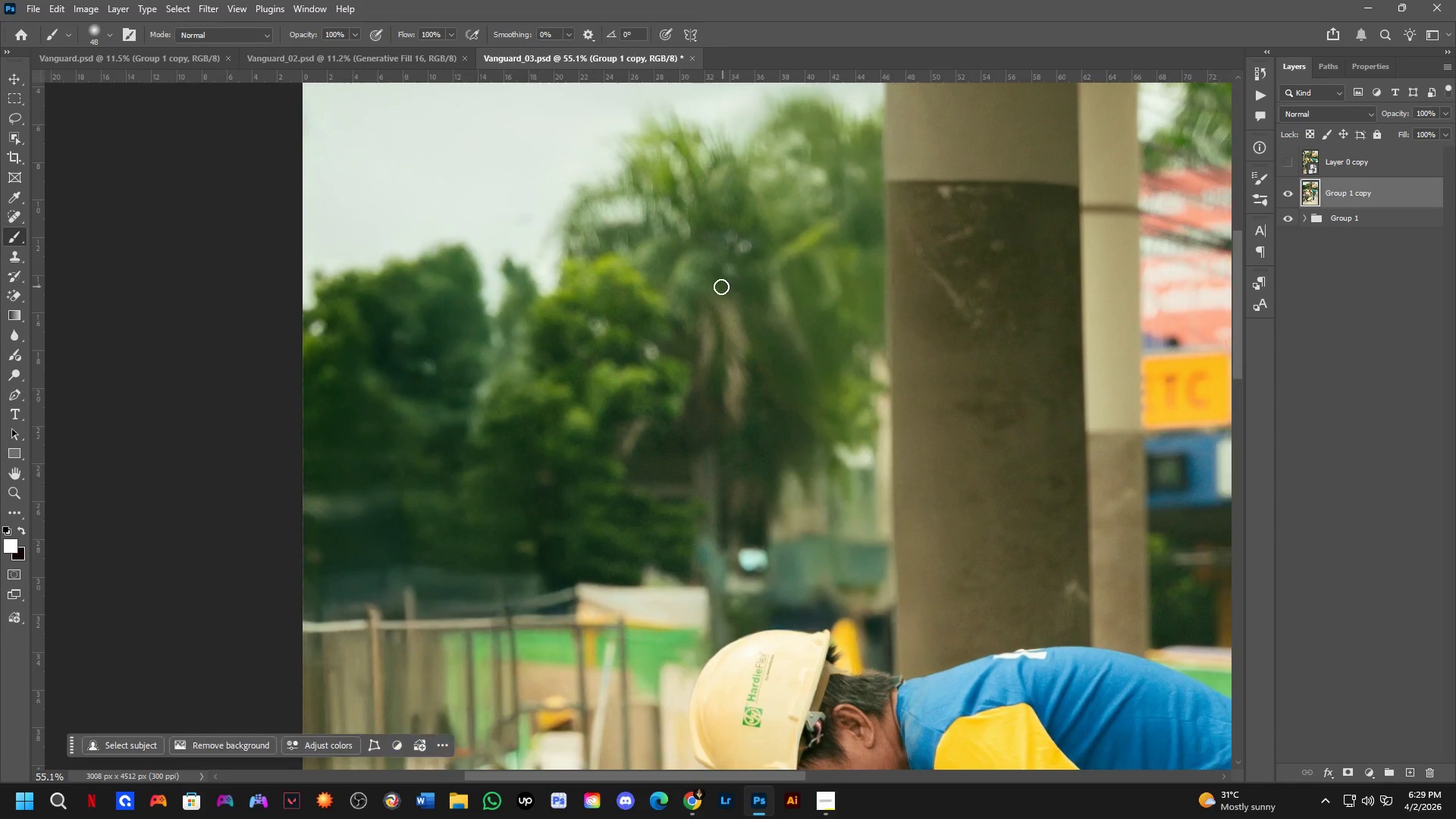 
scroll: coordinate [701, 306], scroll_direction: down, amount: 3.0
 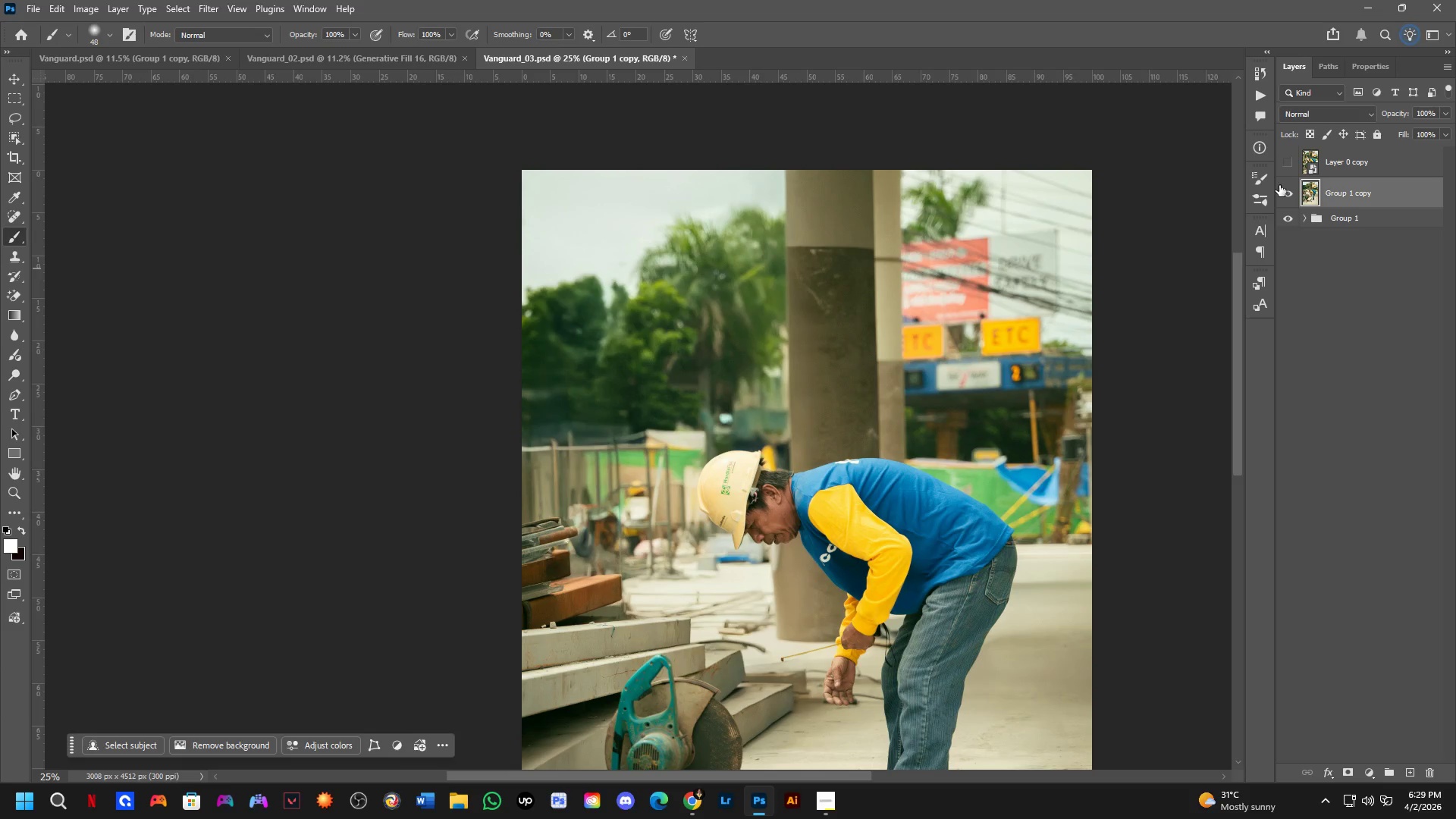 
double_click([1290, 167])
 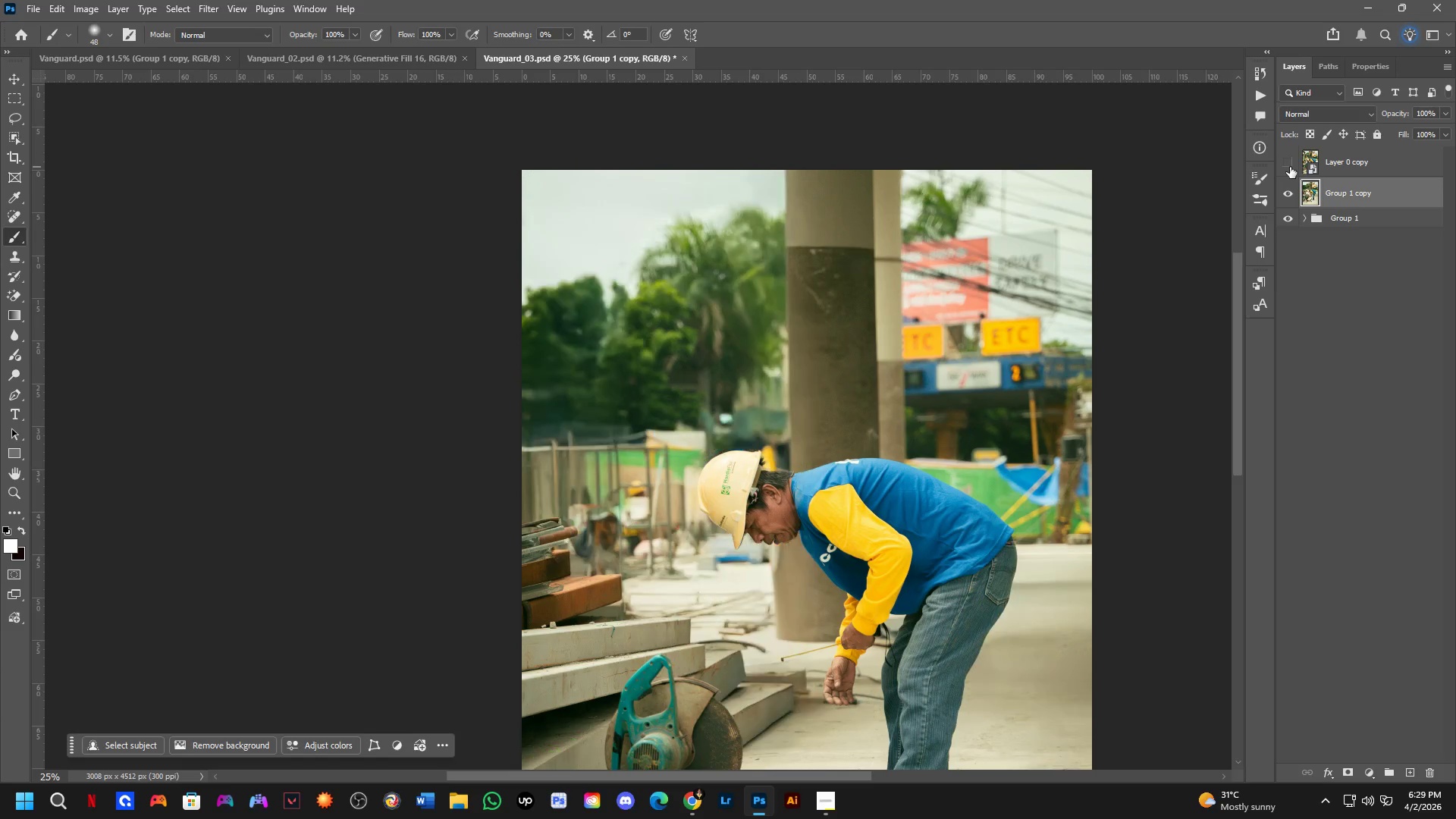 
triple_click([1288, 165])
 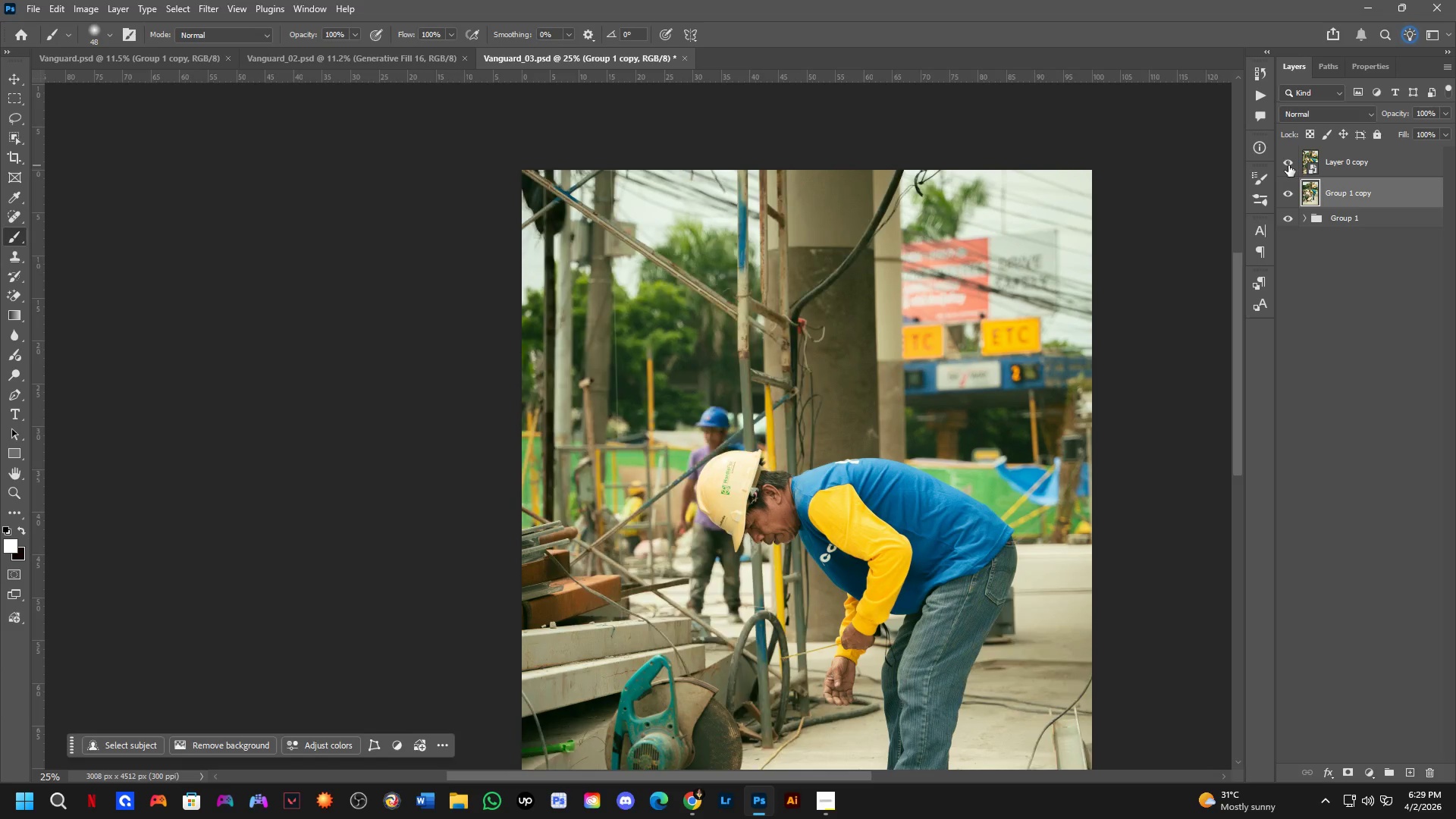 
triple_click([1288, 165])
 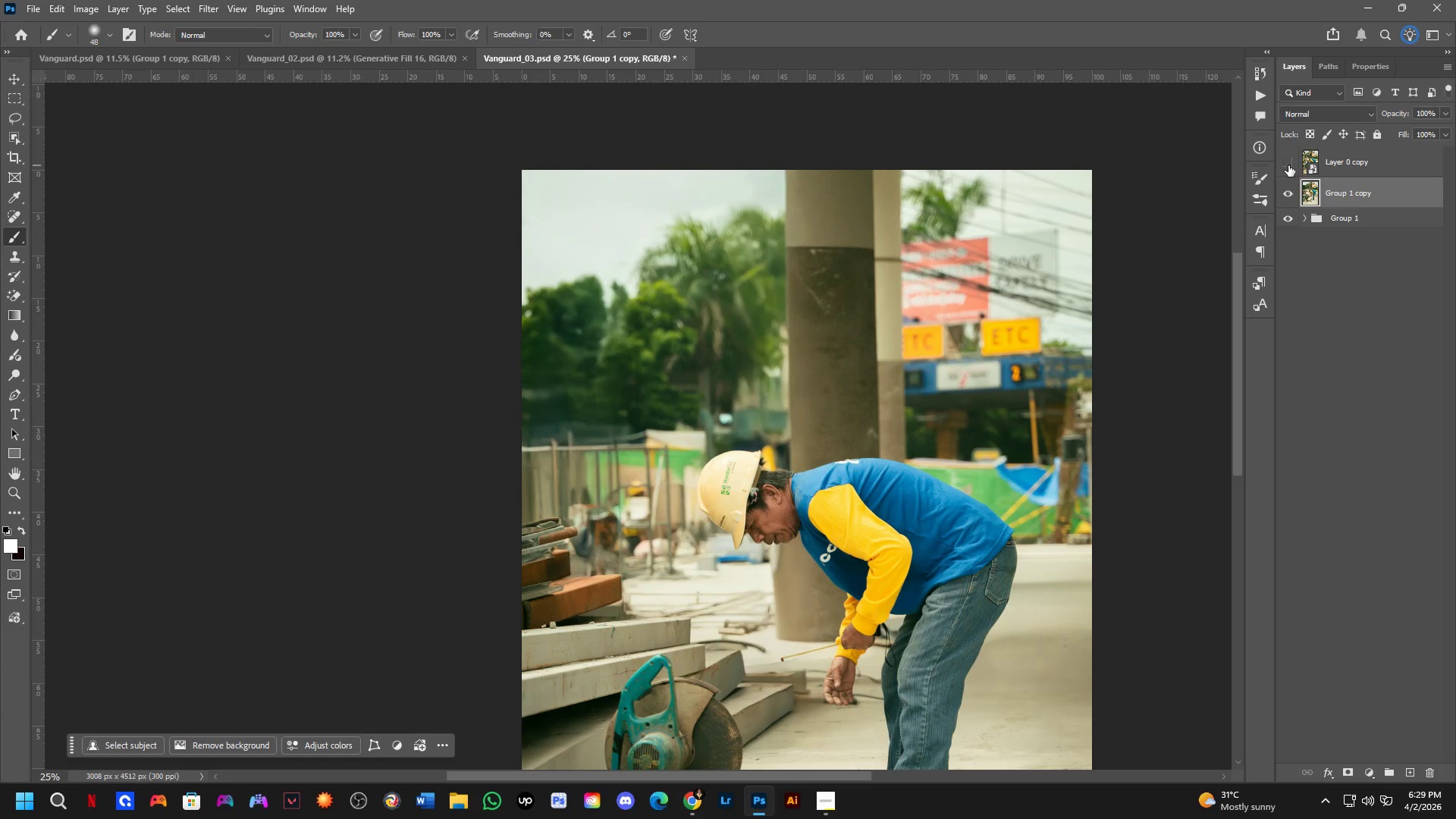 
triple_click([1288, 165])
 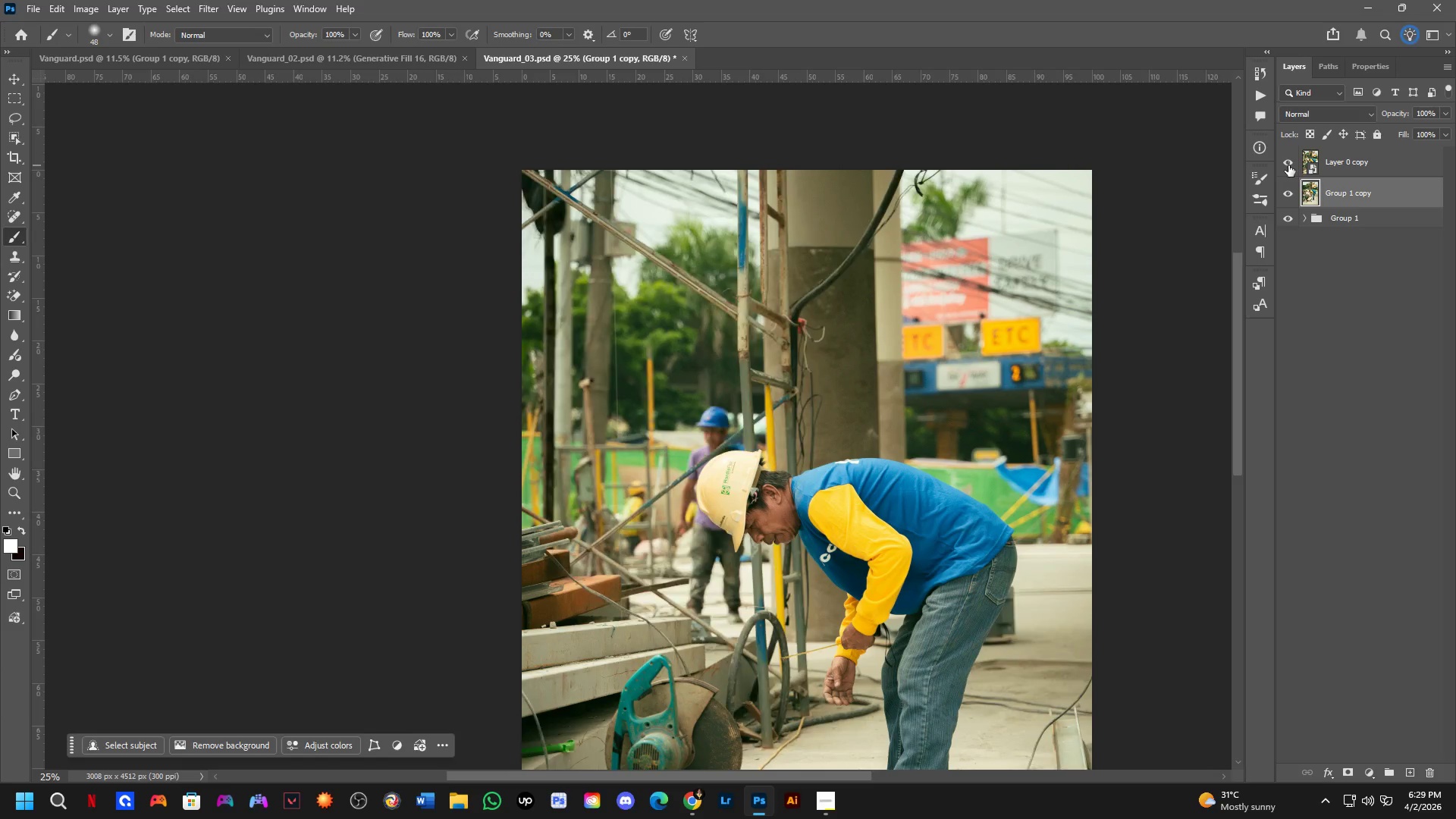 
triple_click([1288, 165])
 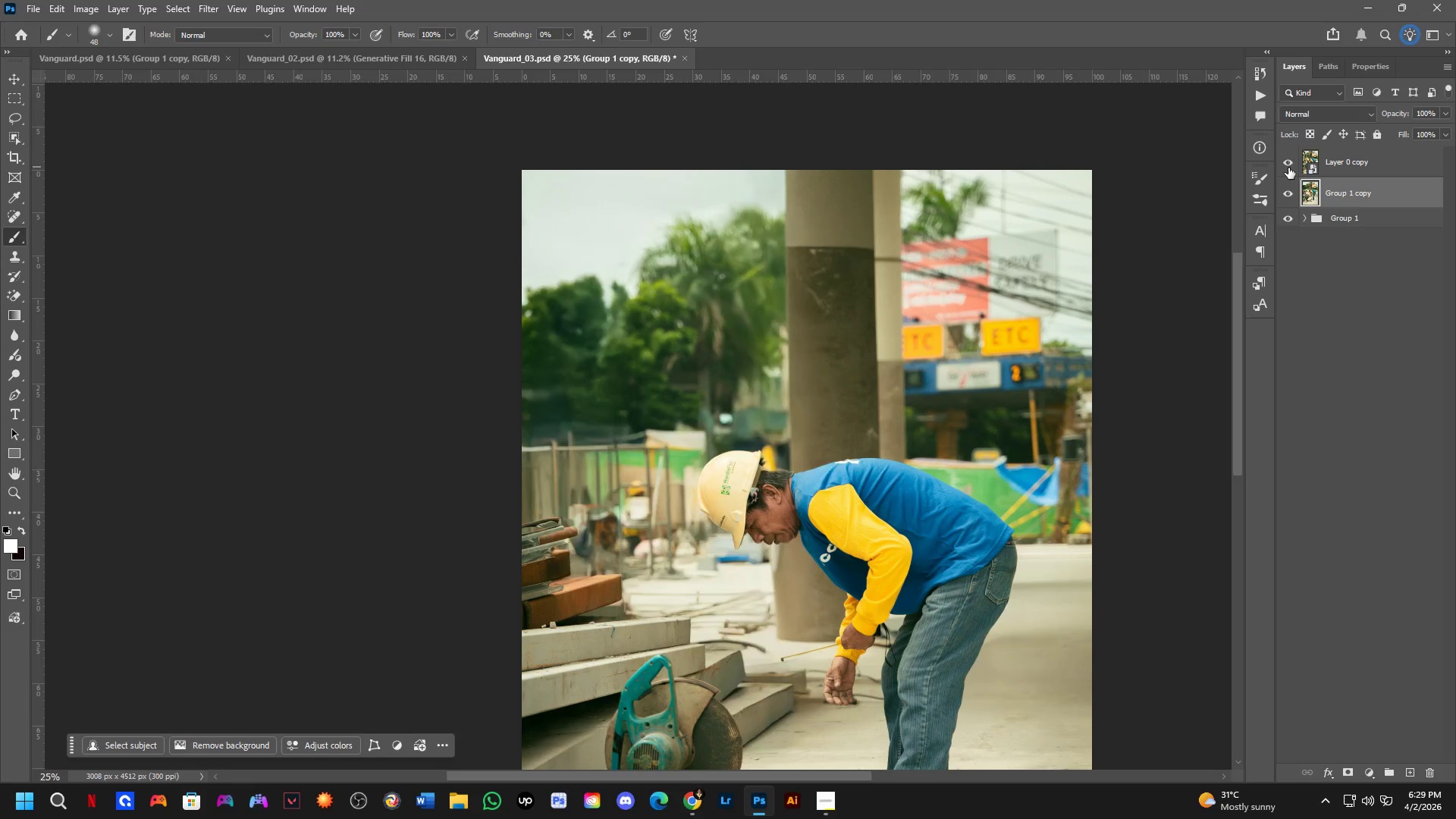 
triple_click([1288, 168])
 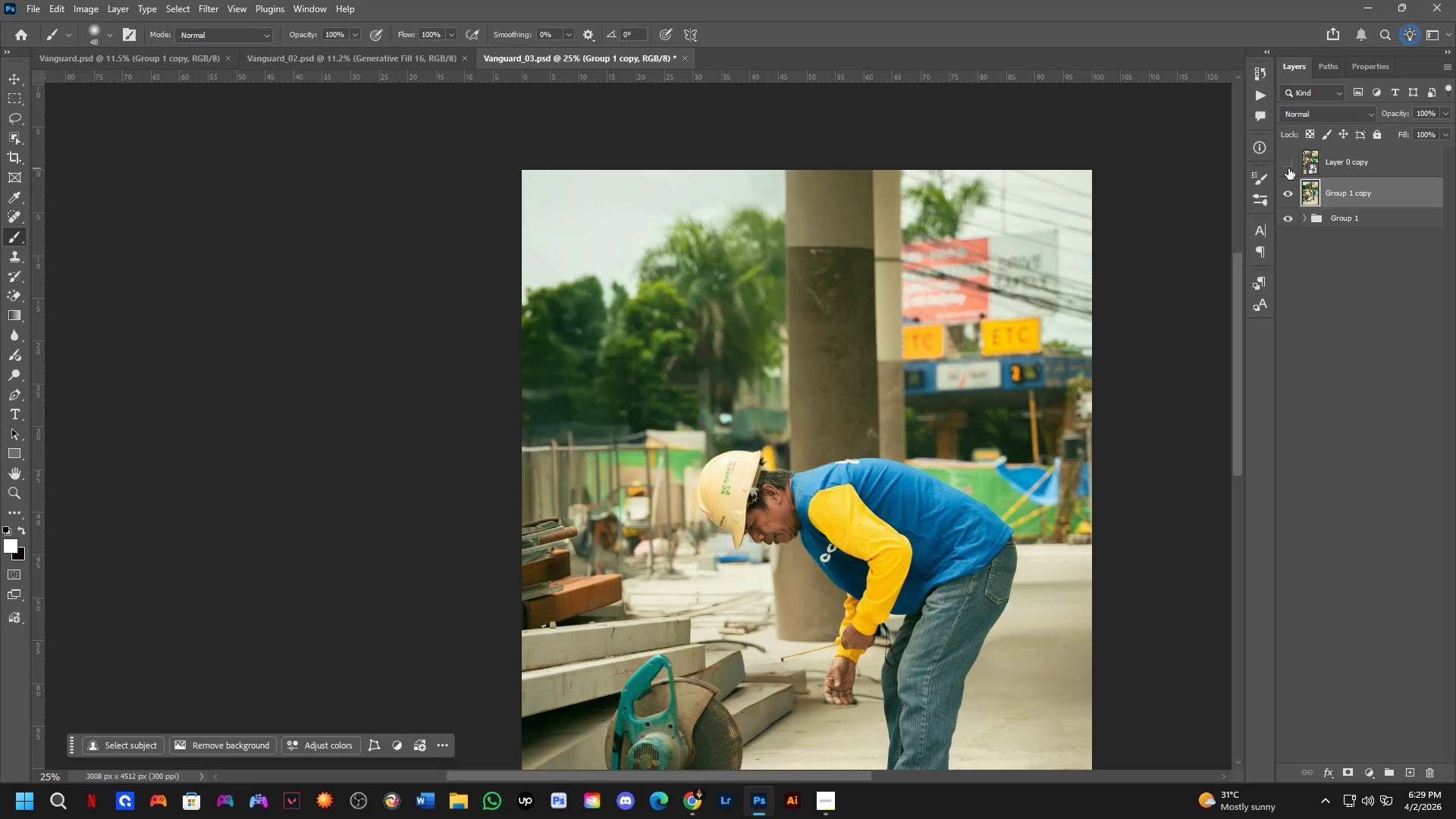 
triple_click([1288, 168])
 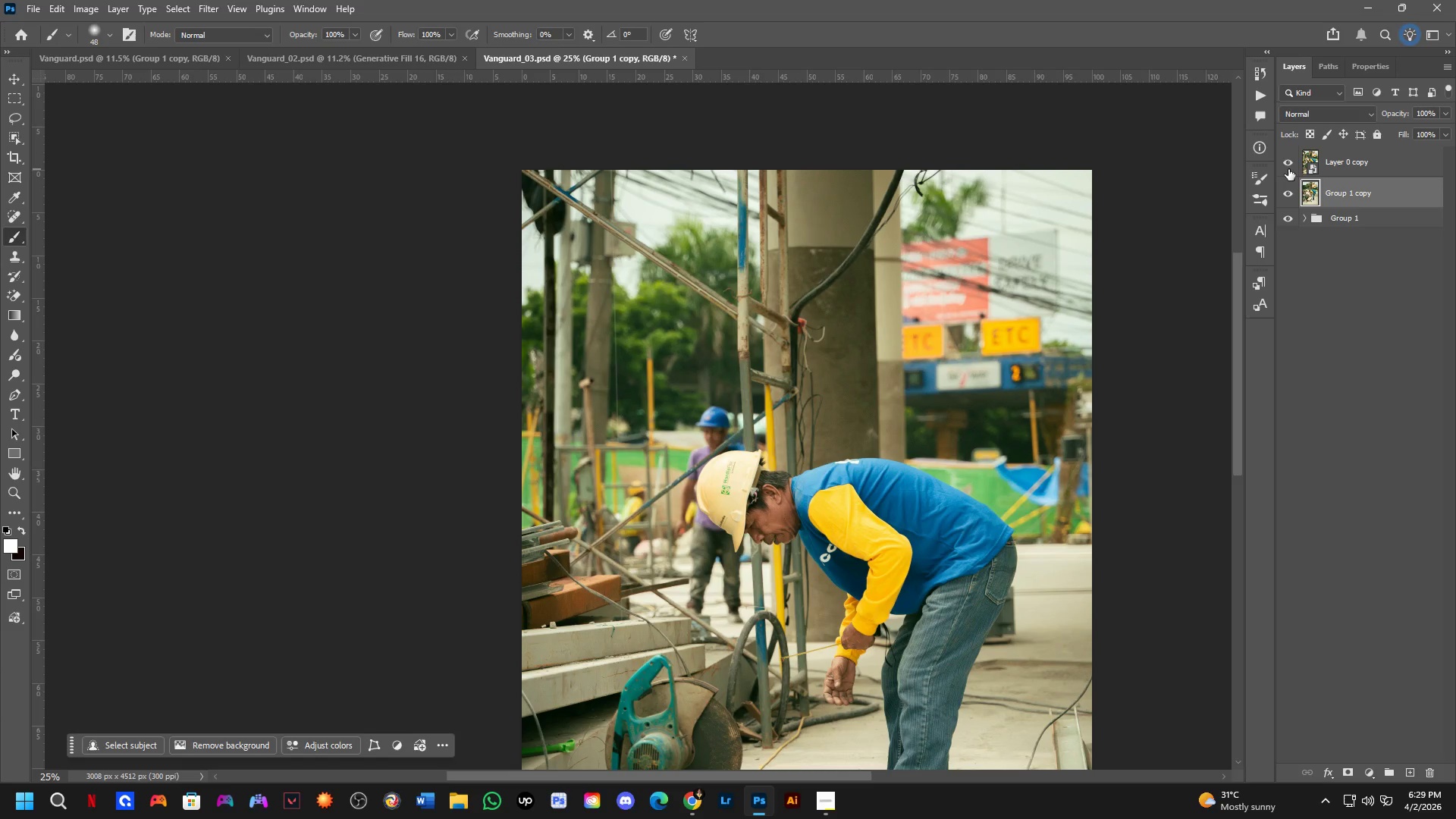 
triple_click([1288, 169])
 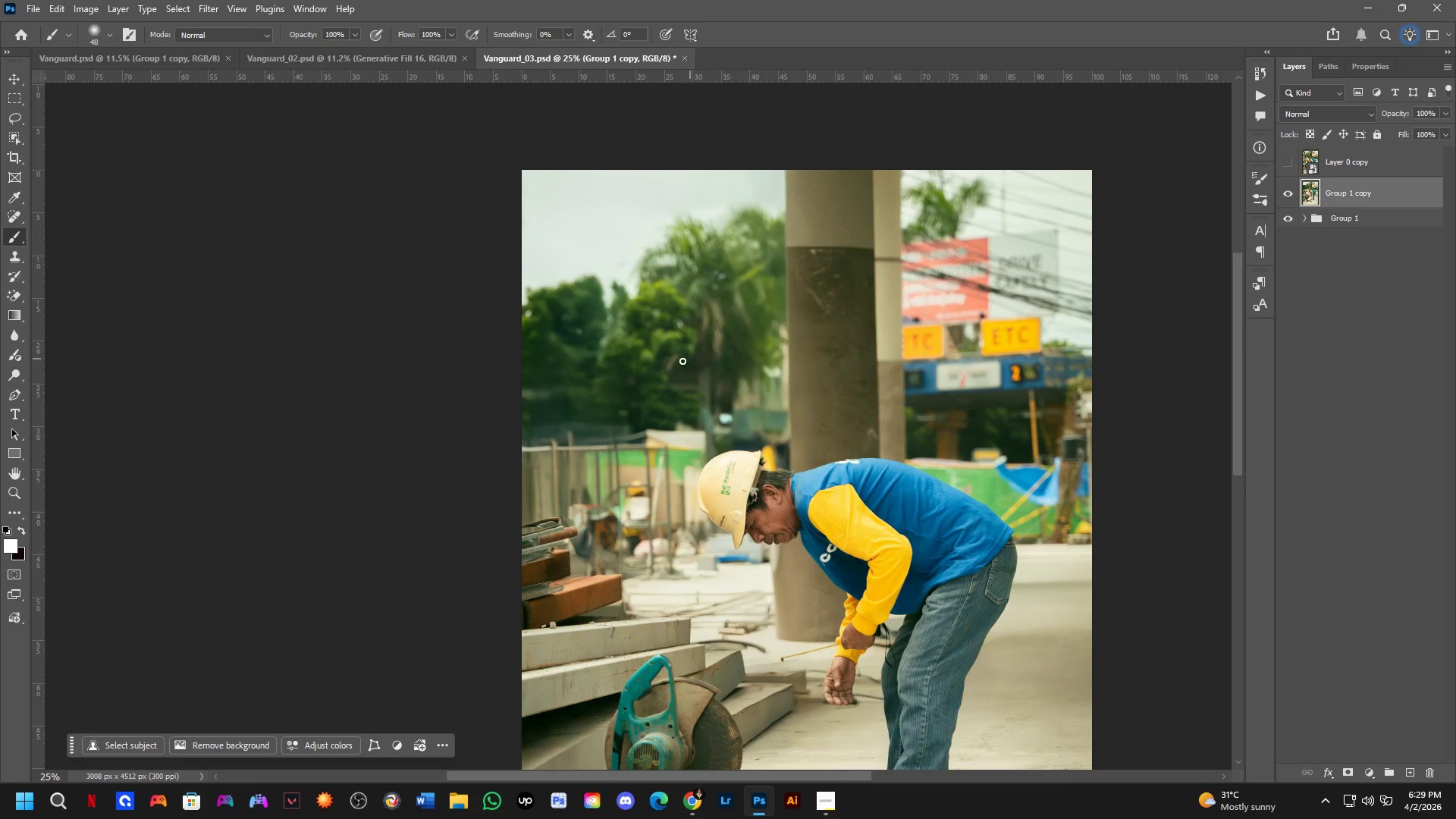 
key(Shift+ShiftLeft)
 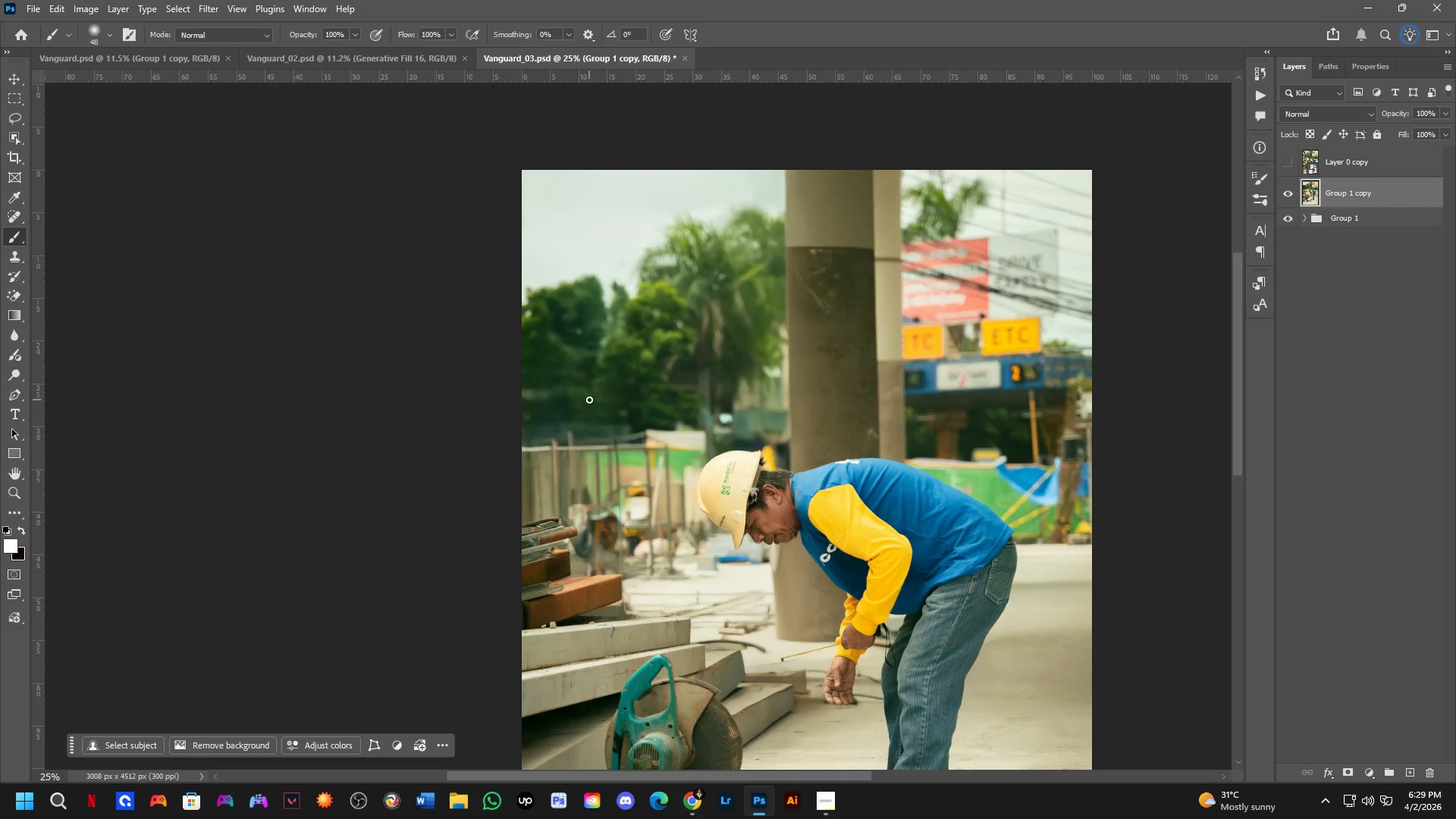 
hold_key(key=Space, duration=0.78)
 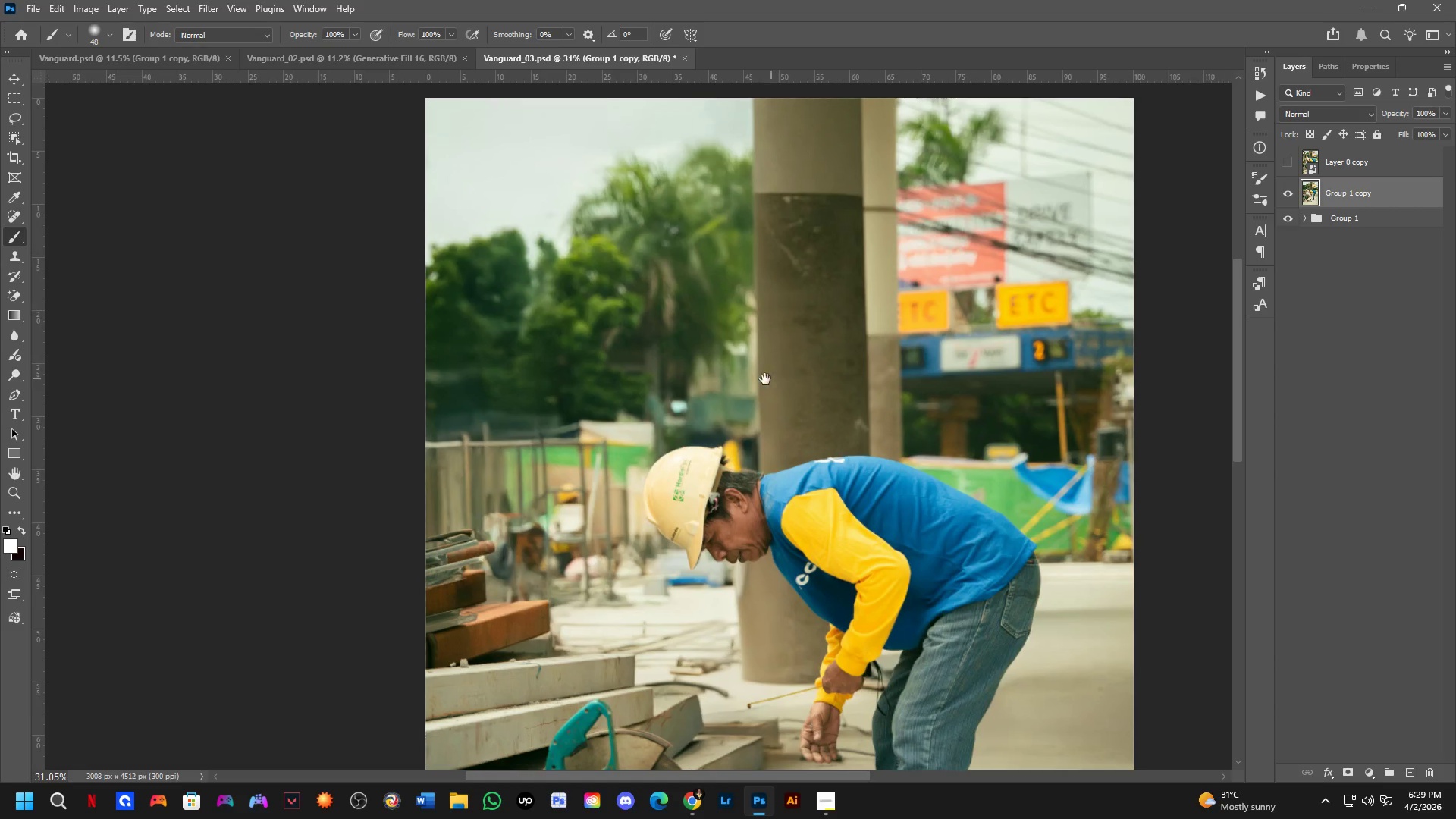 
left_click_drag(start_coordinate=[704, 475], to_coordinate=[608, 446])
 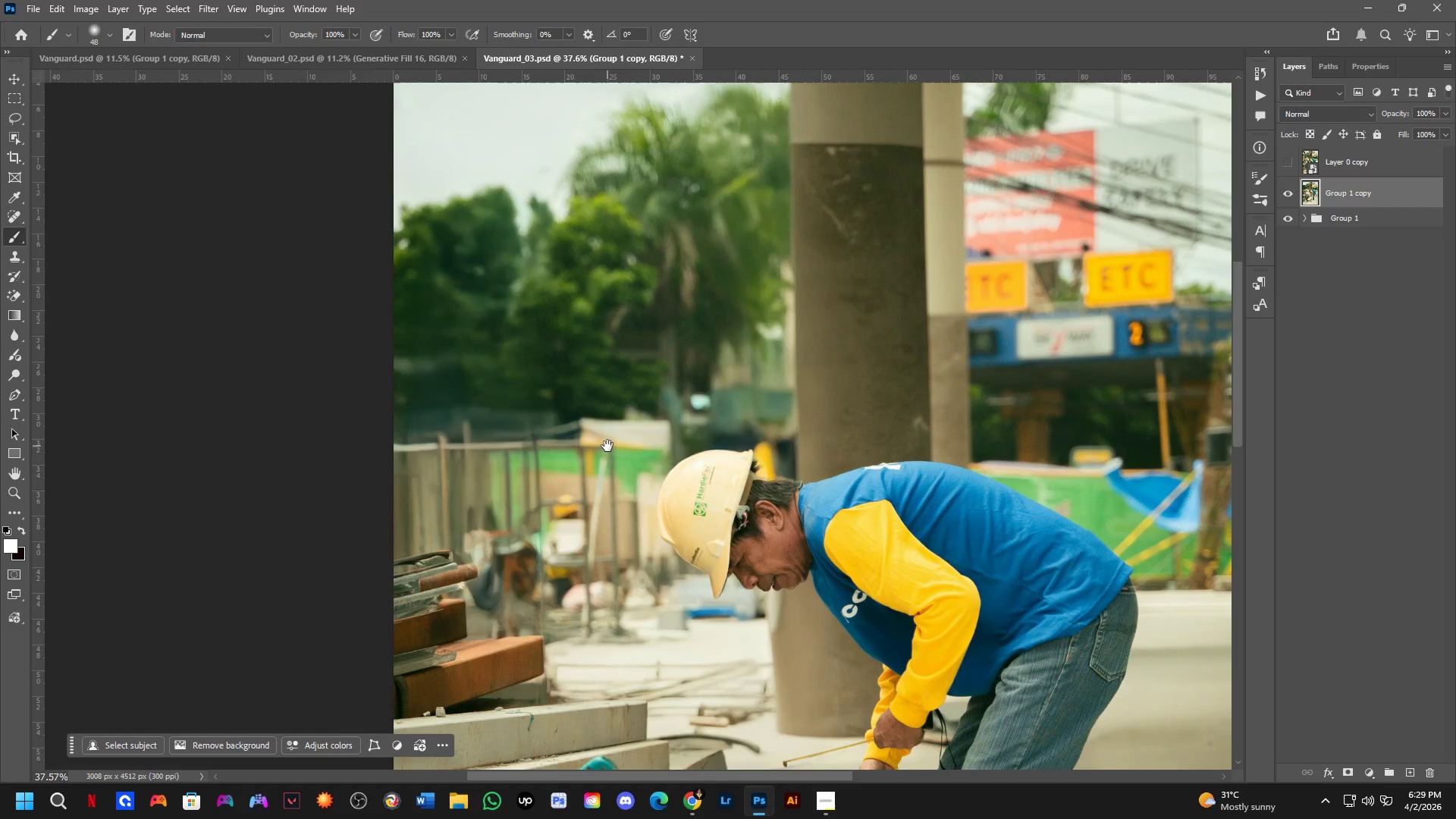 
scroll: coordinate [615, 419], scroll_direction: down, amount: 1.0
 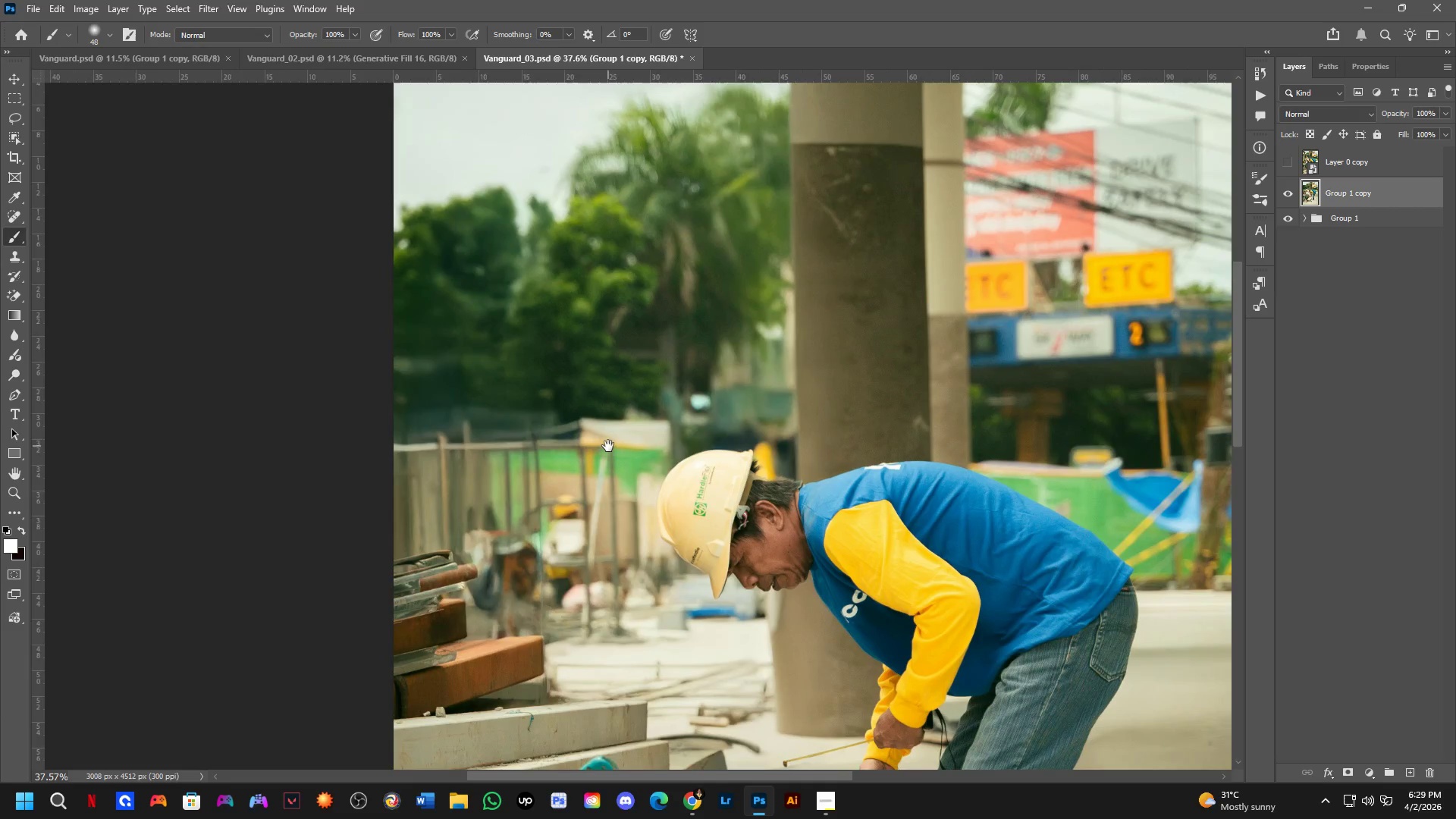 
hold_key(key=Space, duration=1.5)
 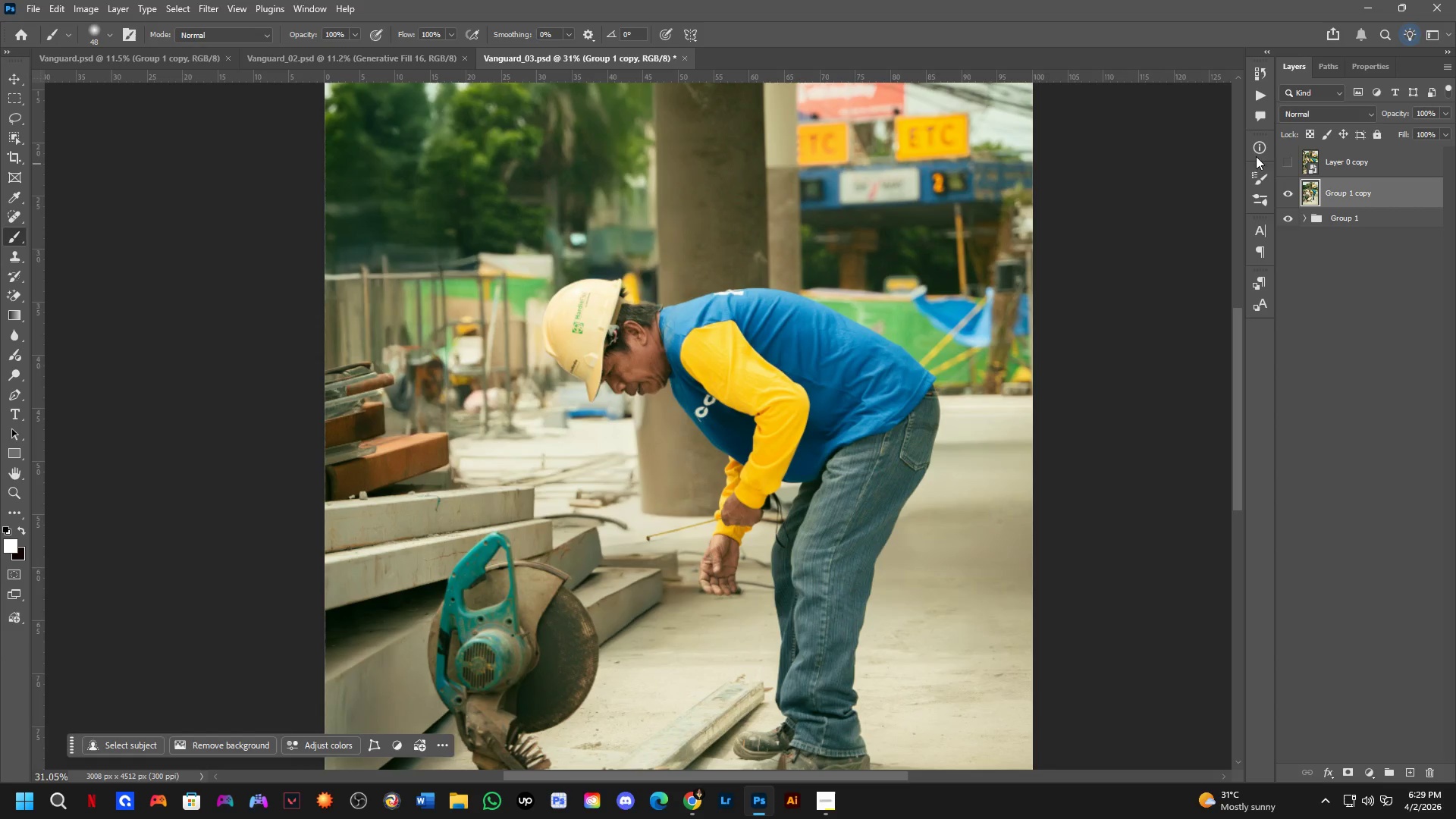 
left_click_drag(start_coordinate=[784, 375], to_coordinate=[673, 316])
 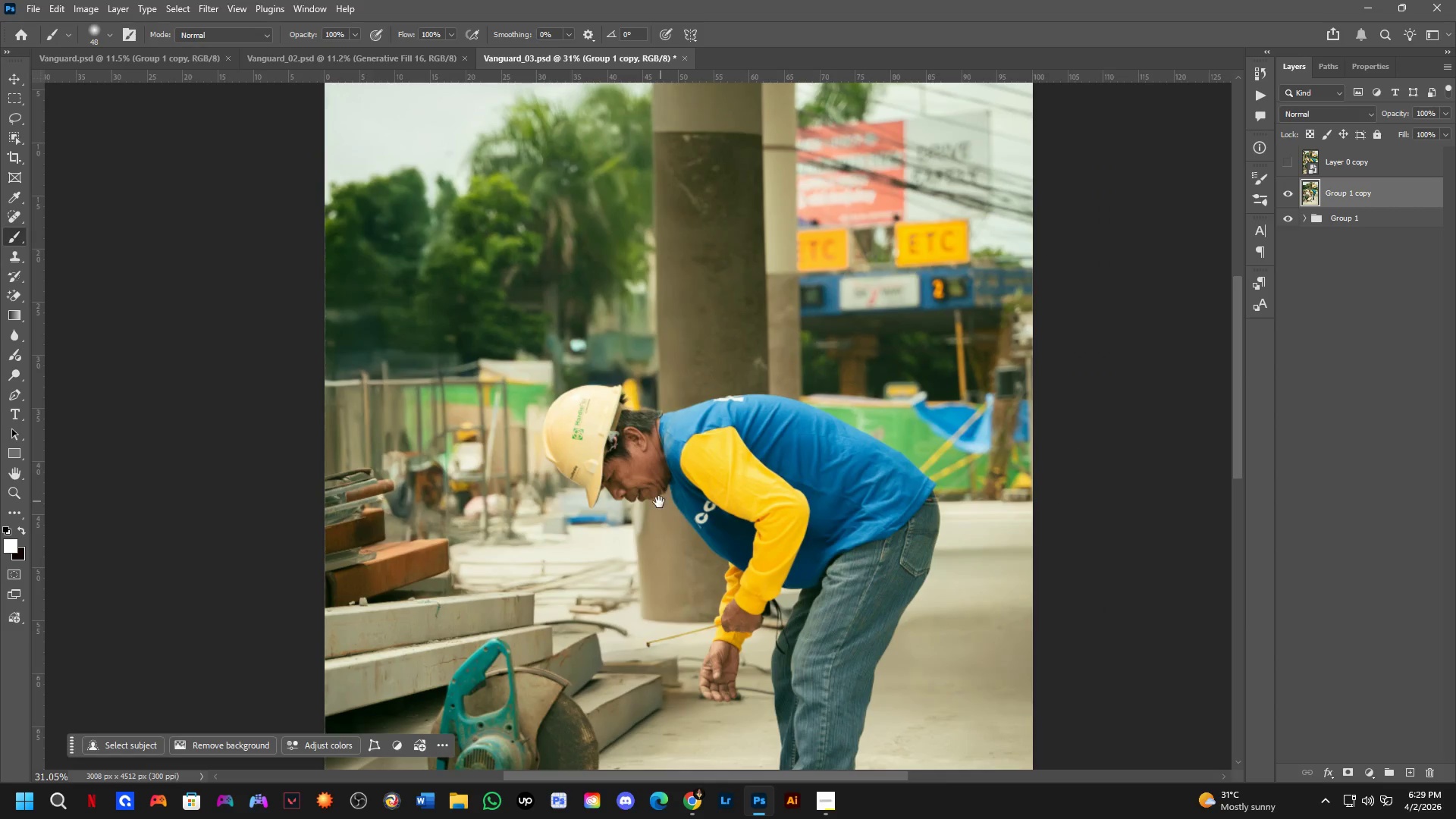 
scroll: coordinate [637, 414], scroll_direction: down, amount: 2.0
 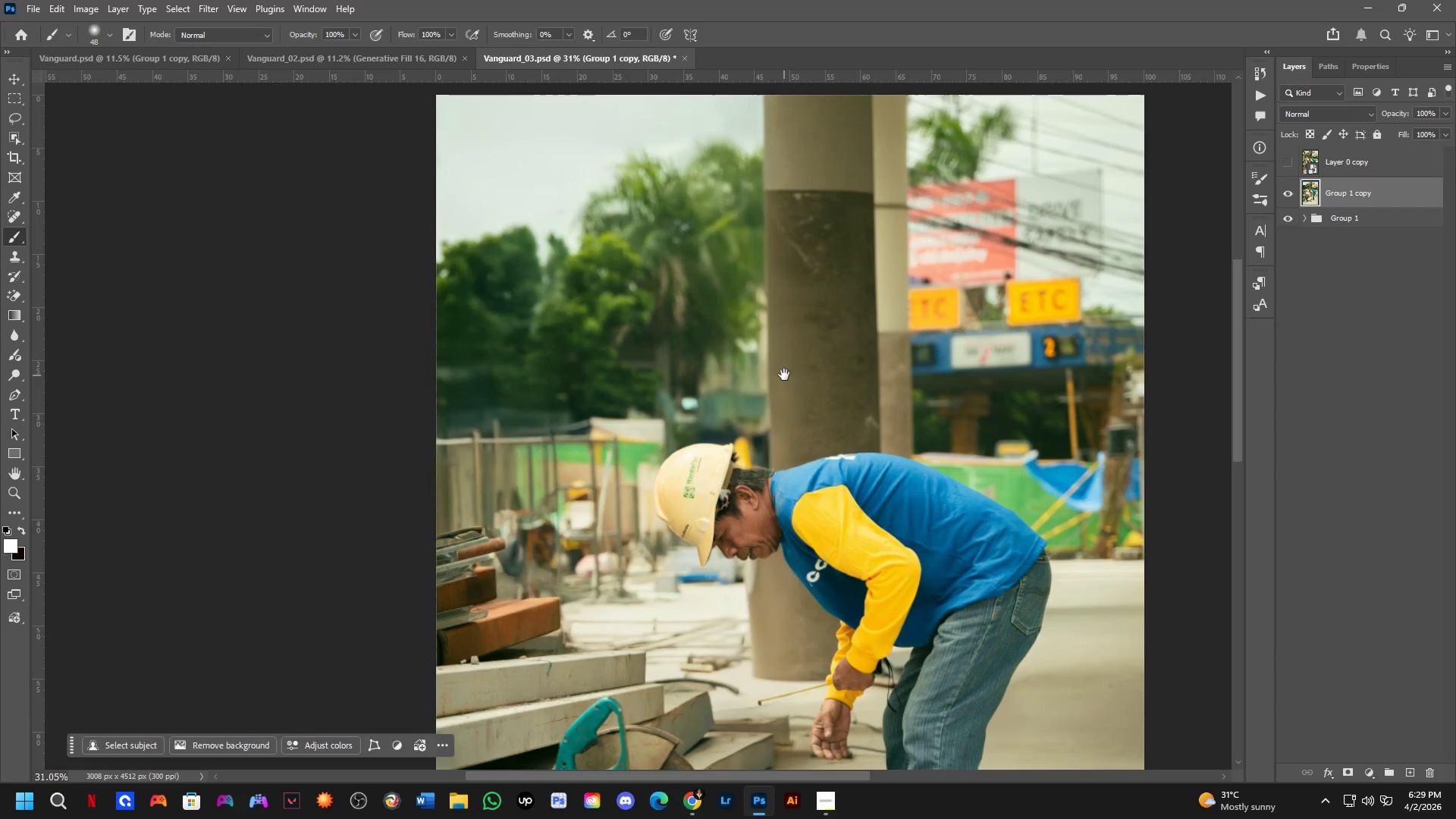 
left_click_drag(start_coordinate=[657, 507], to_coordinate=[657, 400])
 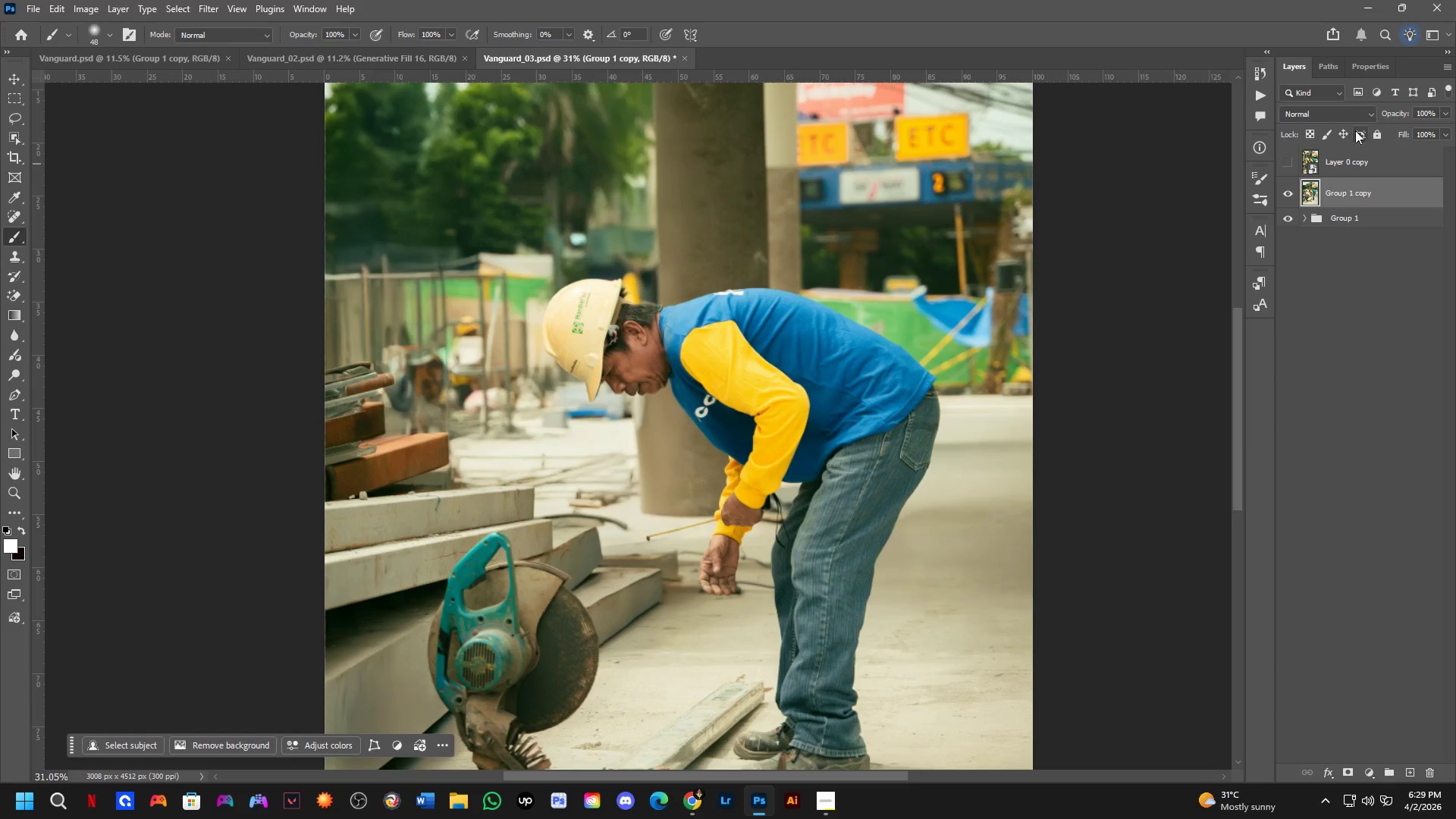 
hold_key(key=Space, duration=0.44)
 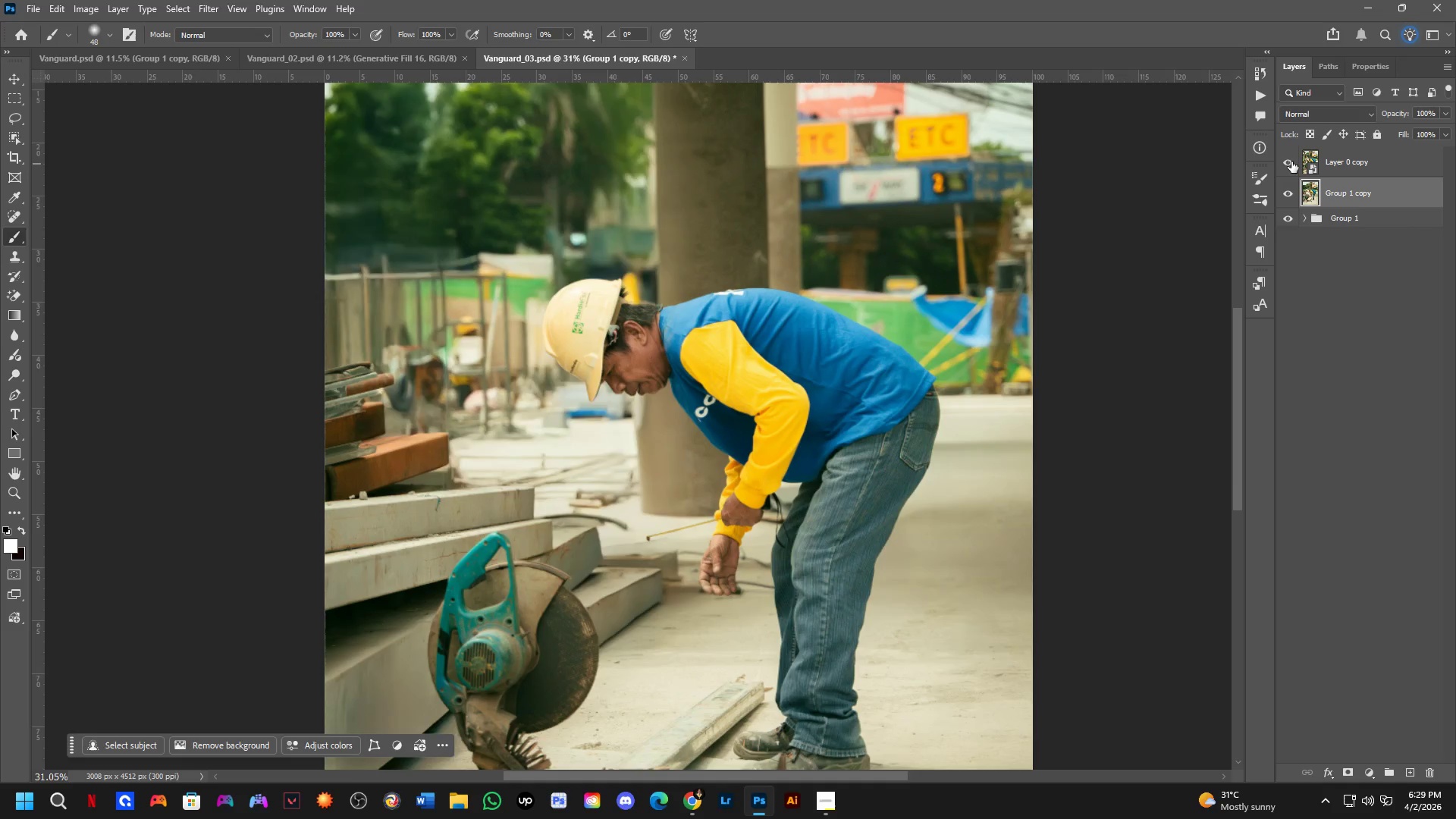 
double_click([1291, 162])
 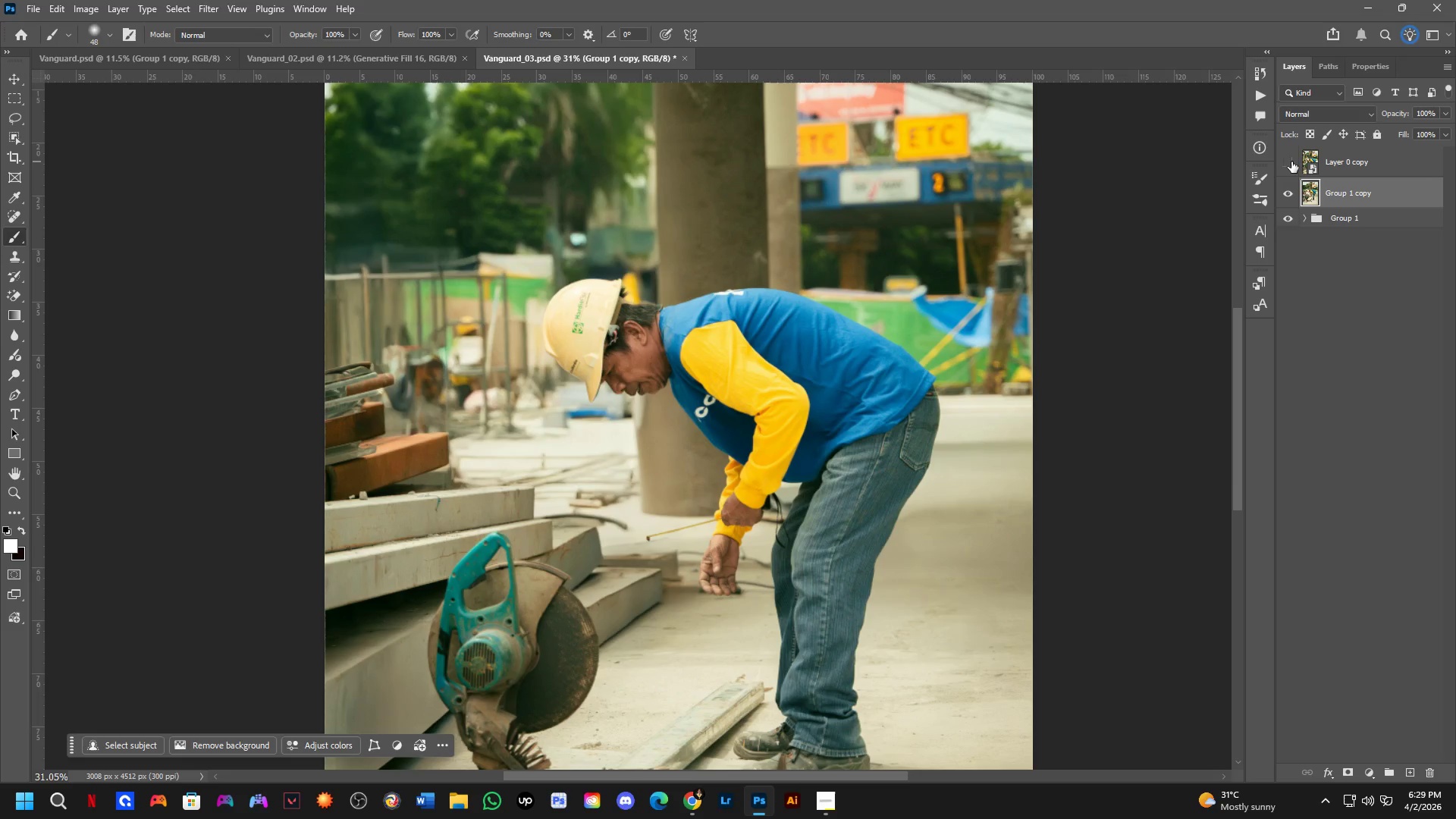 
triple_click([1291, 162])
 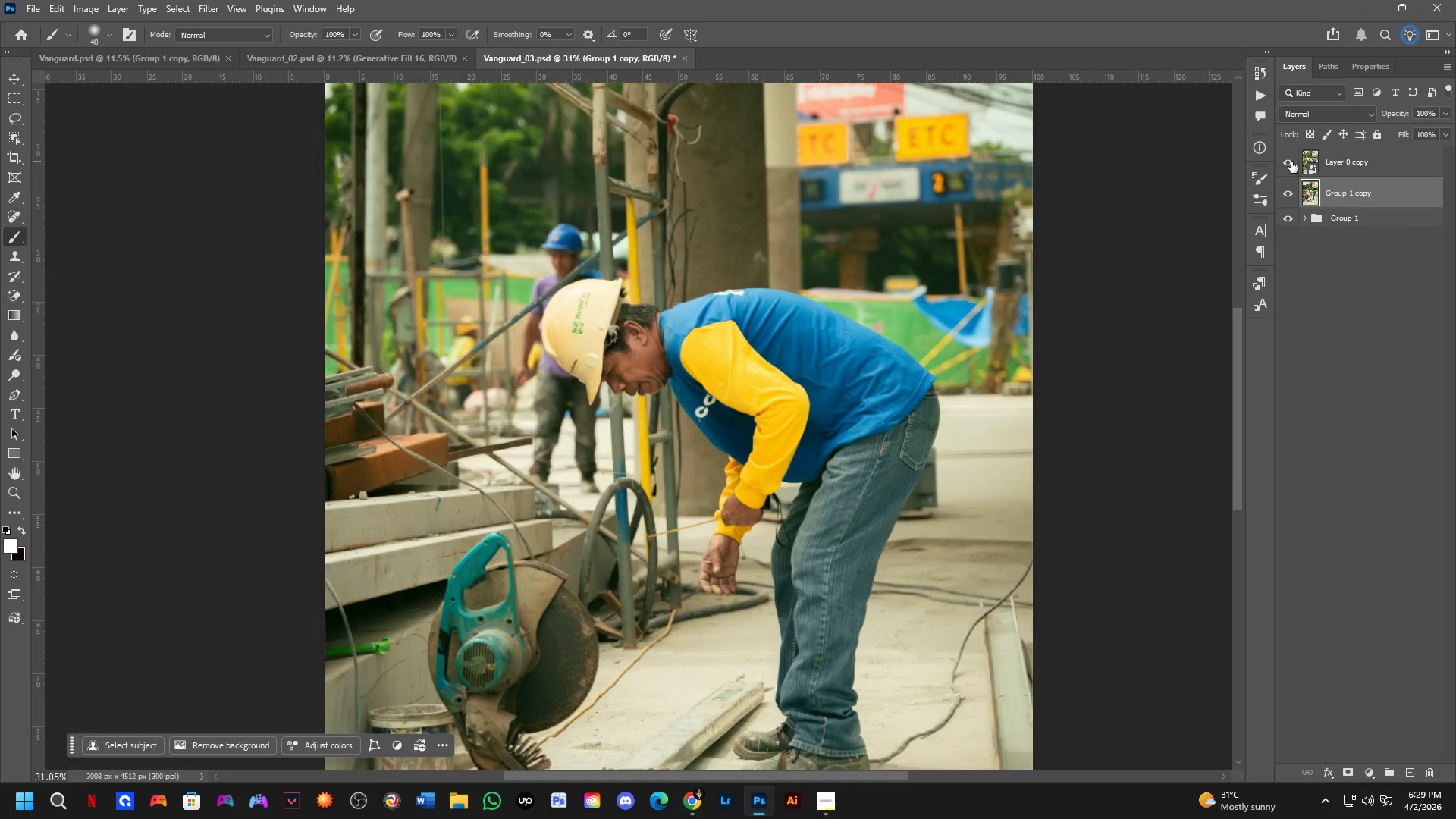 
triple_click([1291, 162])
 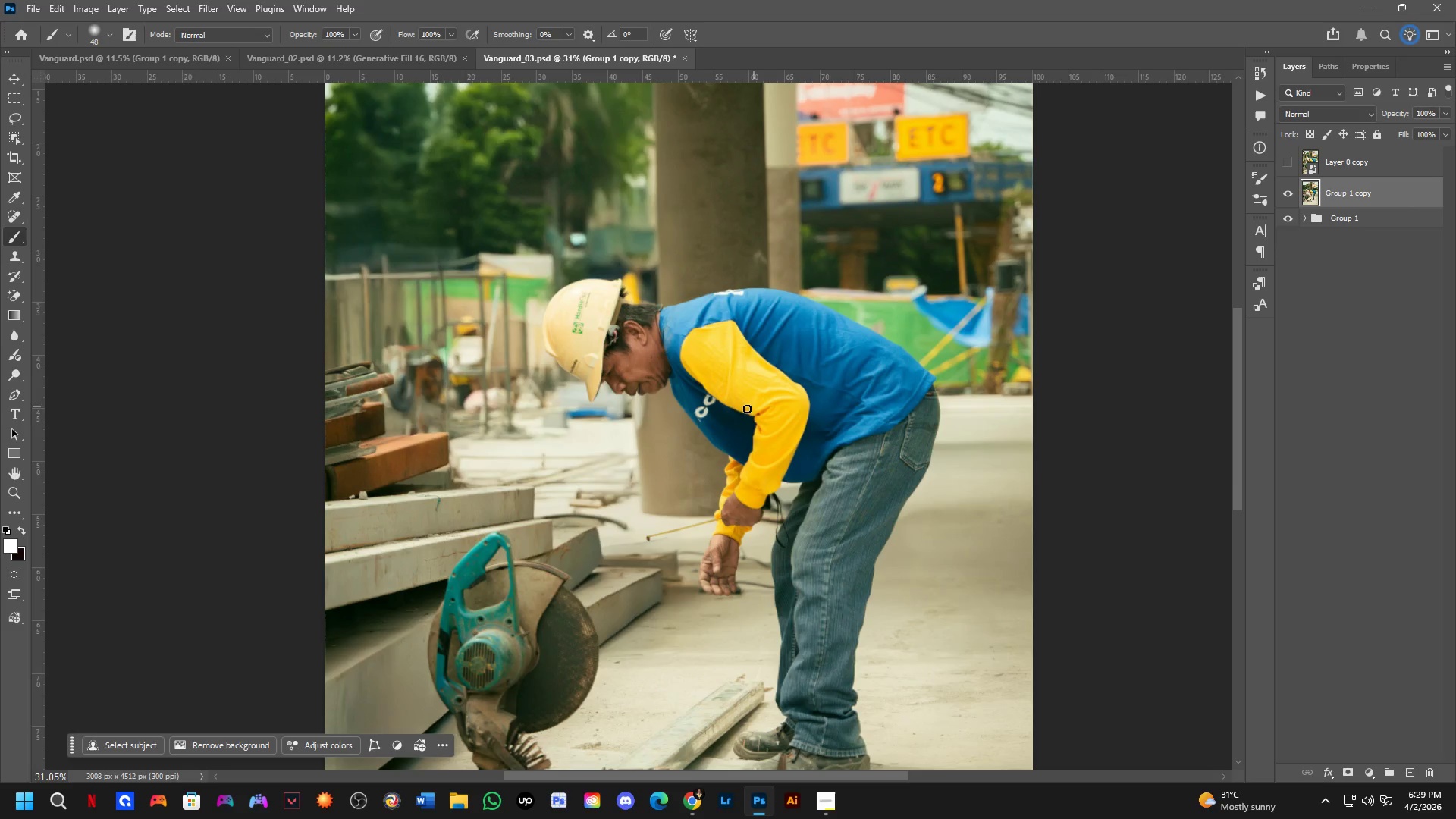 
key(Shift+ShiftLeft)
 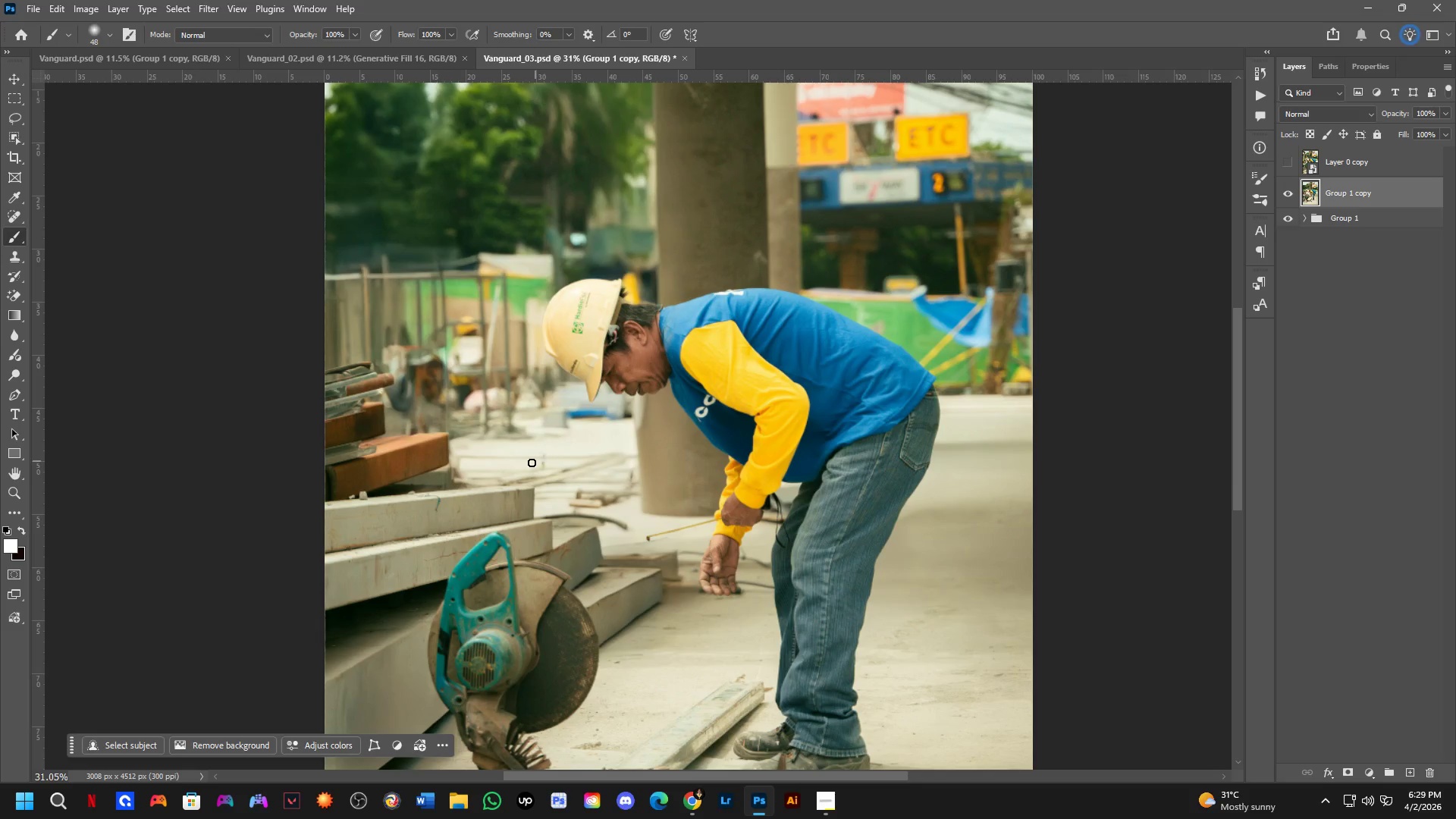 
scroll: coordinate [521, 465], scroll_direction: up, amount: 4.0
 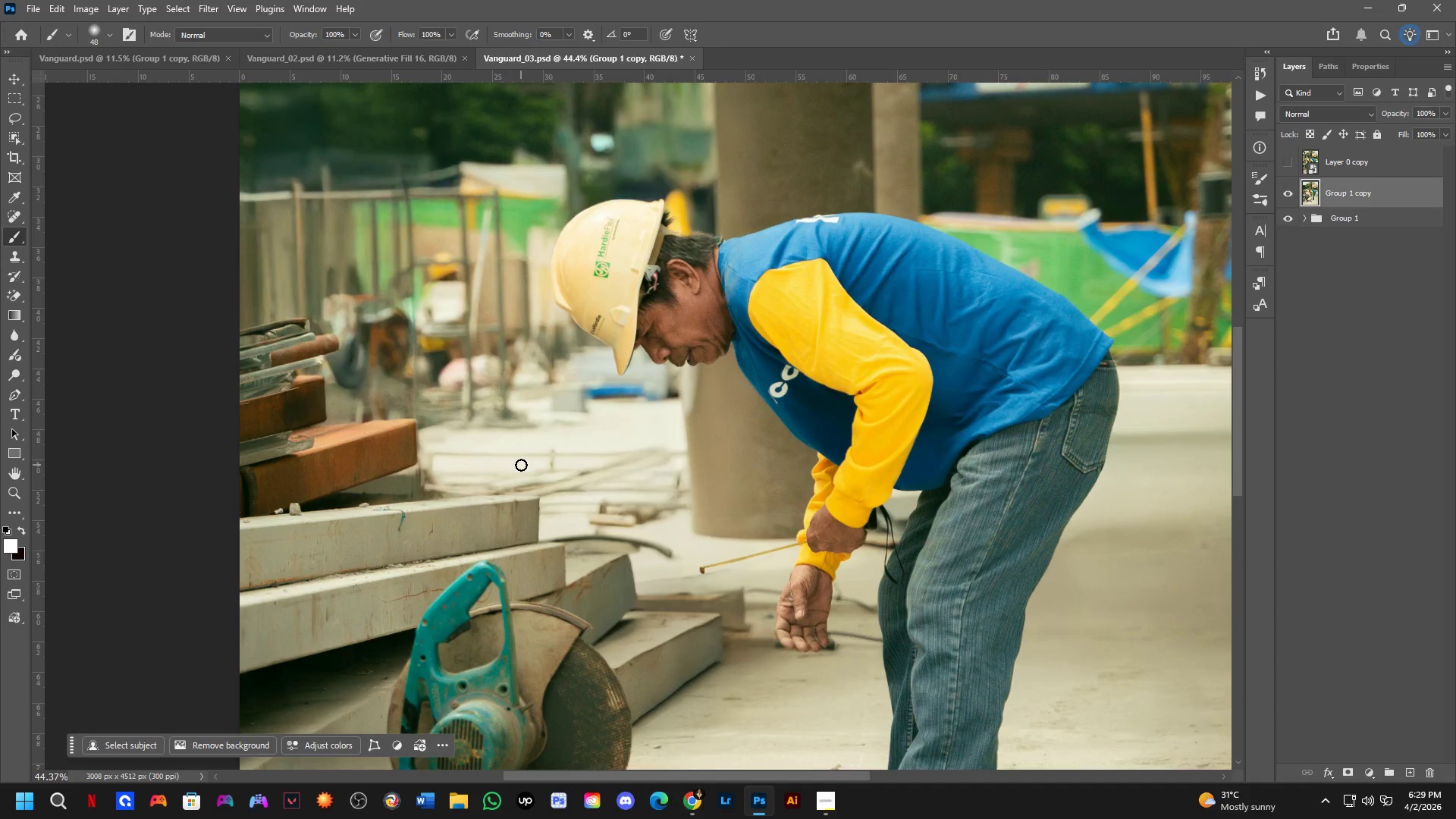 
key(L)
 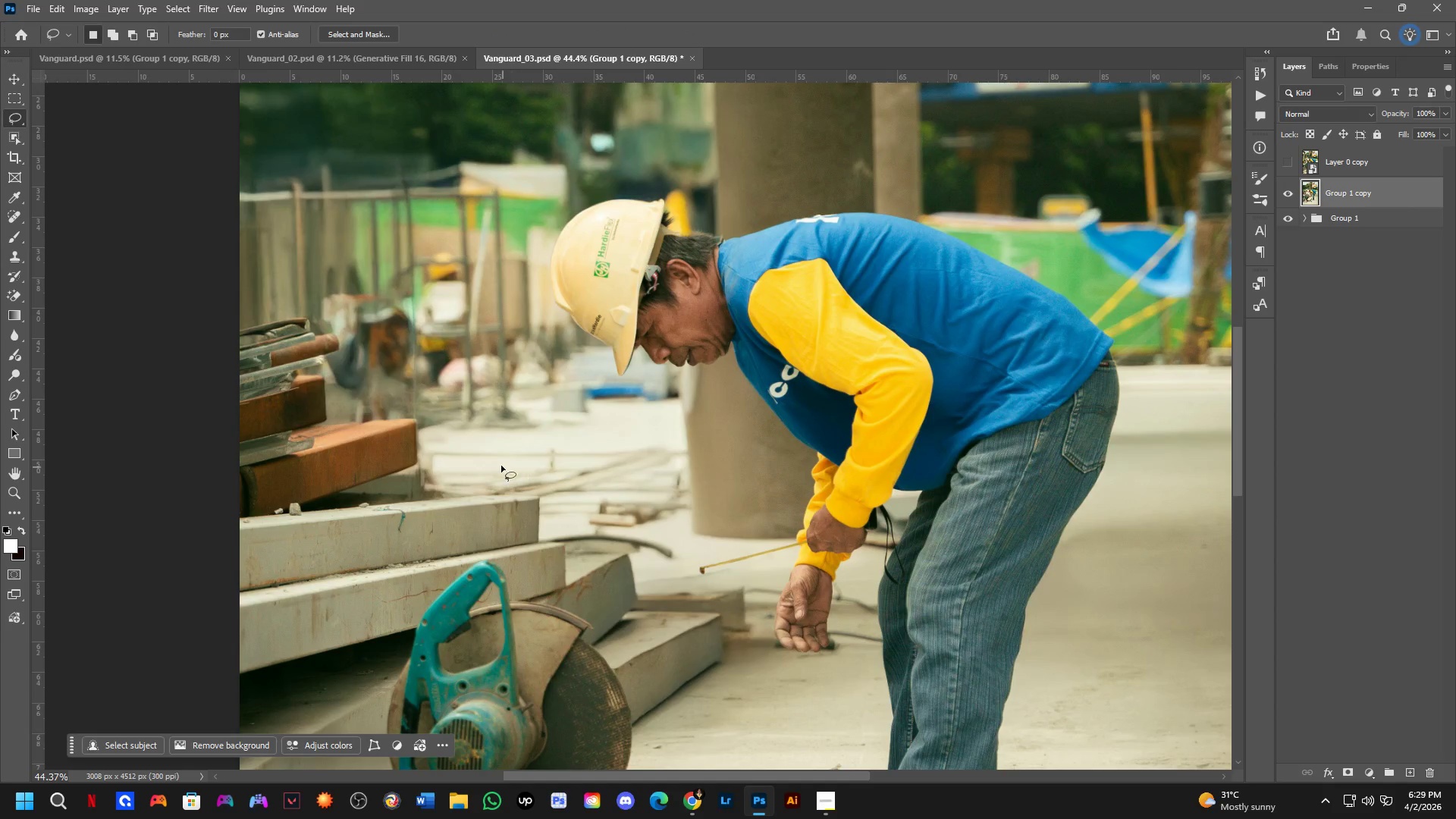 
scroll: coordinate [476, 451], scroll_direction: up, amount: 2.0
 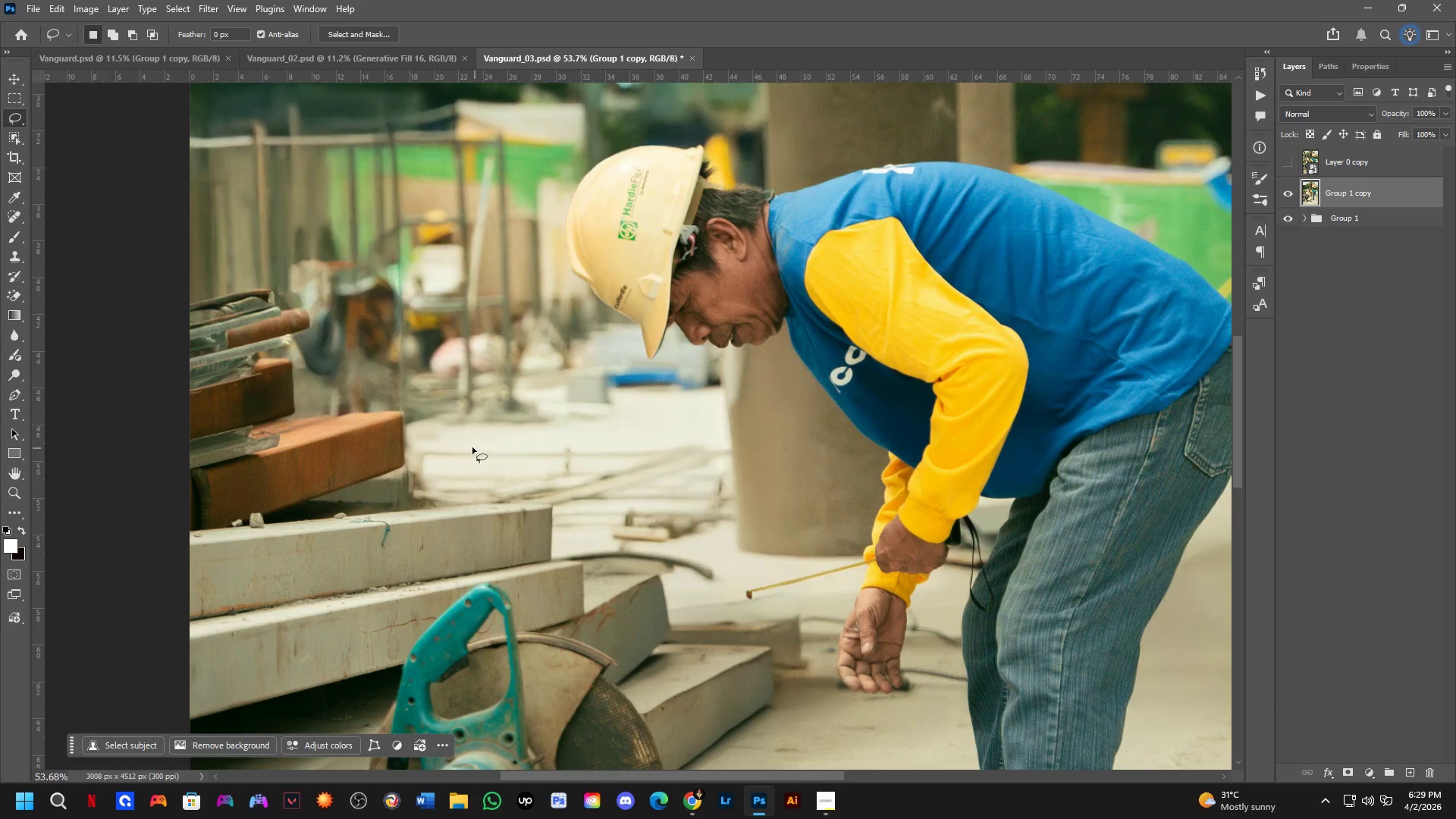 
left_click_drag(start_coordinate=[461, 442], to_coordinate=[661, 427])
 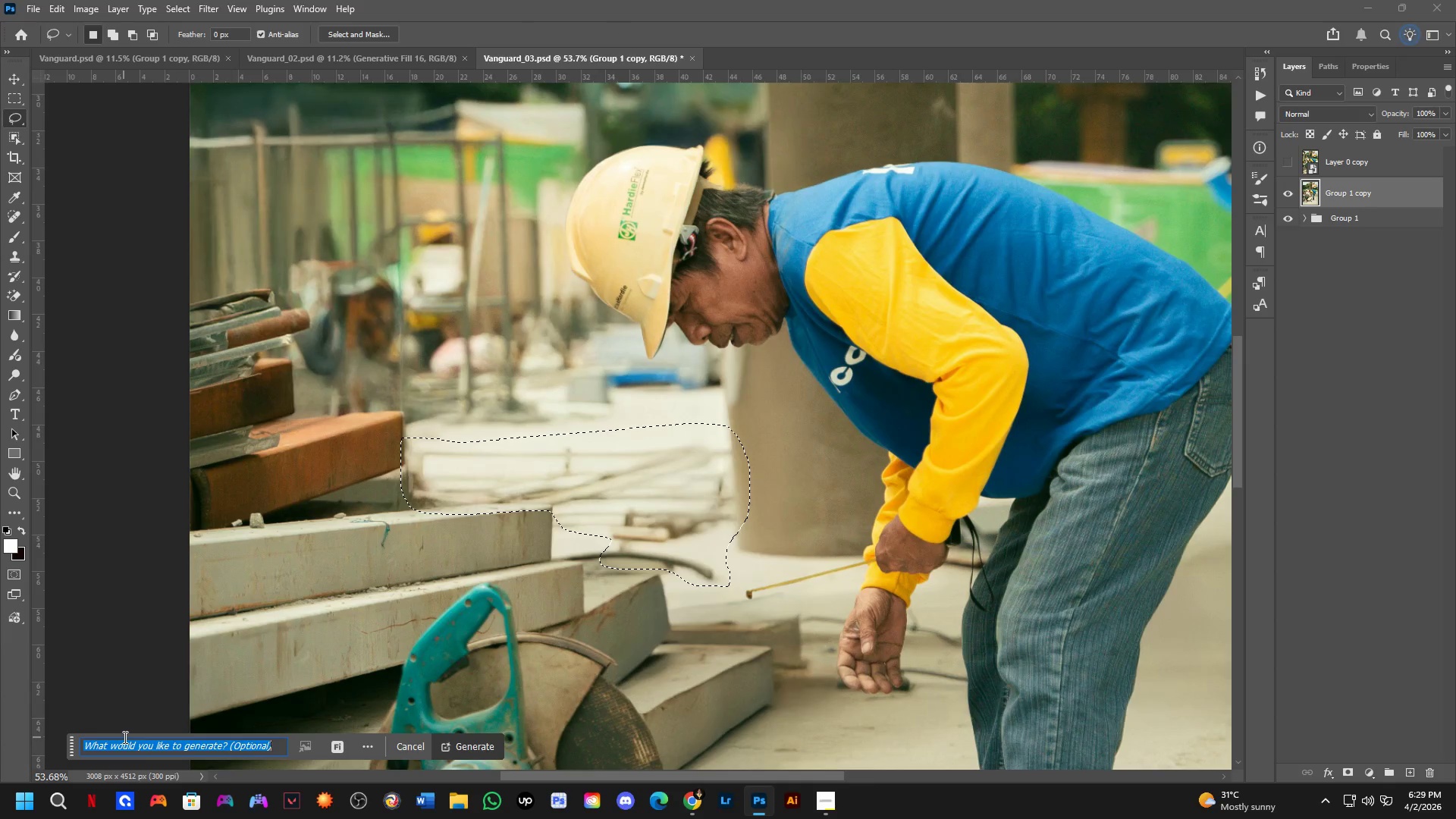 
type(remove)
 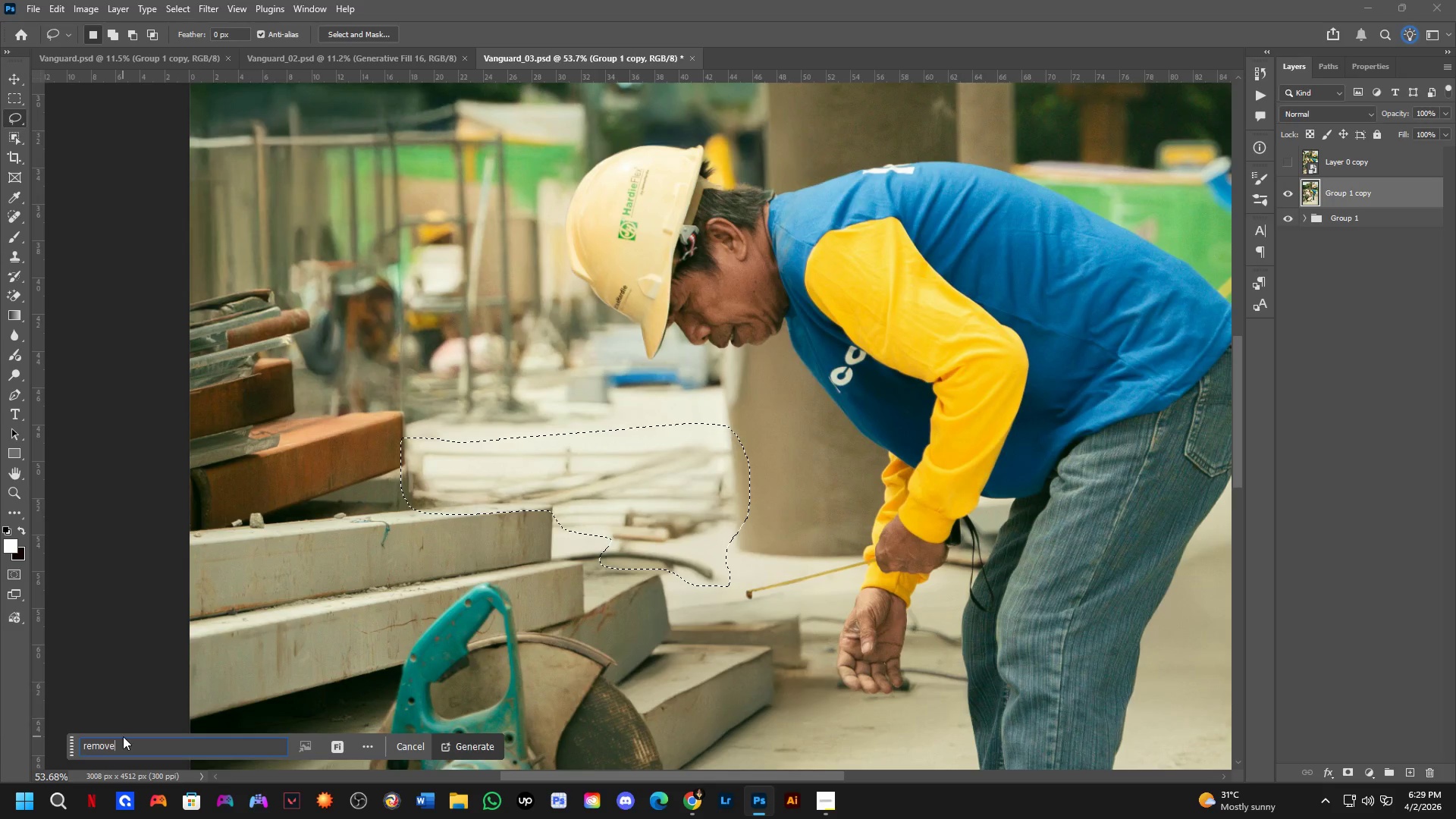 
key(Enter)
 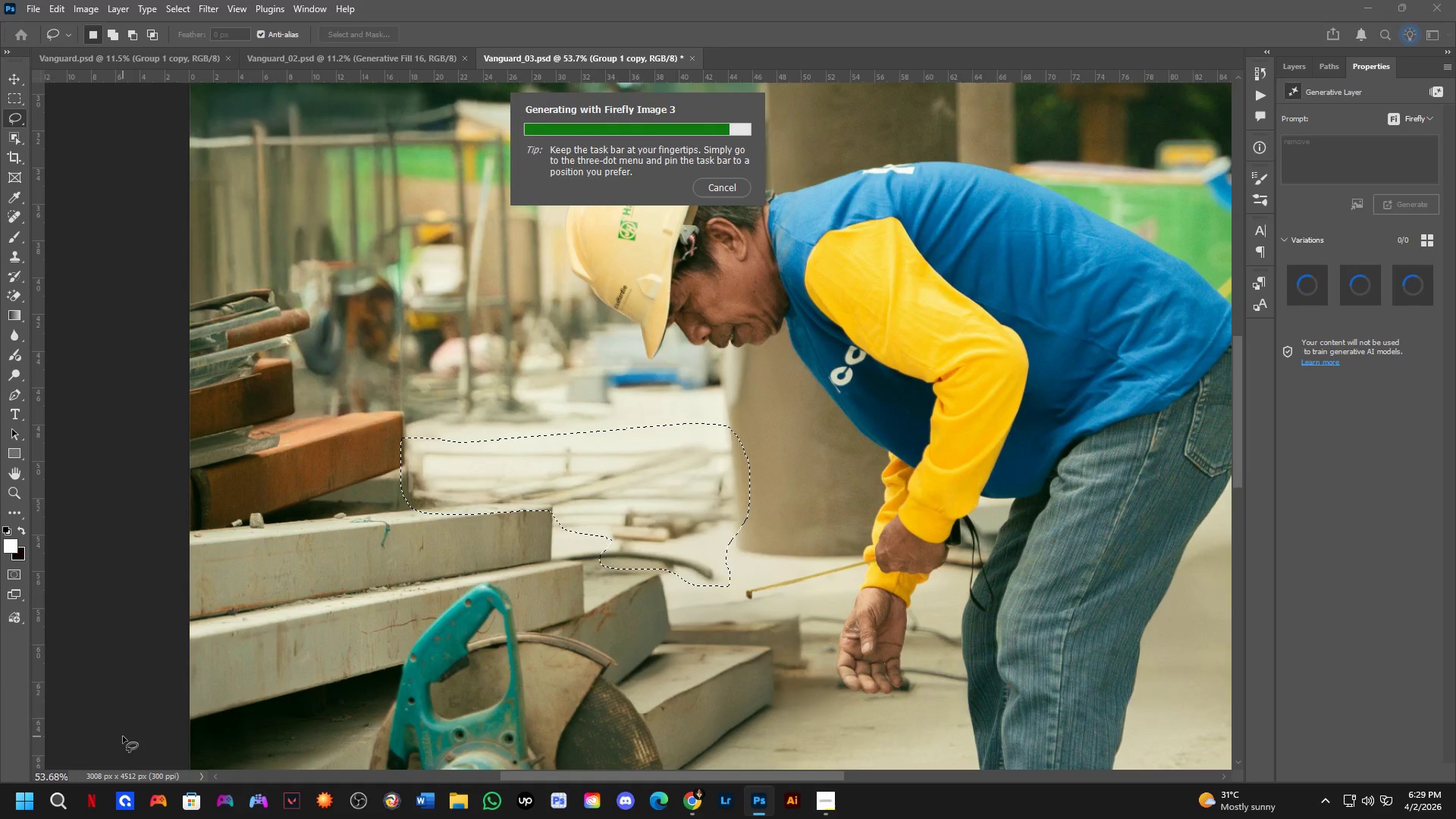 
wait(23.12)
 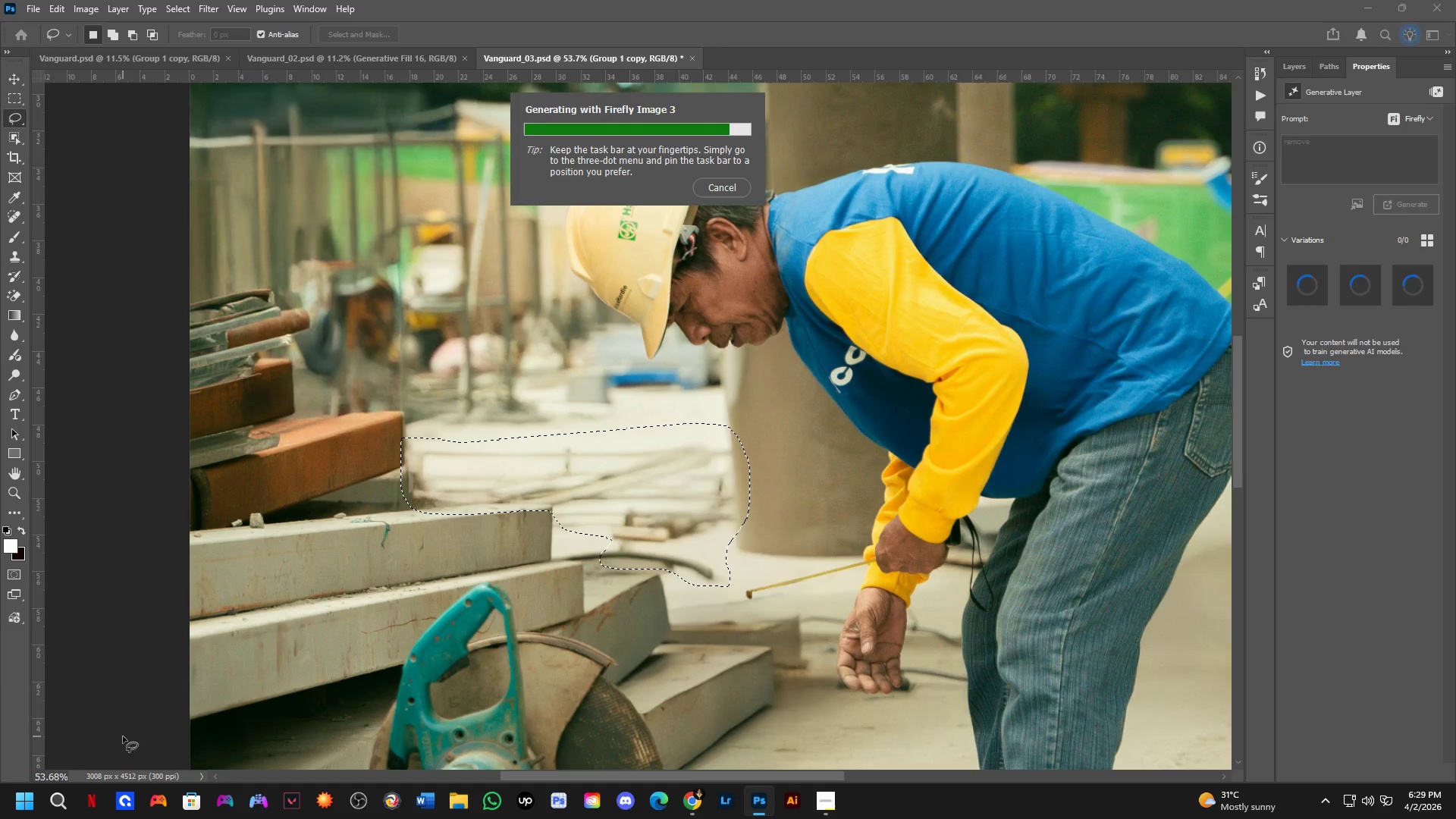 
scroll: coordinate [111, 255], scroll_direction: down, amount: 10.0
 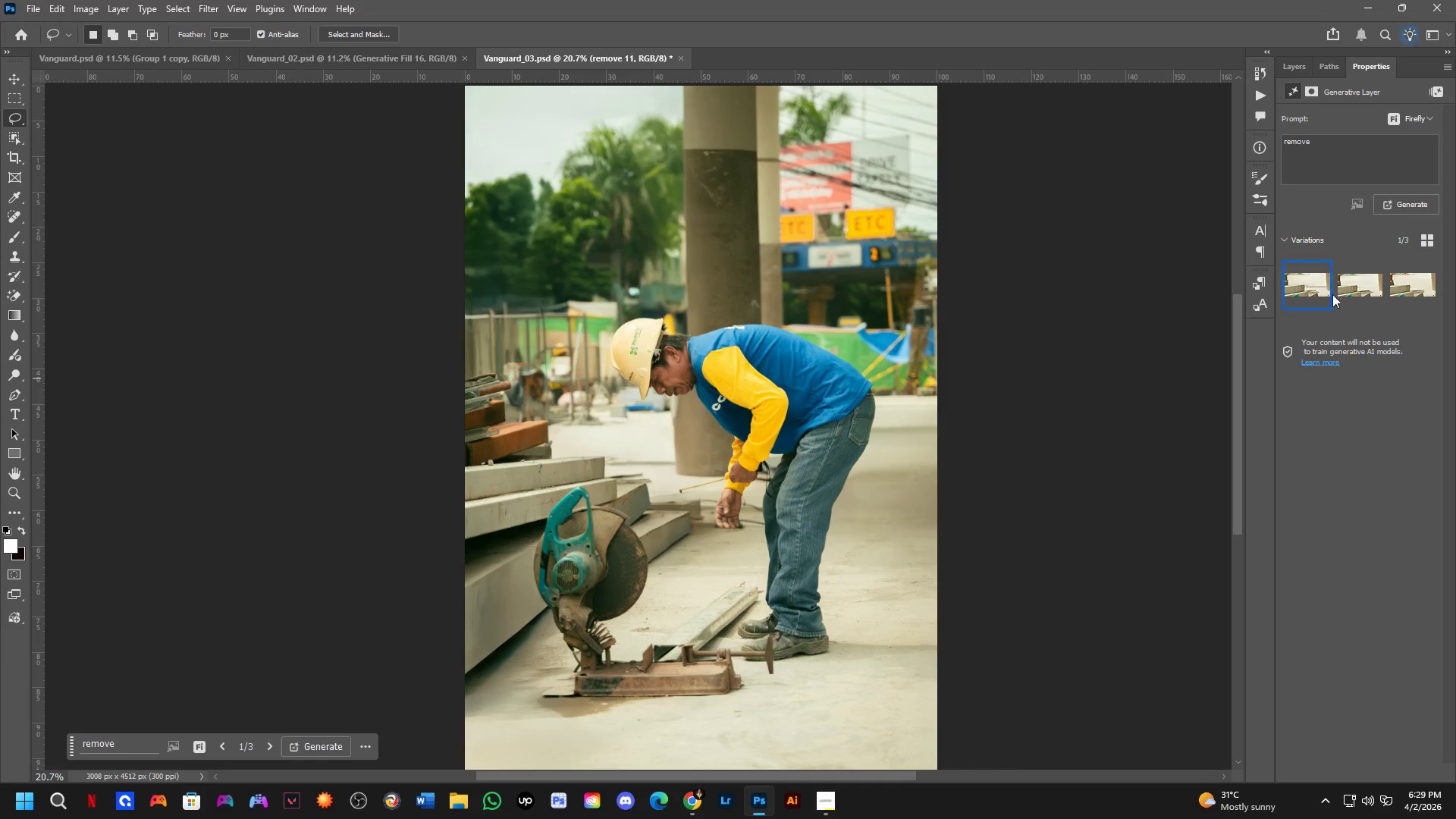 
left_click([1353, 296])
 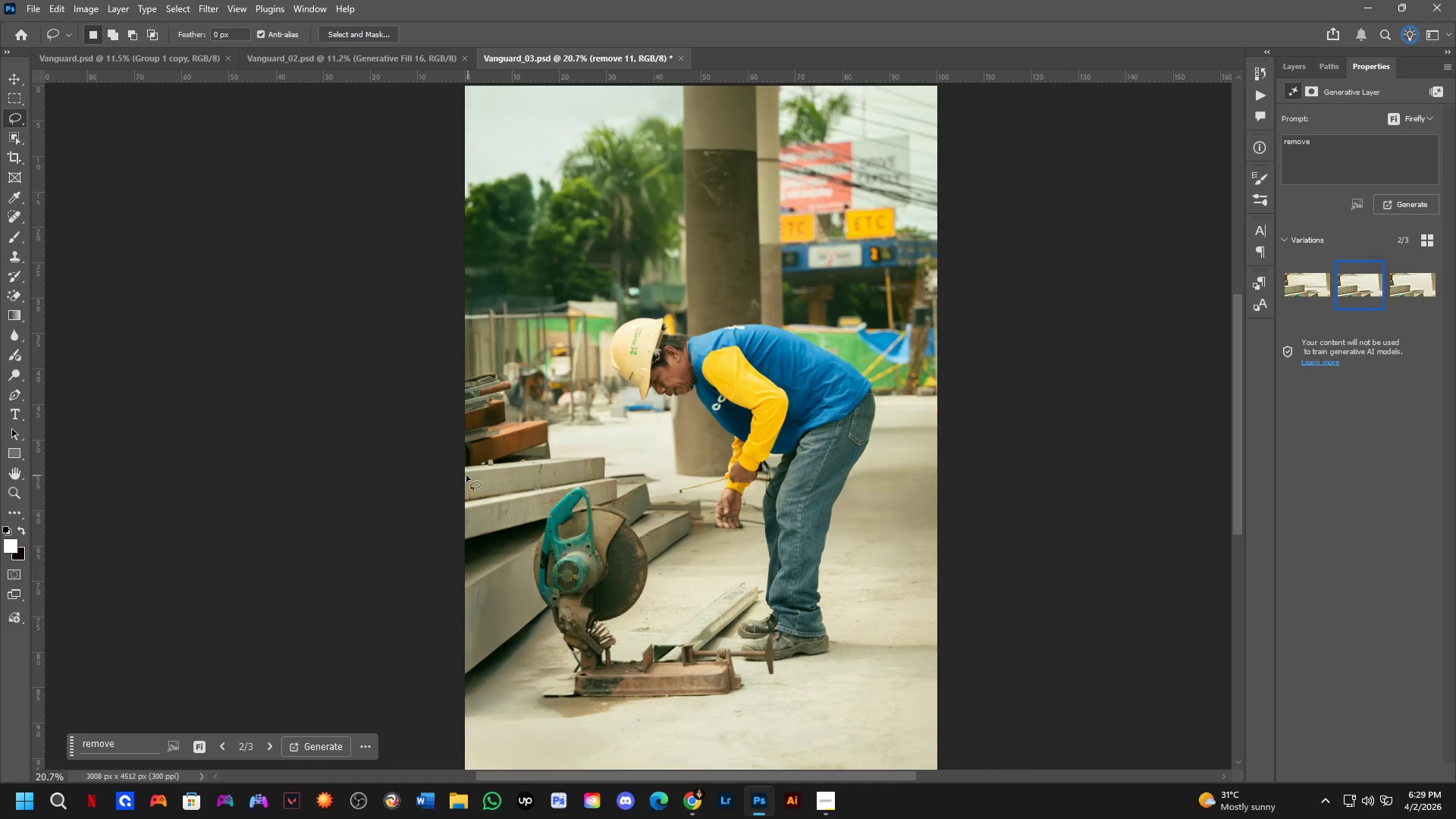 
key(Shift+ShiftLeft)
 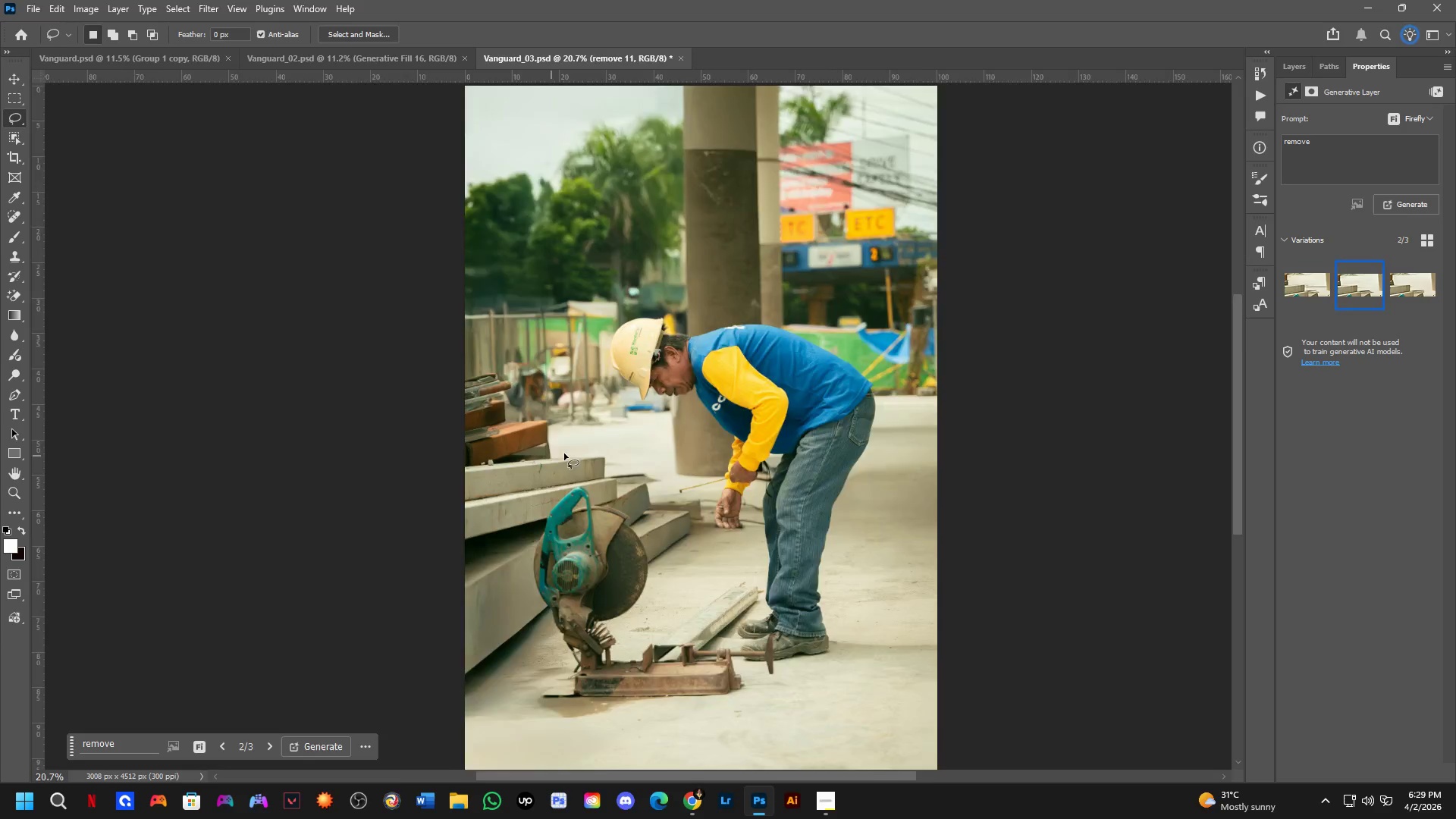 
scroll: coordinate [576, 452], scroll_direction: up, amount: 3.0
 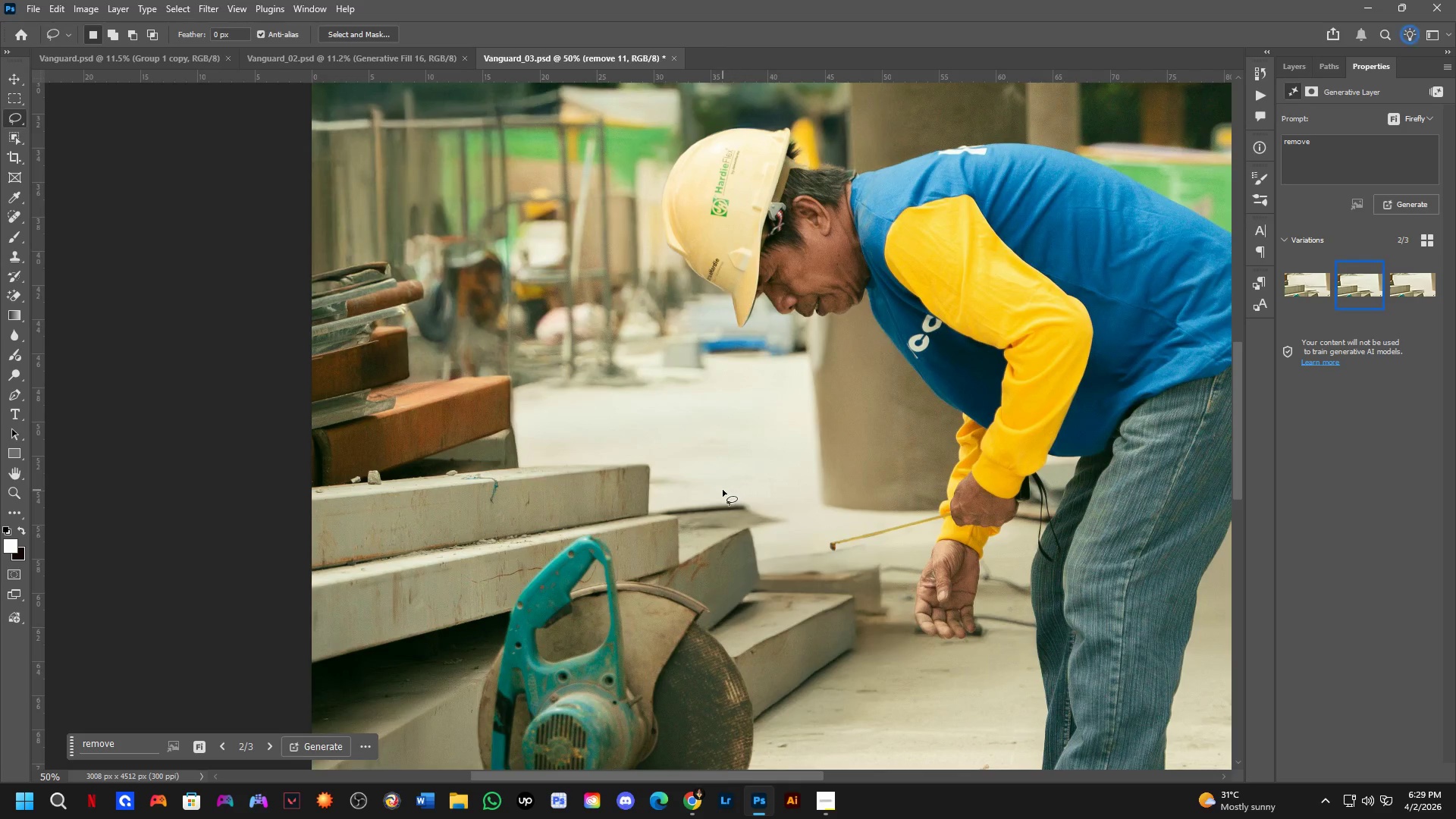 
left_click_drag(start_coordinate=[705, 490], to_coordinate=[772, 488])
 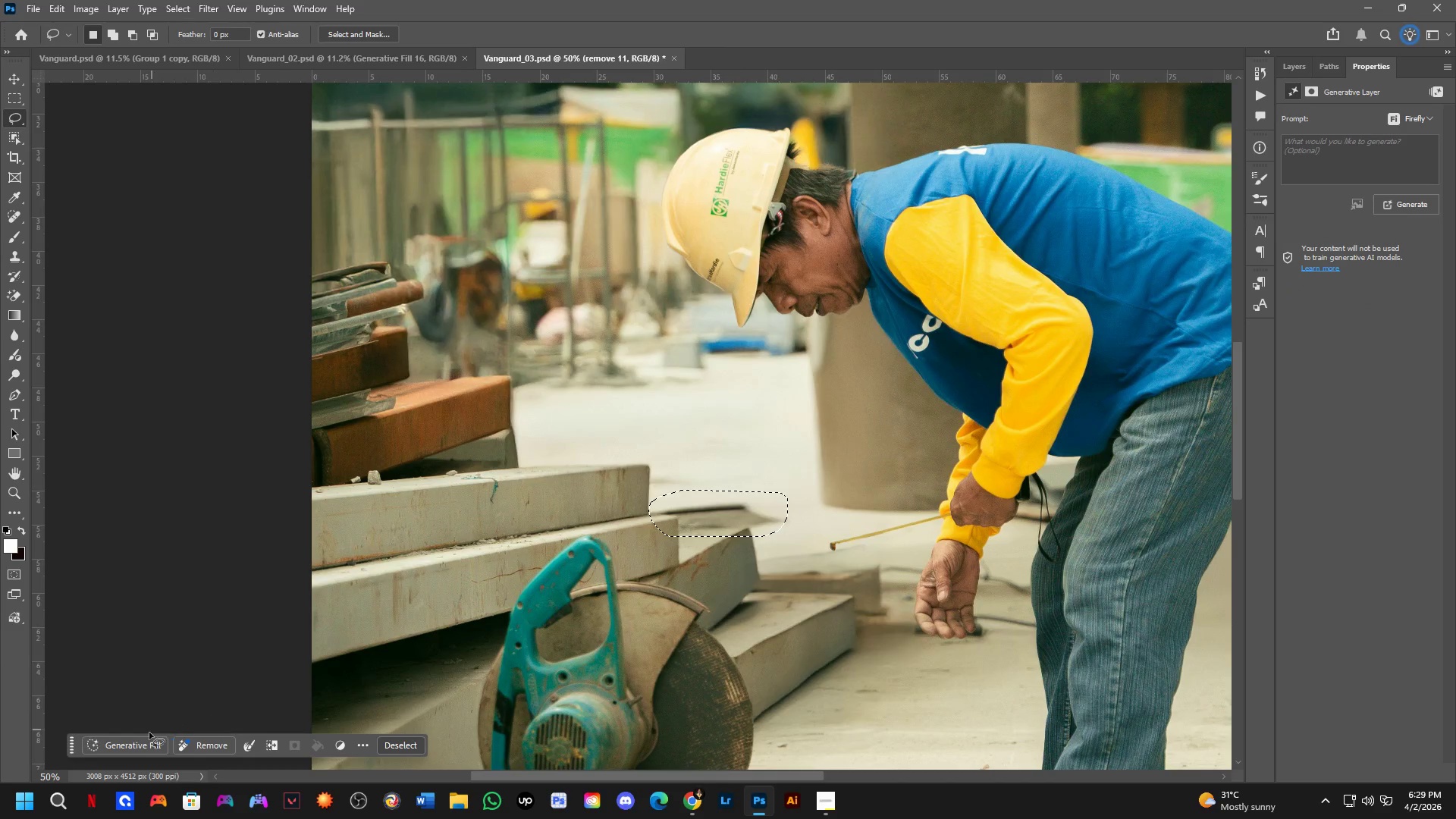 
left_click([143, 749])
 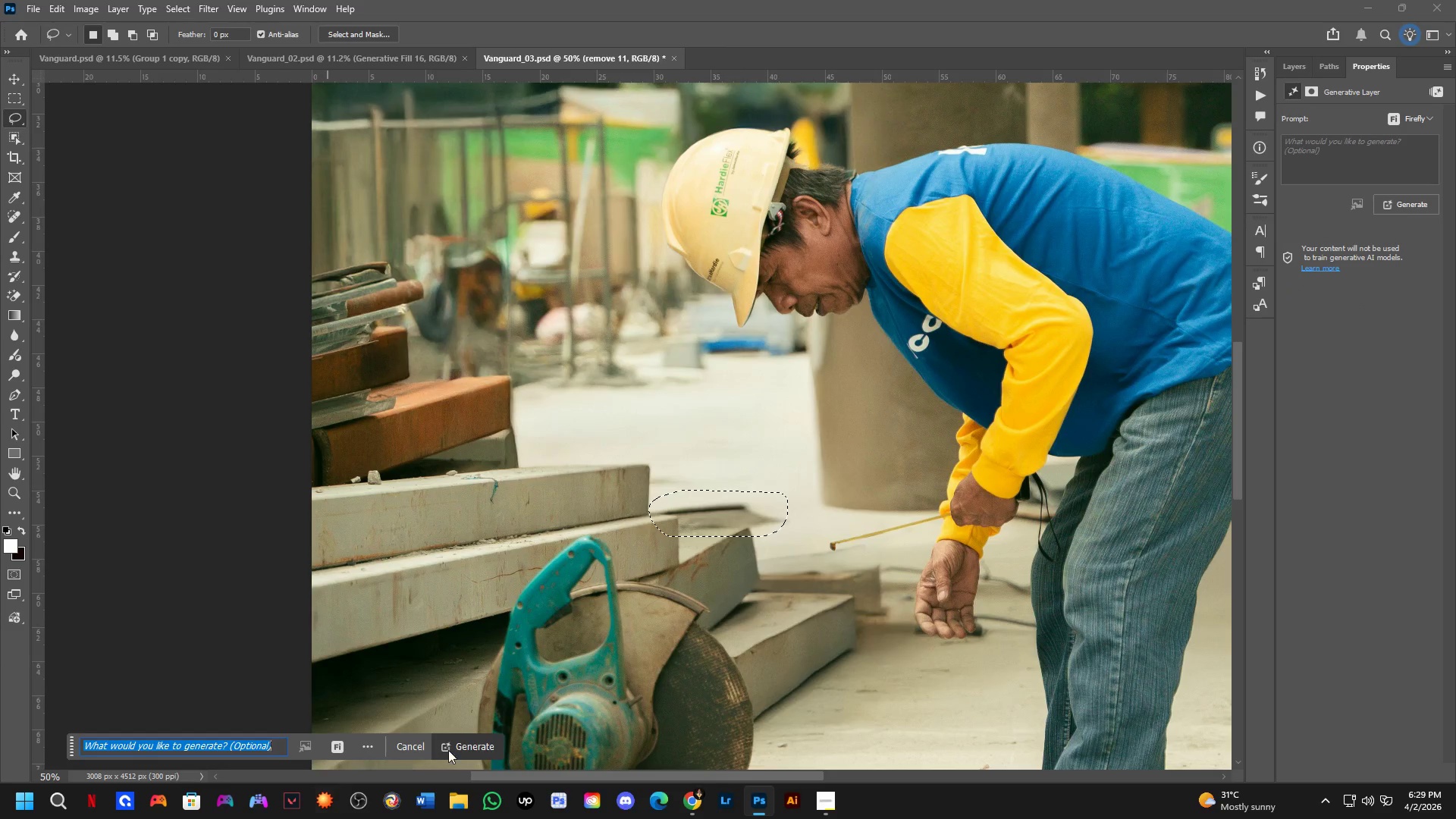 
left_click_drag(start_coordinate=[457, 748], to_coordinate=[435, 762])
 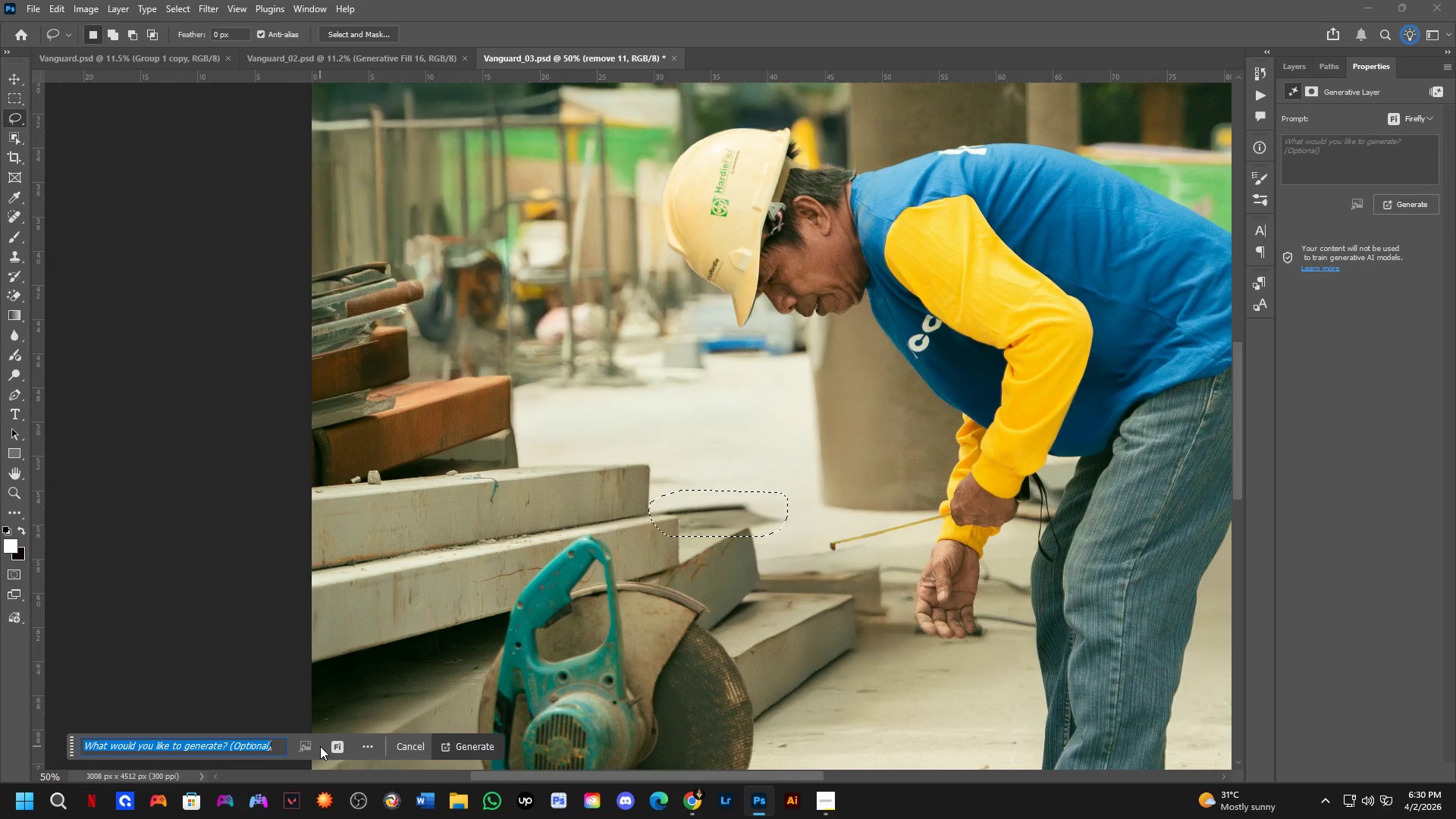 
wait(26.94)
 